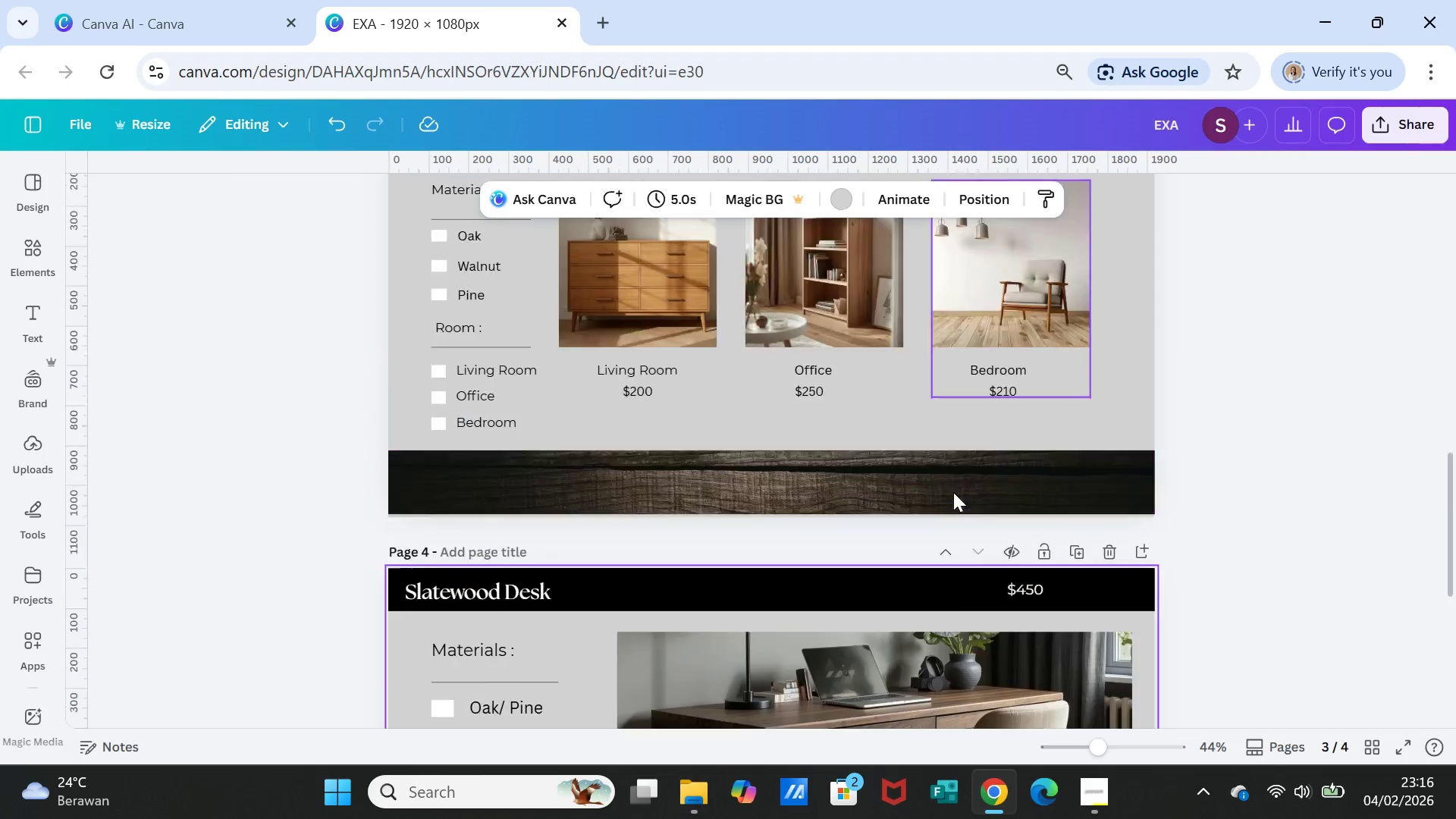 
scroll: coordinate [953, 492], scroll_direction: down, amount: 6.0
 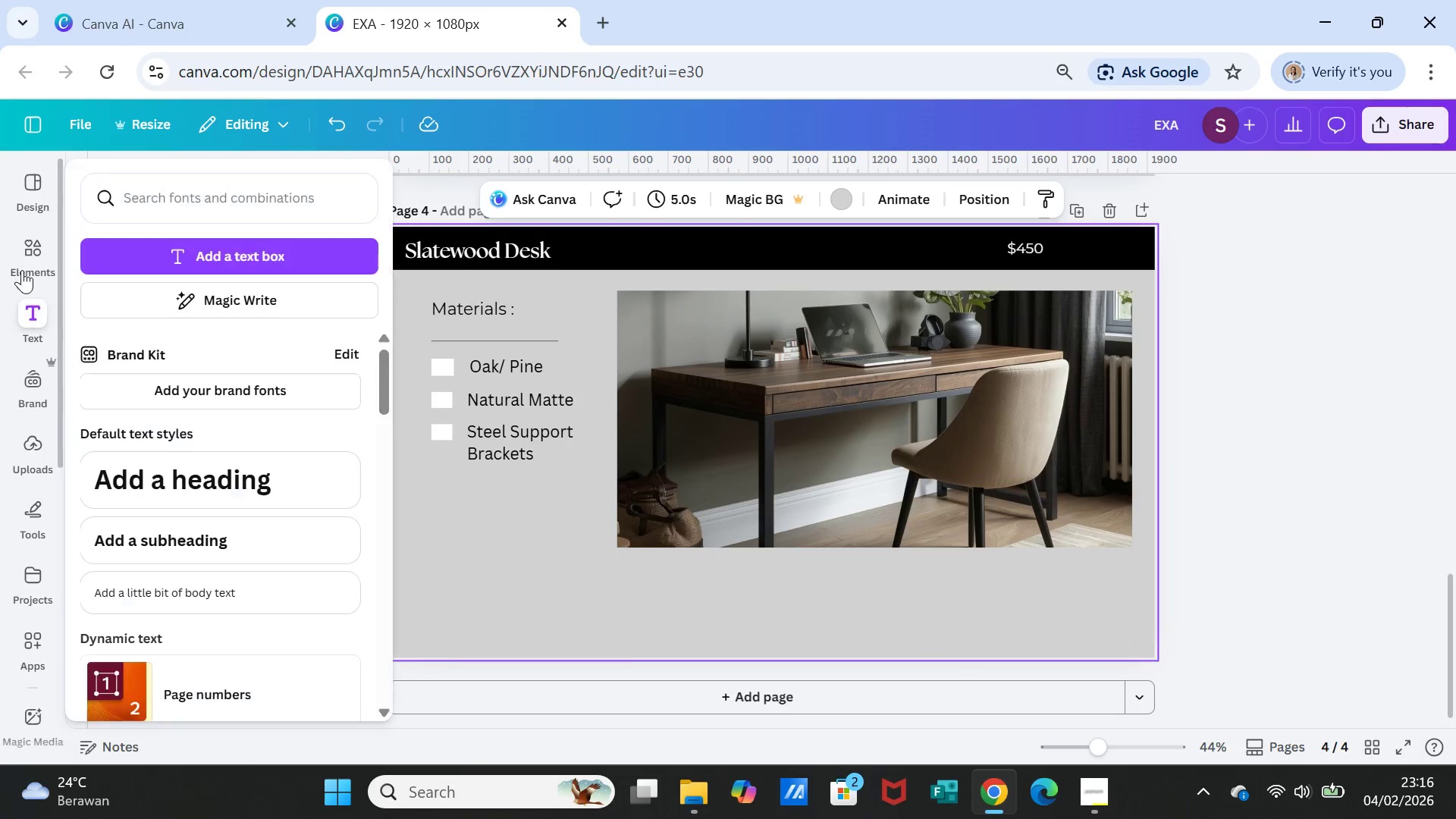 
left_click([28, 257])
 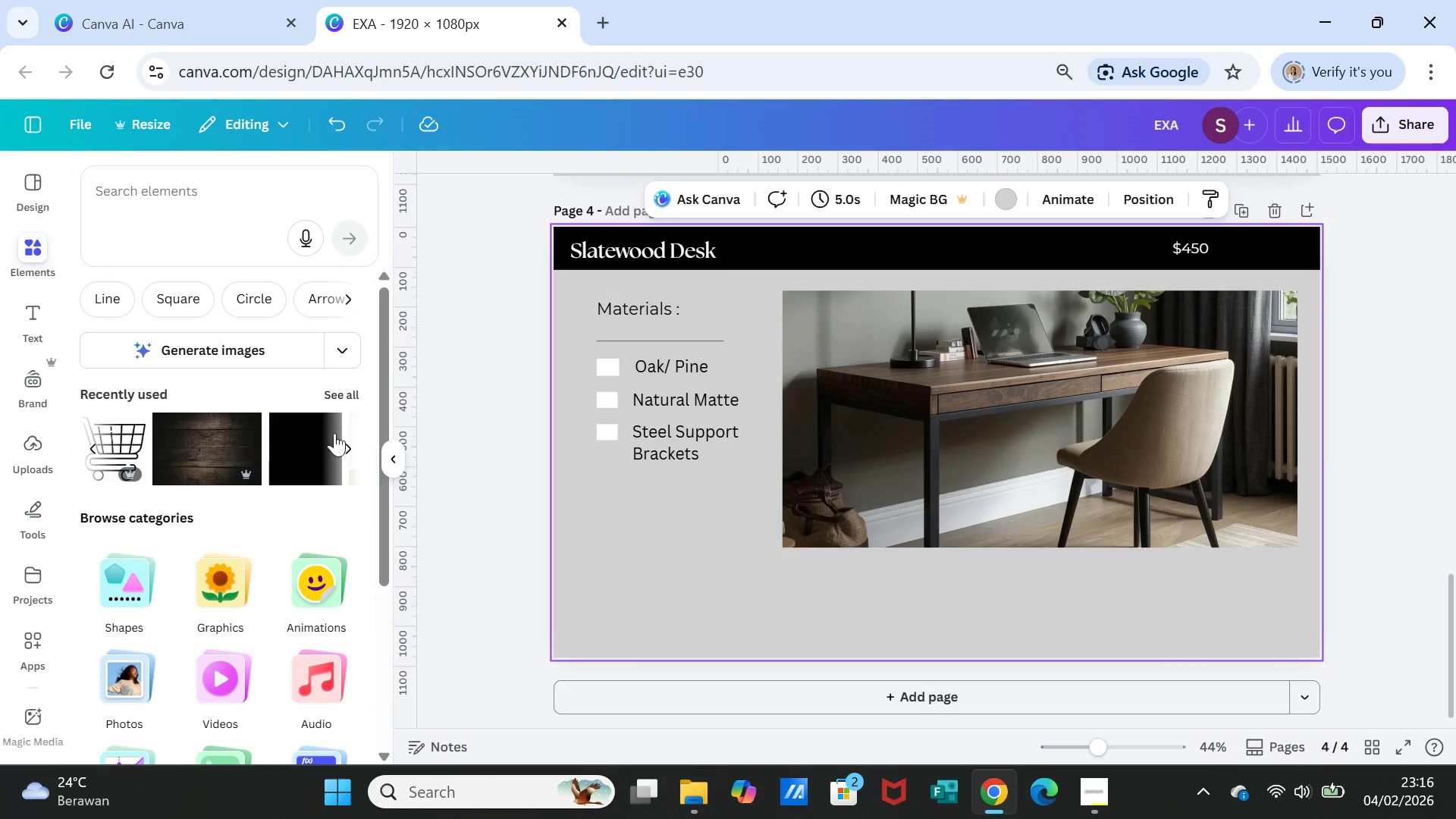 
left_click([311, 437])
 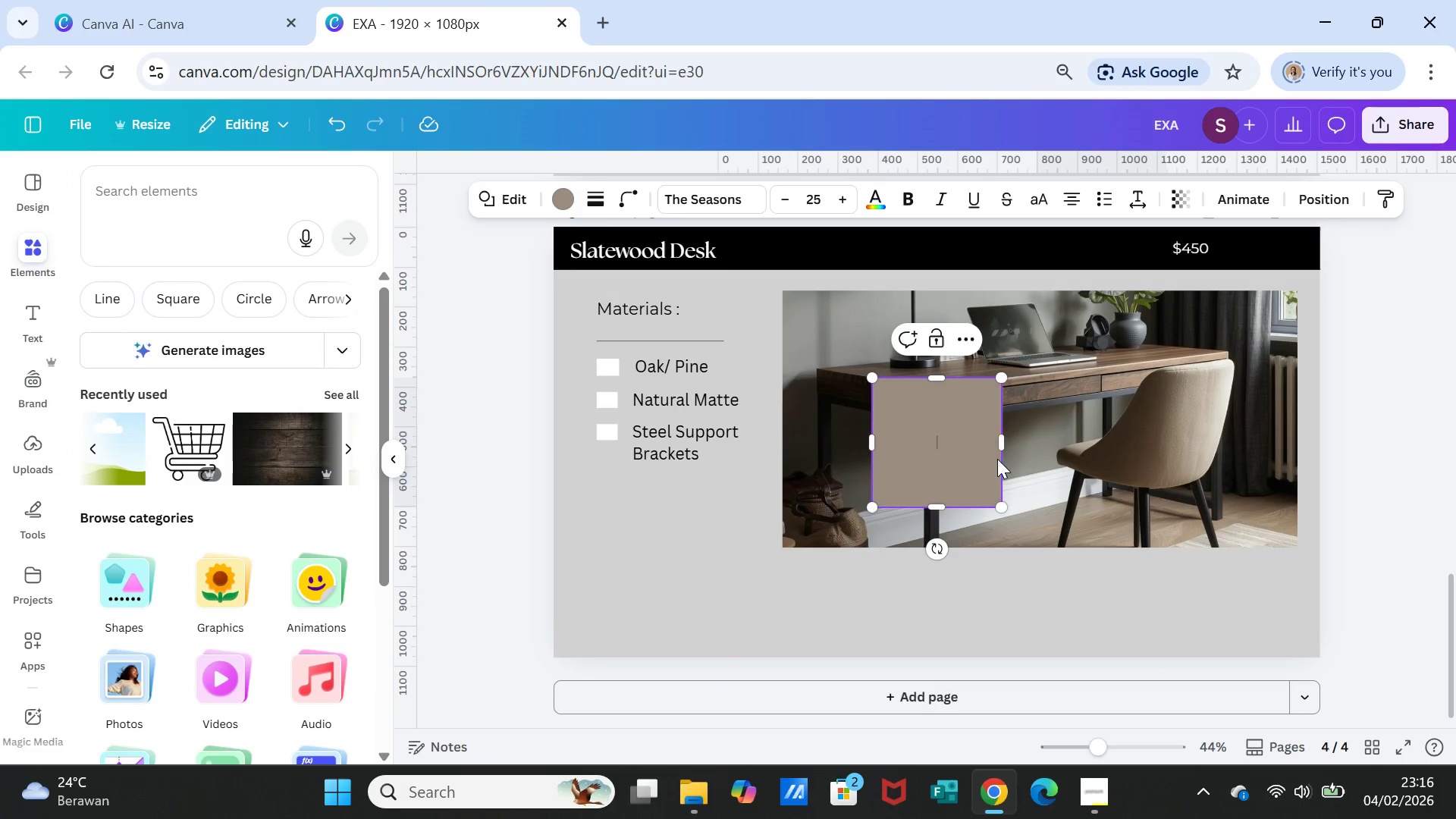 
left_click([1064, 588])
 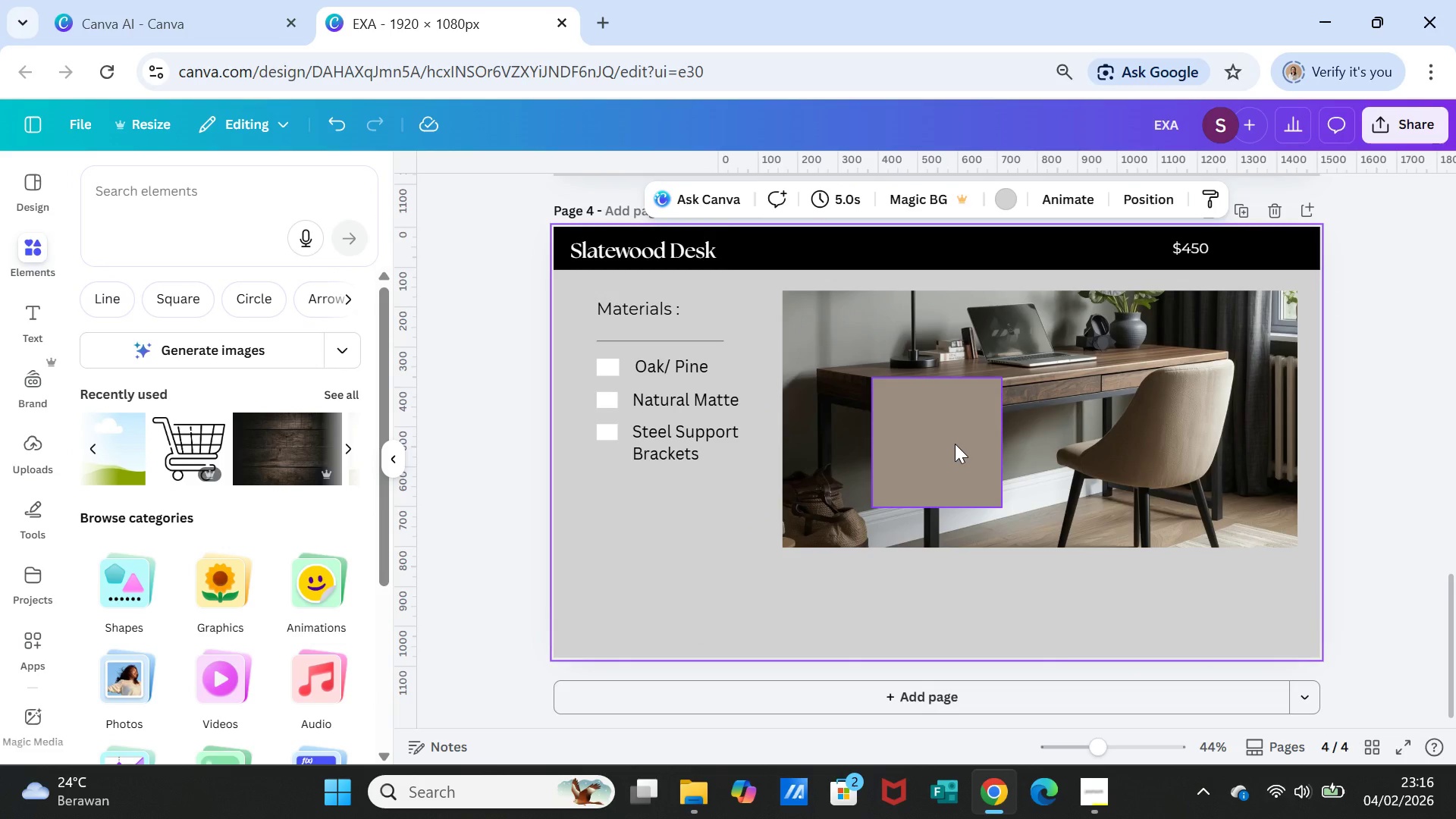 
left_click_drag(start_coordinate=[954, 442], to_coordinate=[642, 586])
 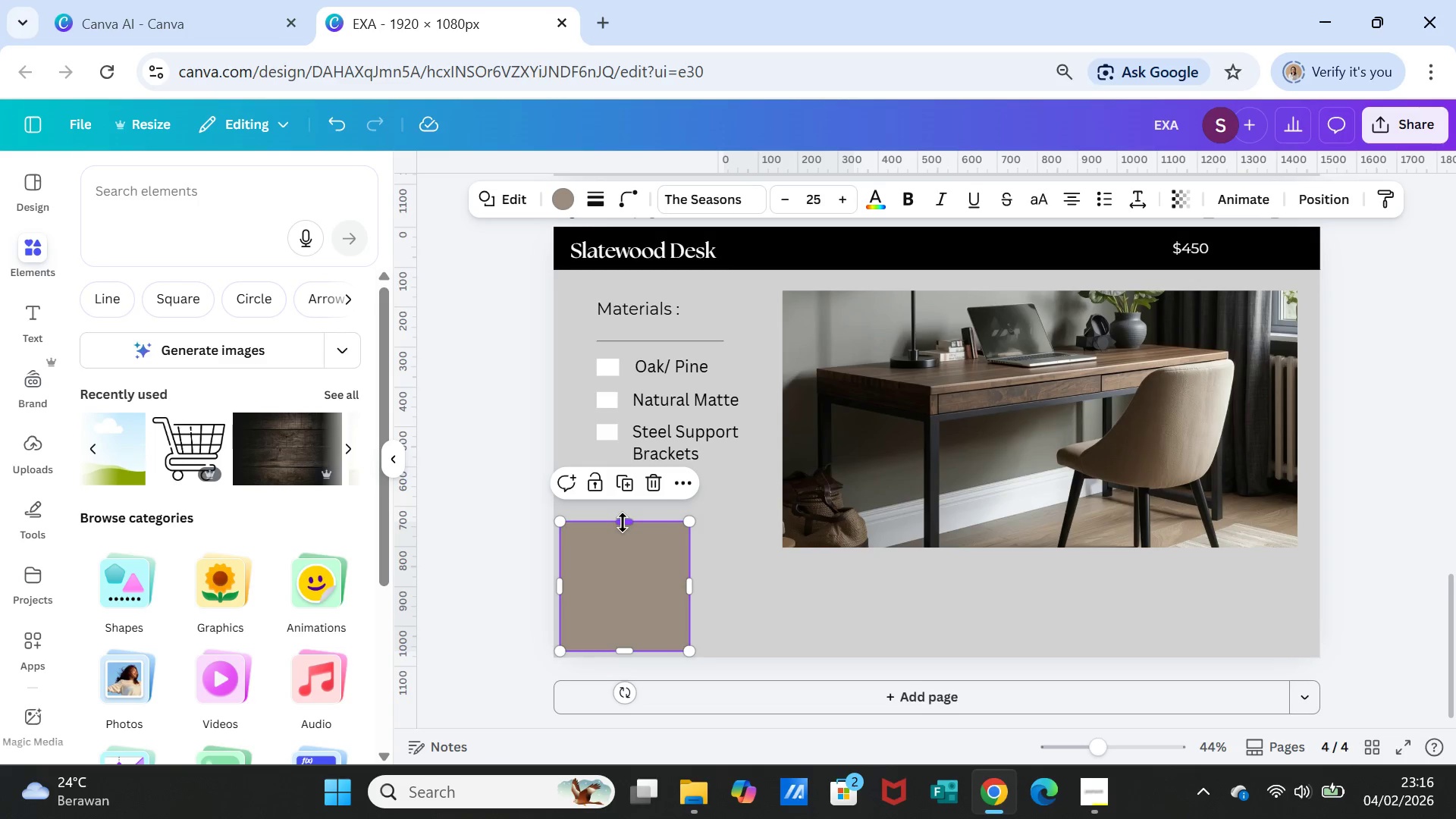 
left_click_drag(start_coordinate=[623, 522], to_coordinate=[630, 570])
 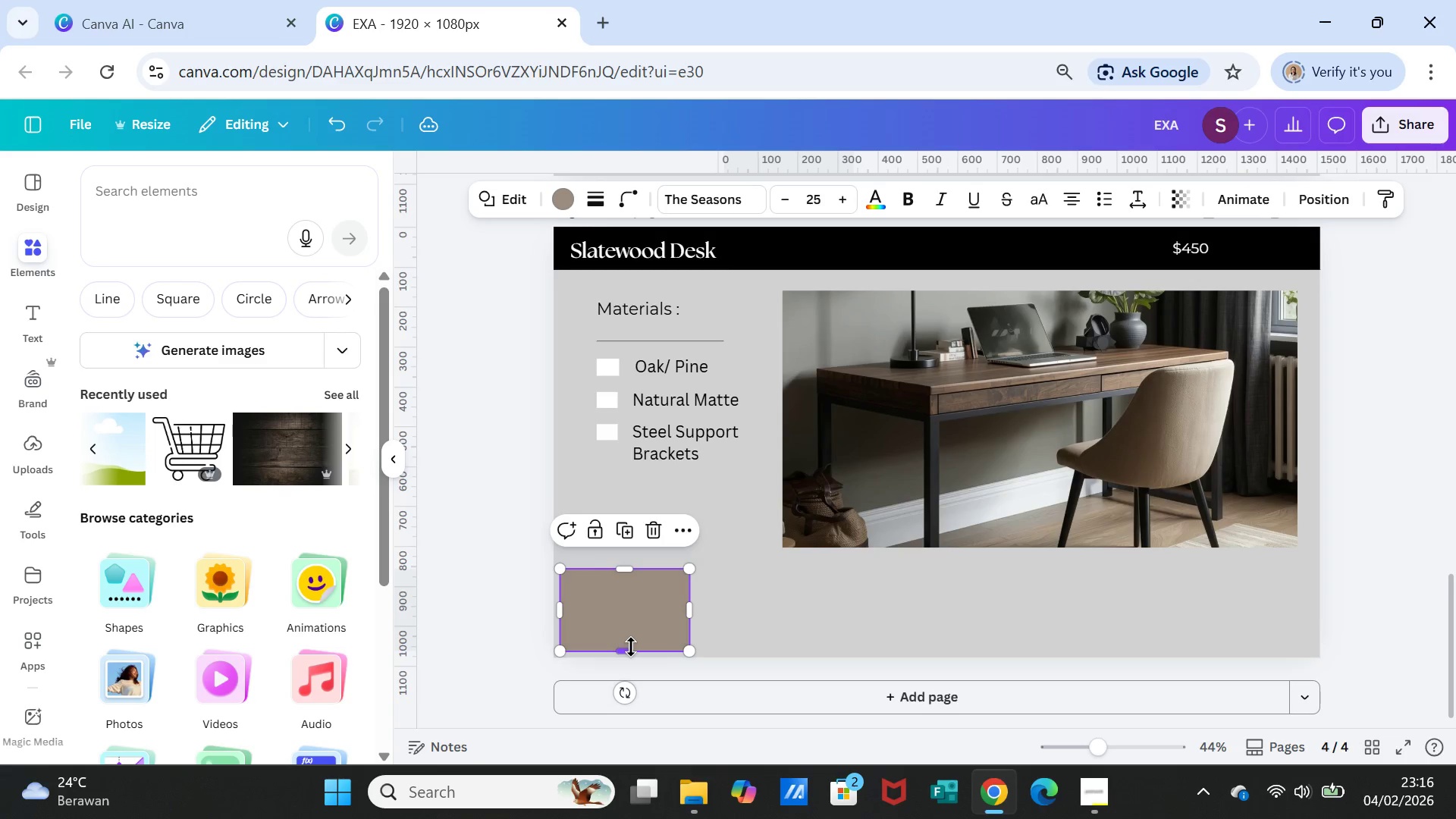 
left_click_drag(start_coordinate=[631, 647], to_coordinate=[631, 638])
 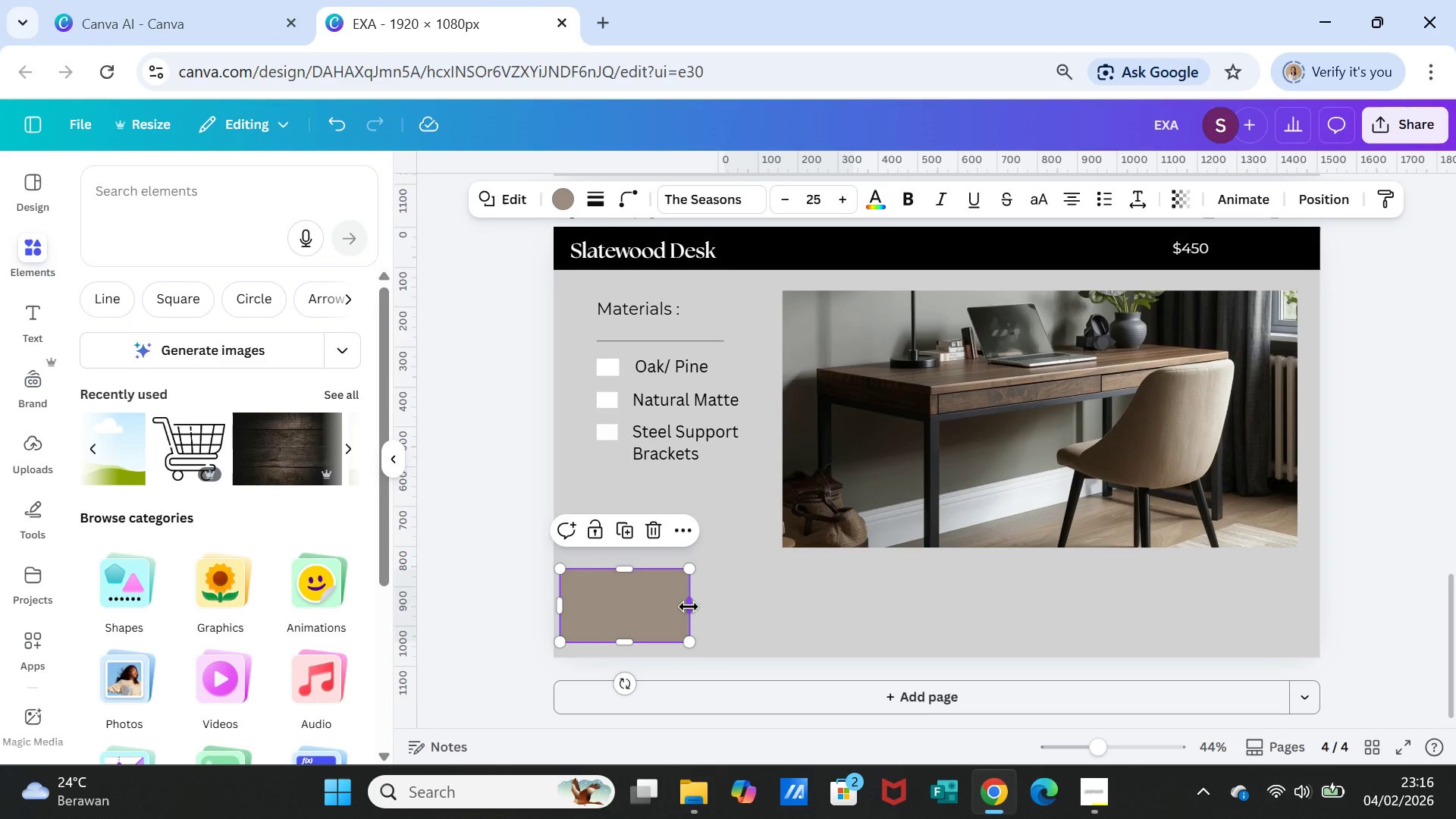 
left_click_drag(start_coordinate=[689, 607], to_coordinate=[1295, 603])
 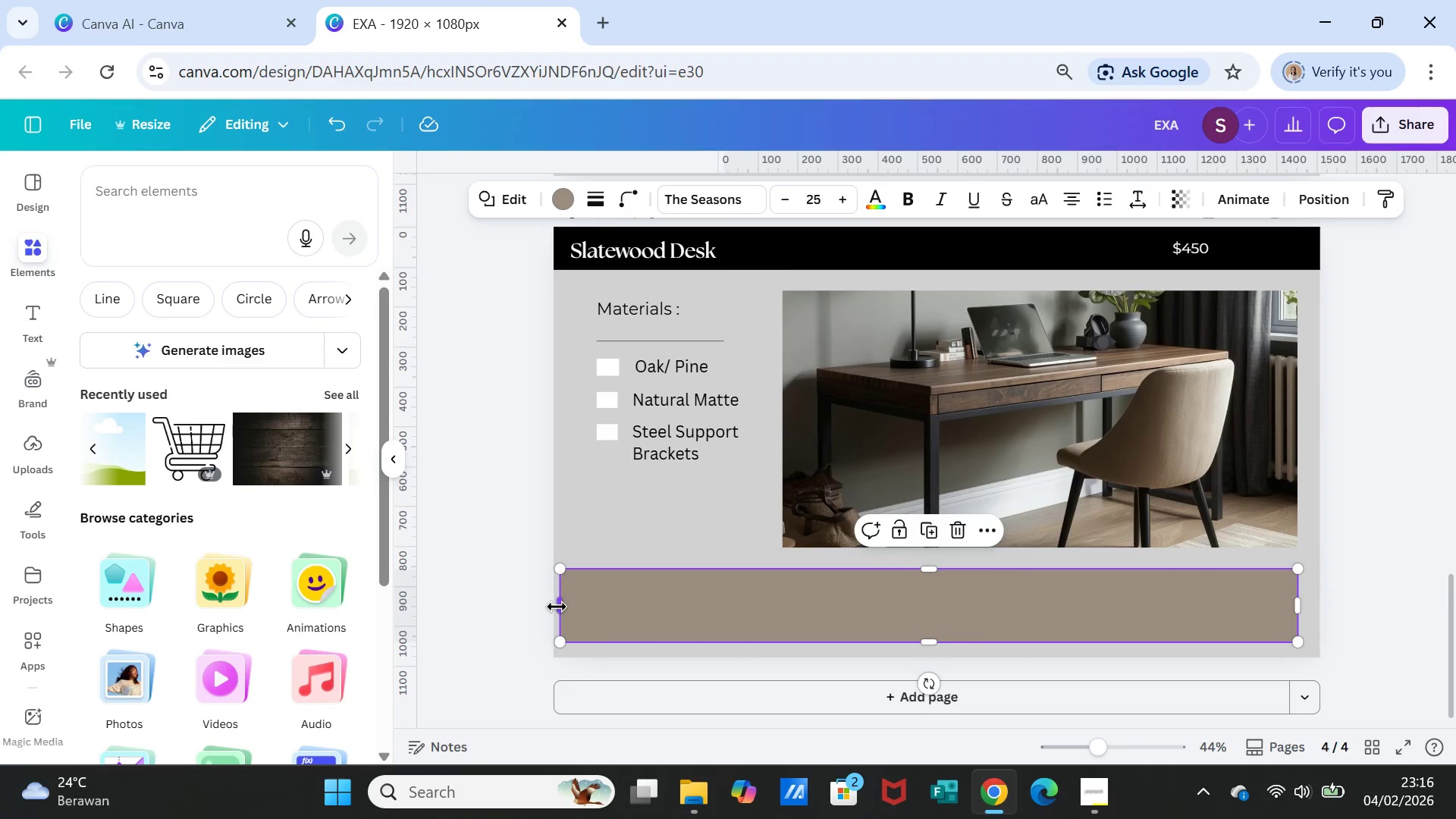 
left_click_drag(start_coordinate=[557, 607], to_coordinate=[579, 608])
 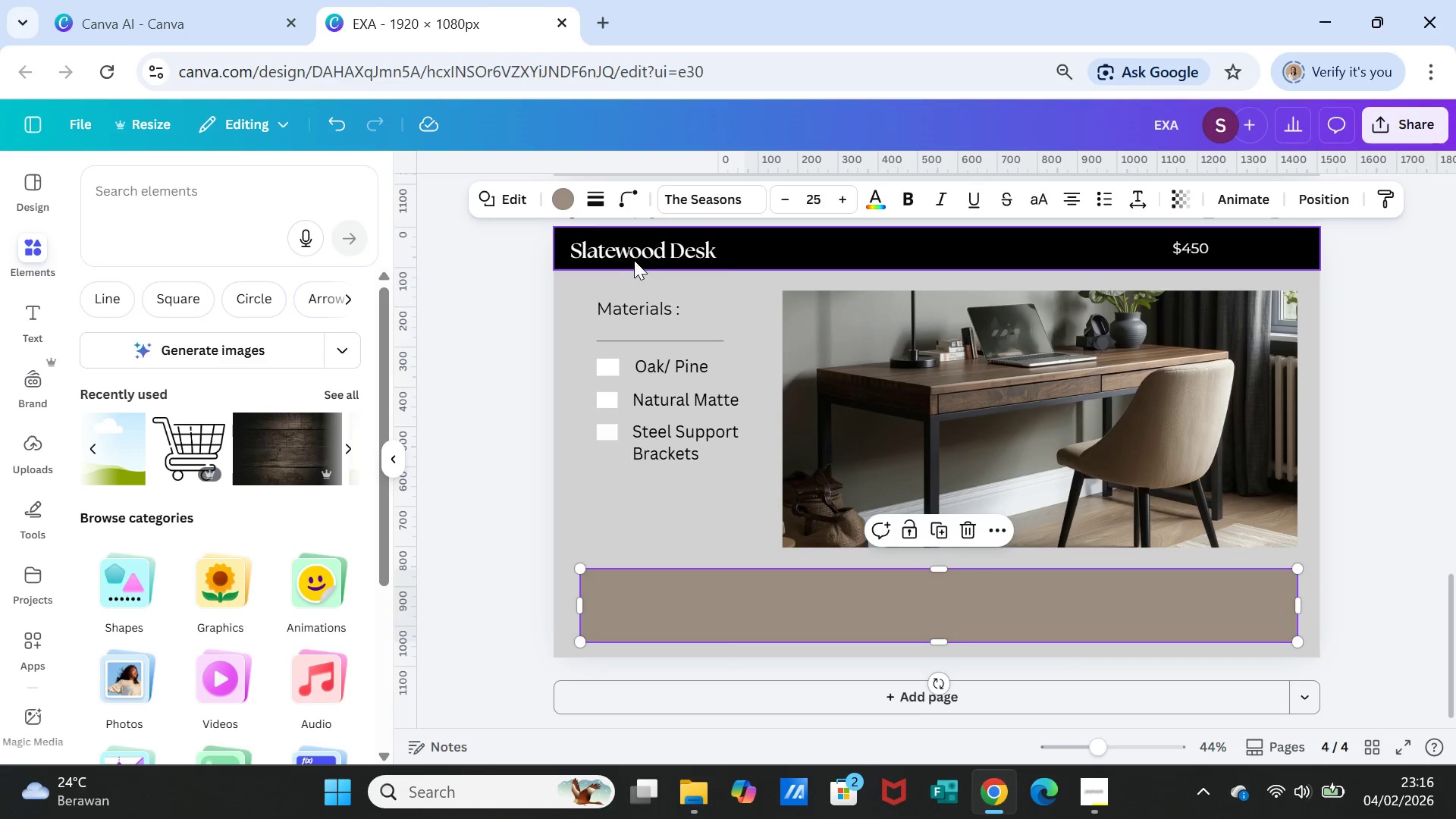 
left_click([561, 193])
 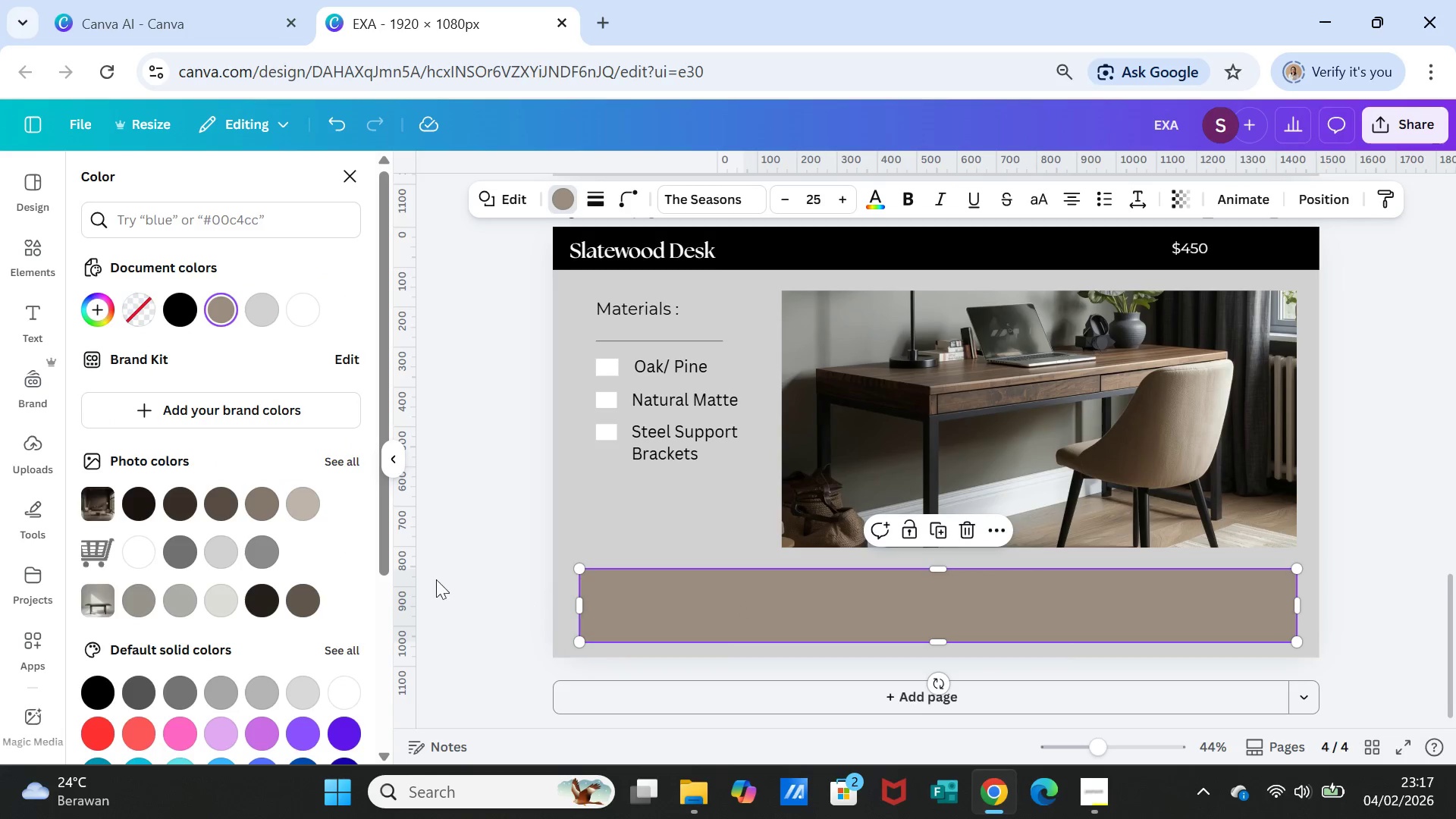 
wait(5.3)
 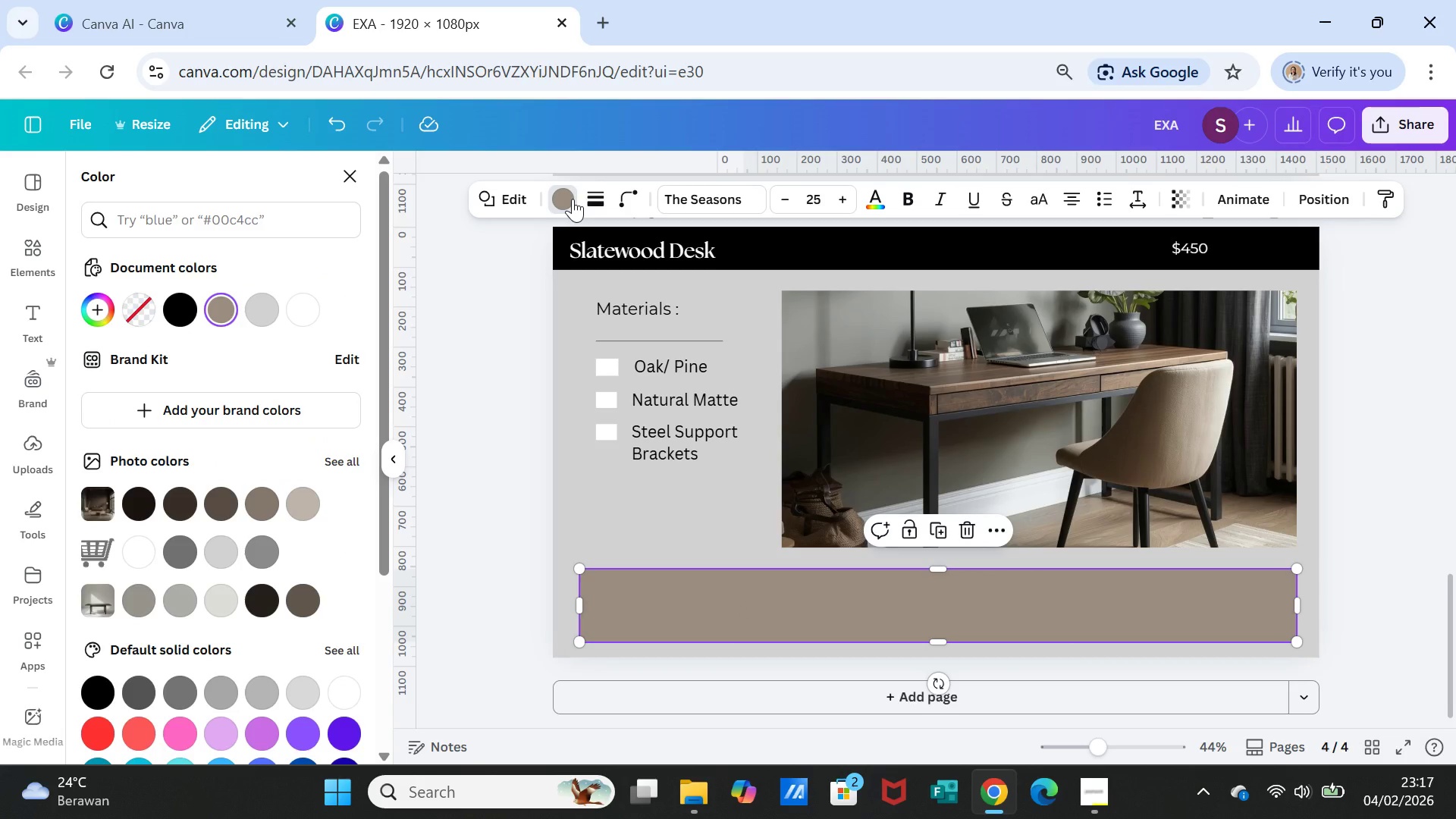 
left_click([258, 311])
 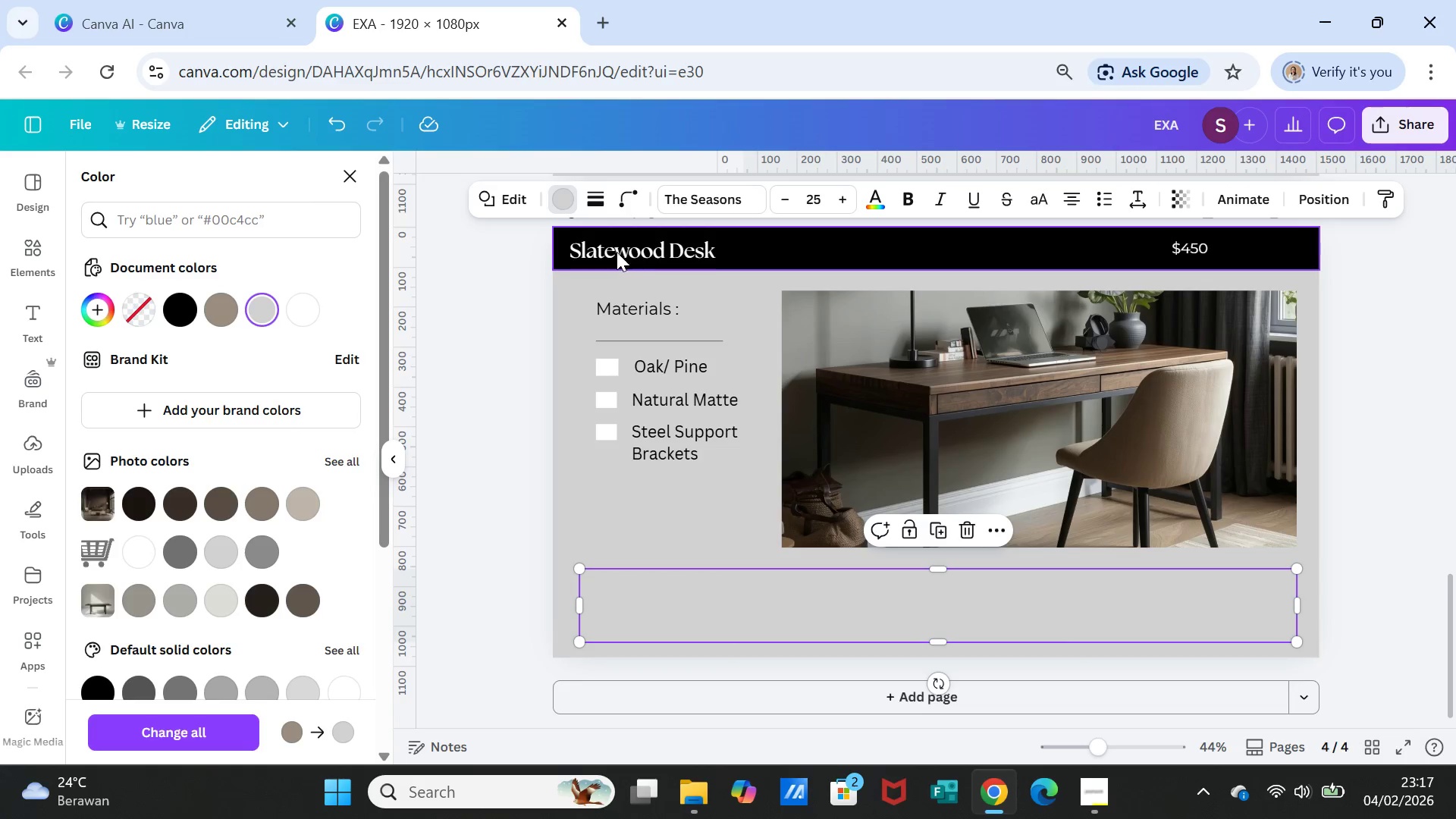 
left_click([1398, 478])
 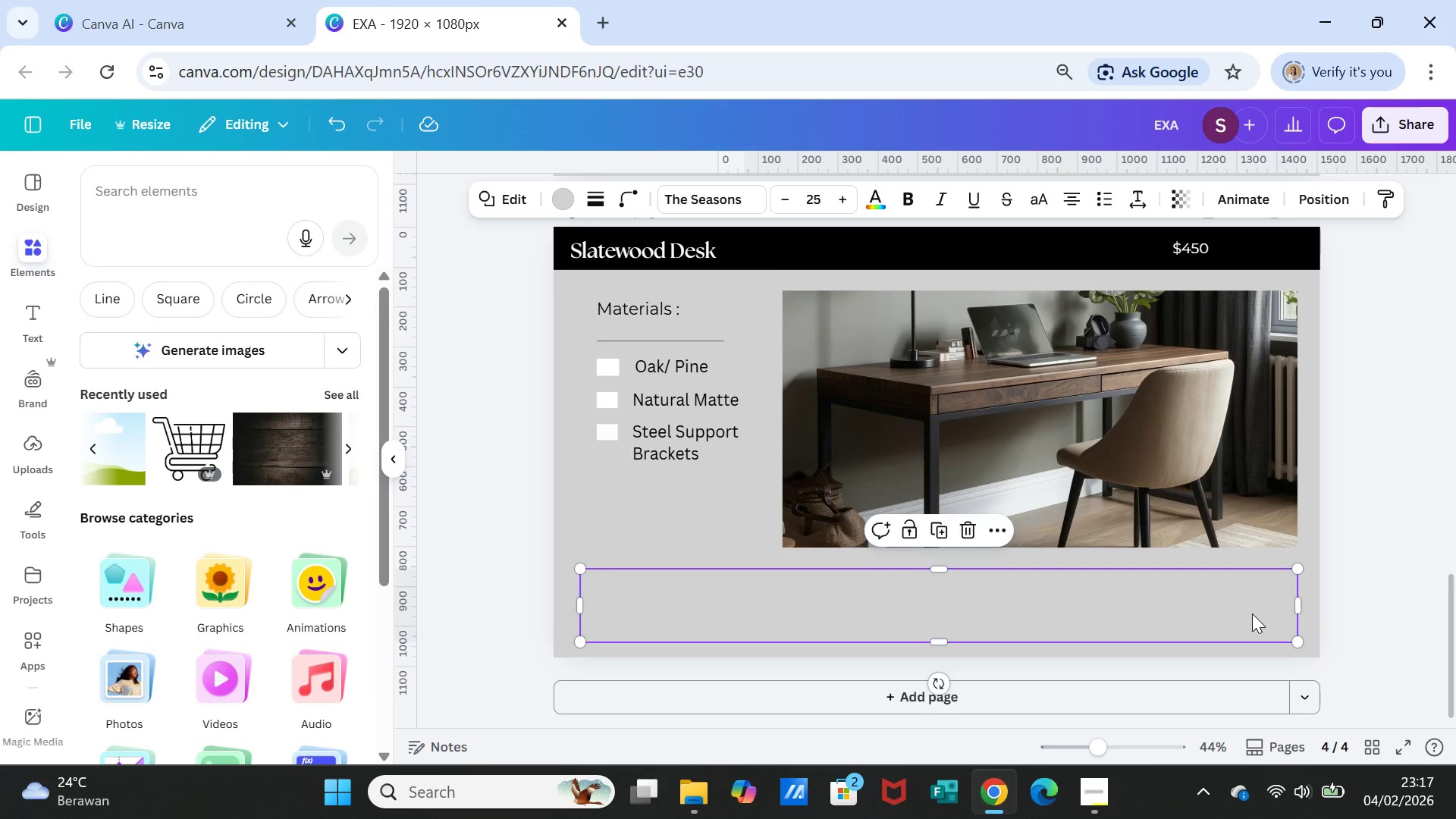 
left_click([1252, 613])
 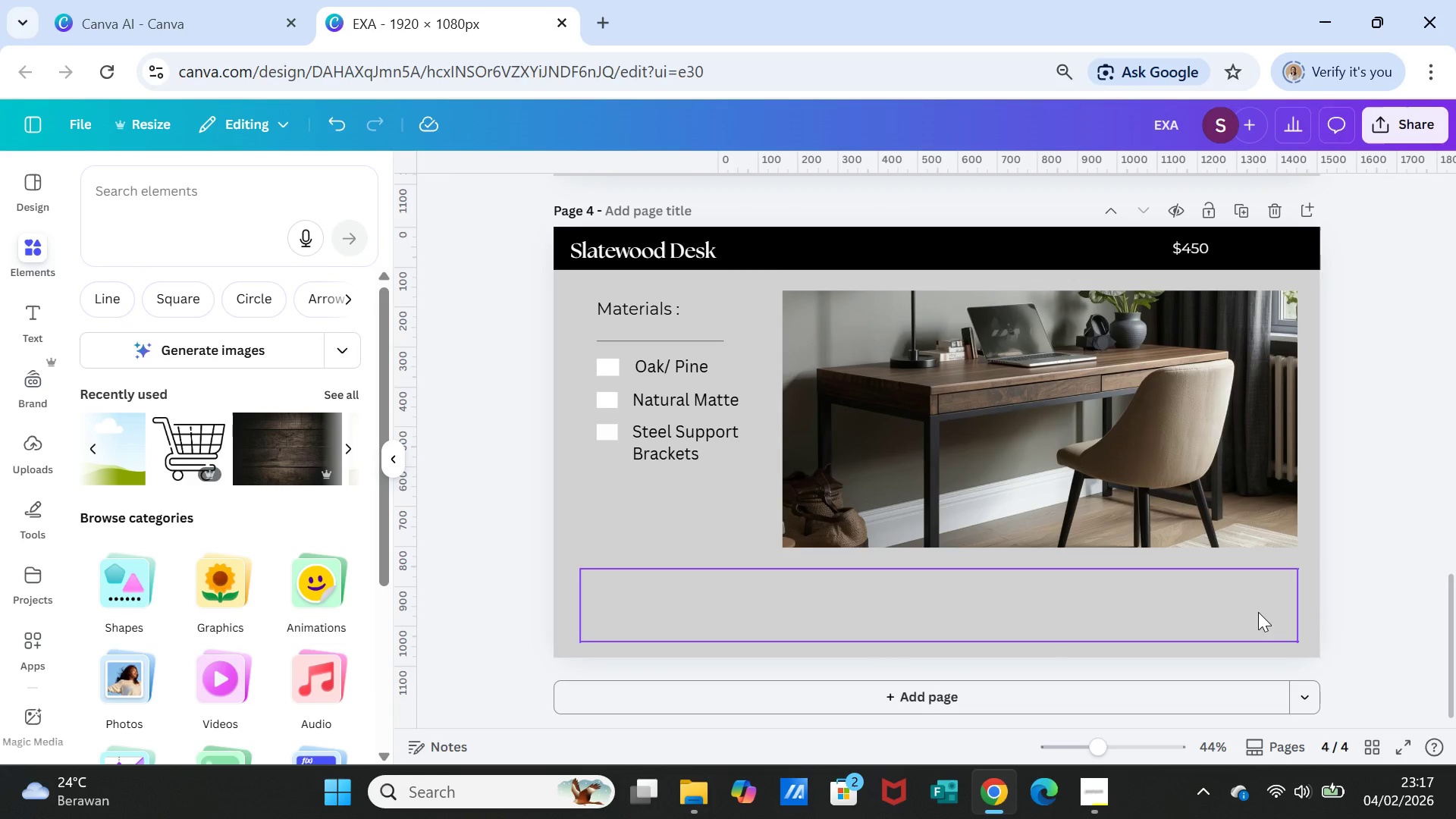 
left_click([1258, 612])
 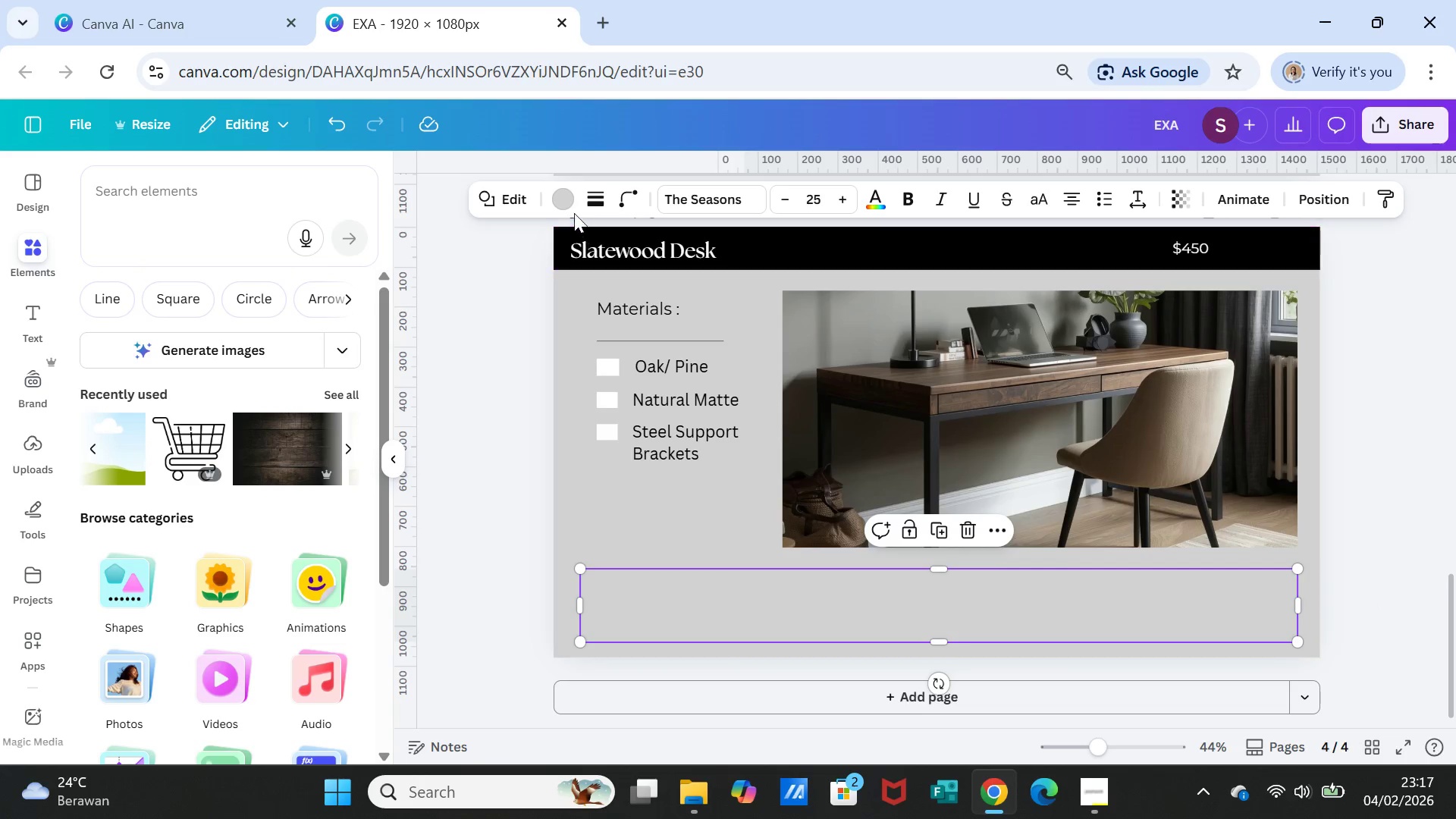 
left_click([563, 198])
 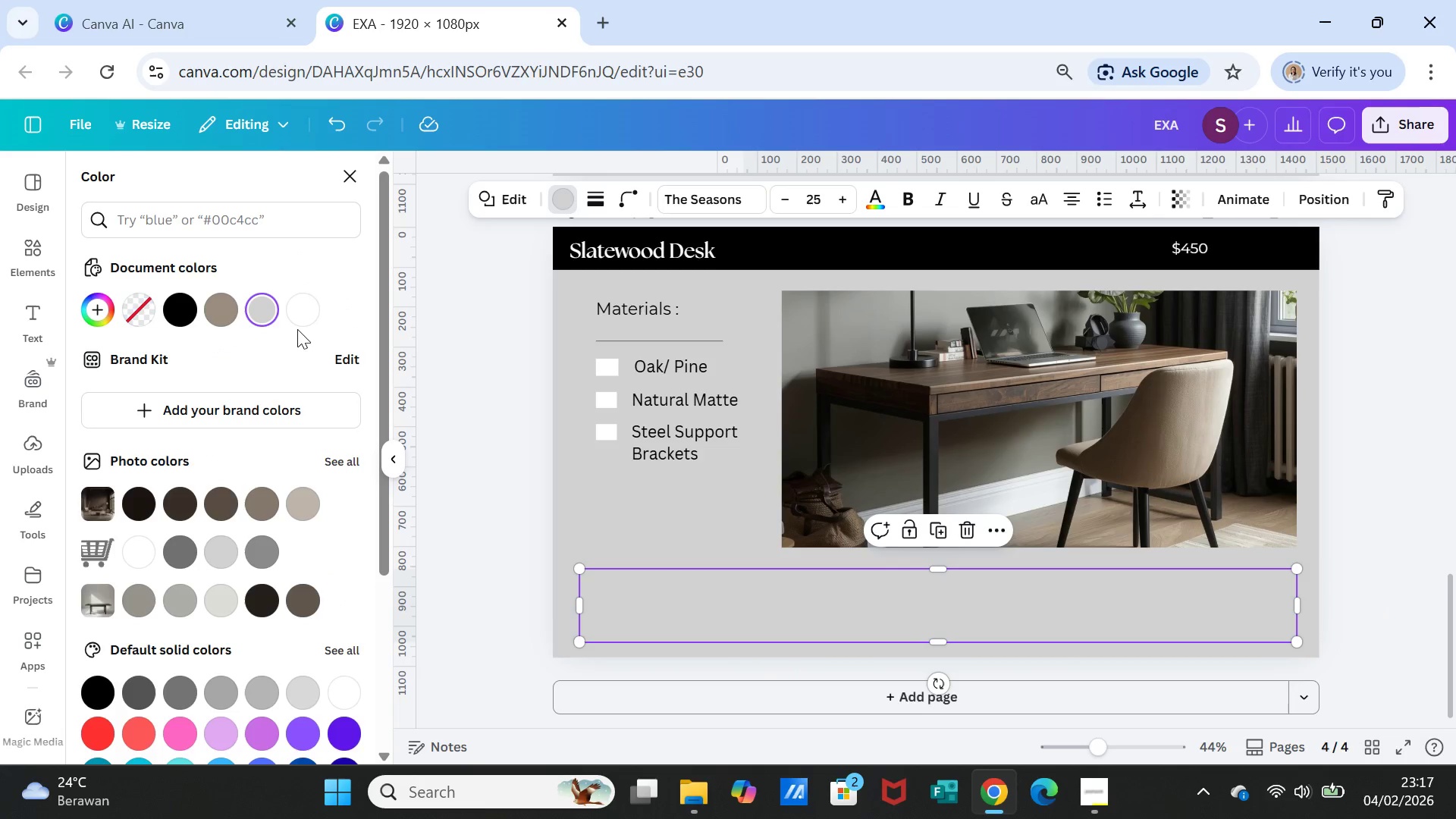 
left_click([304, 310])
 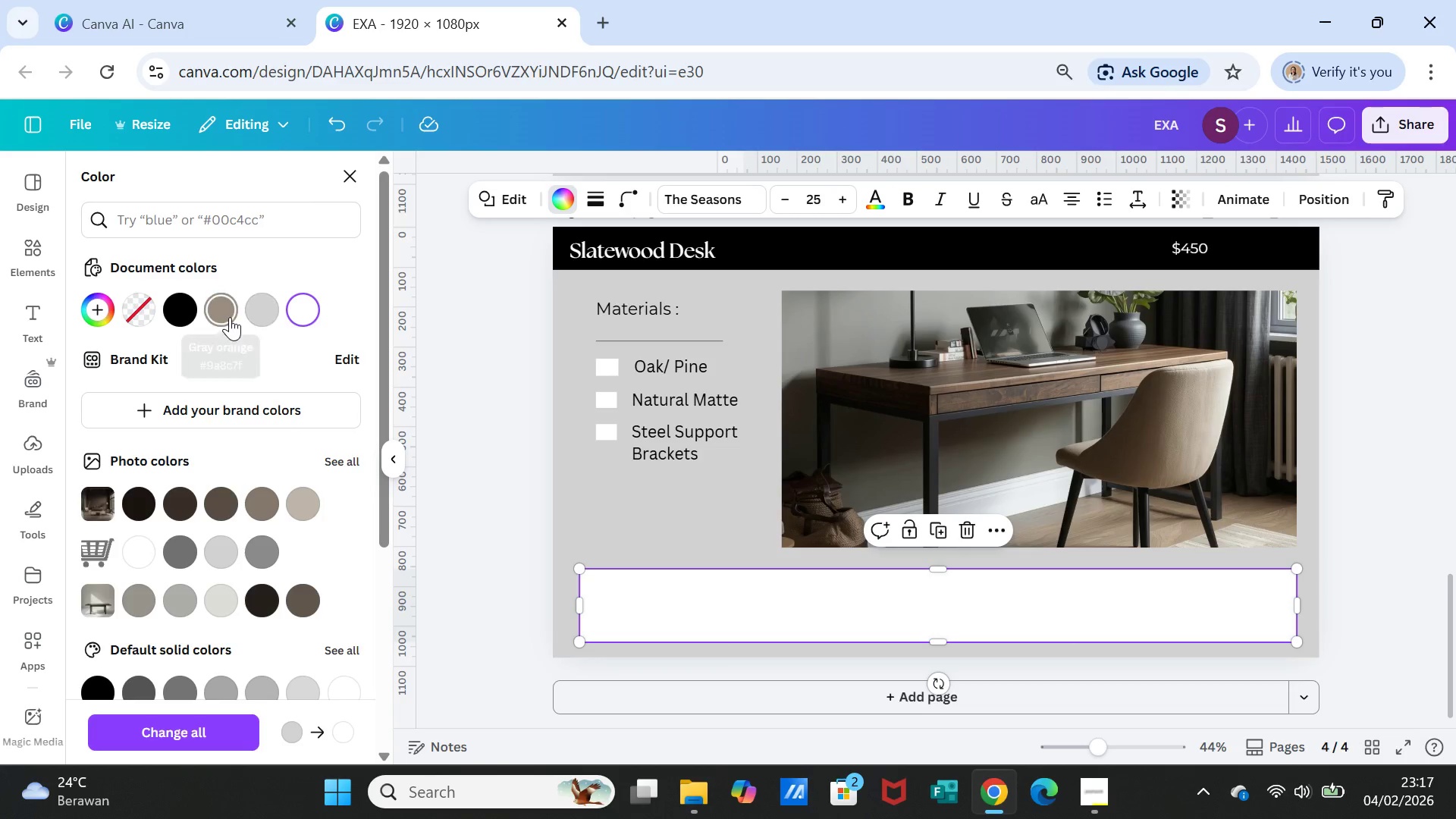 
left_click([262, 317])
 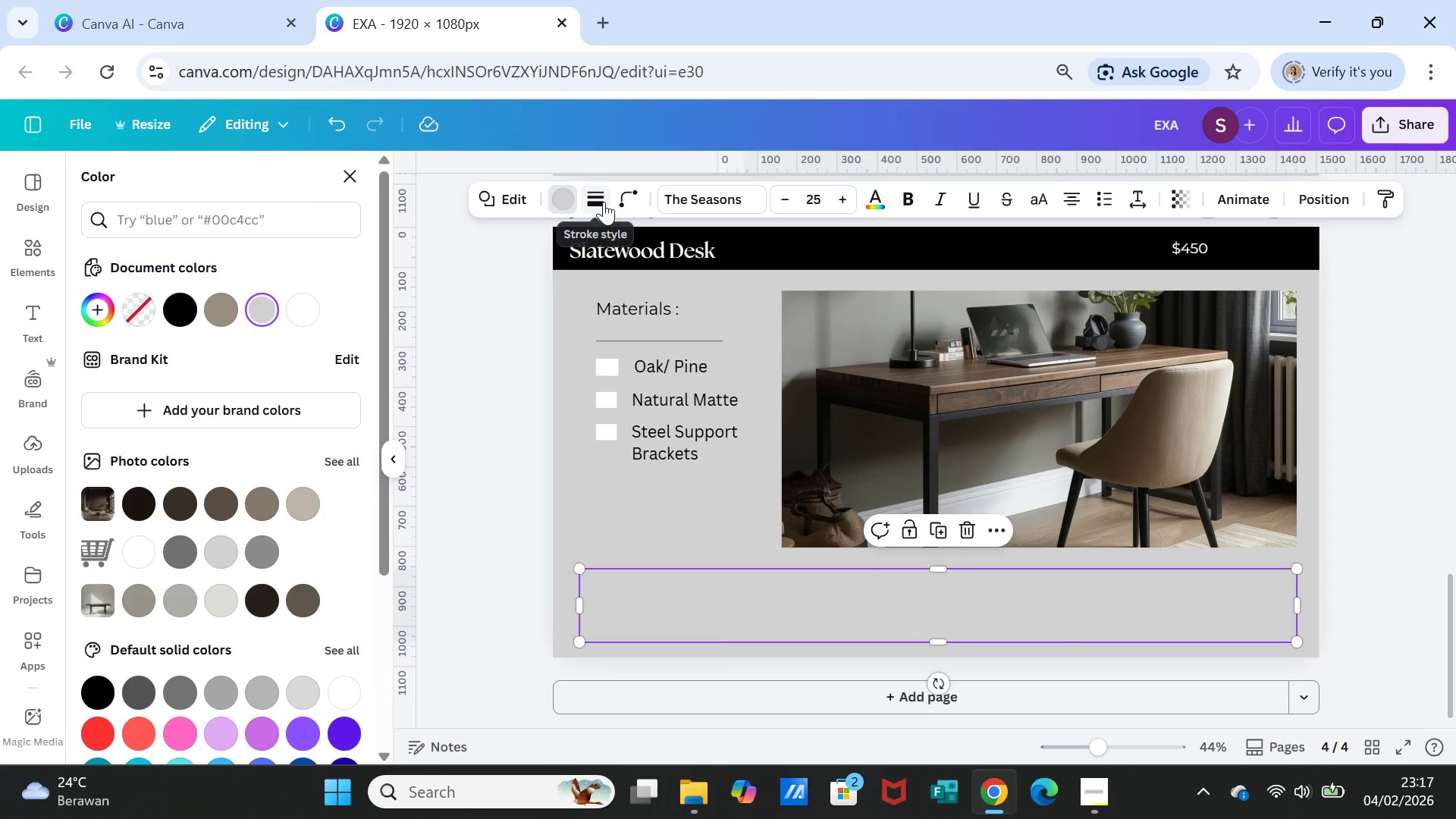 
left_click([599, 198])
 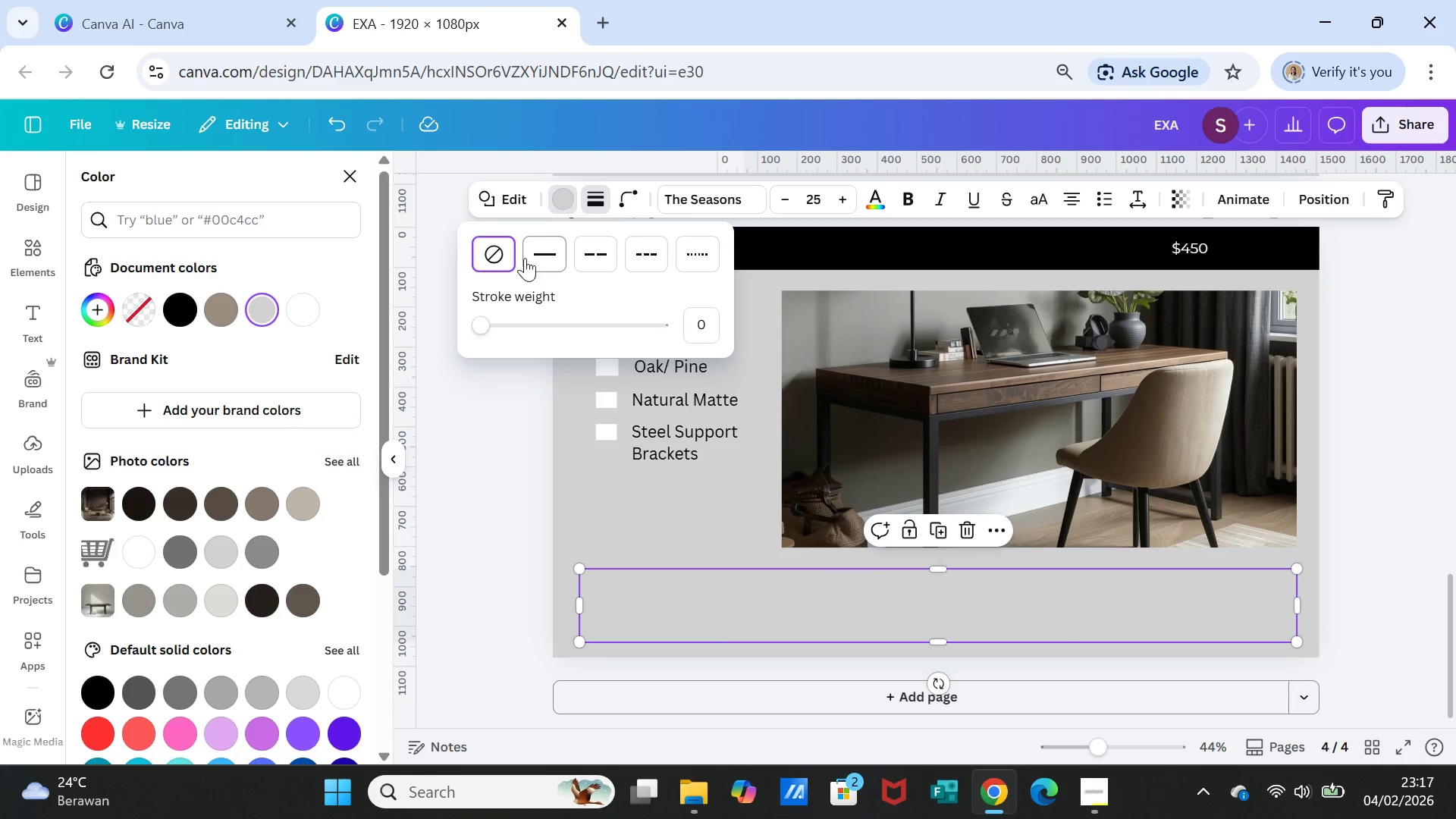 
left_click([543, 246])
 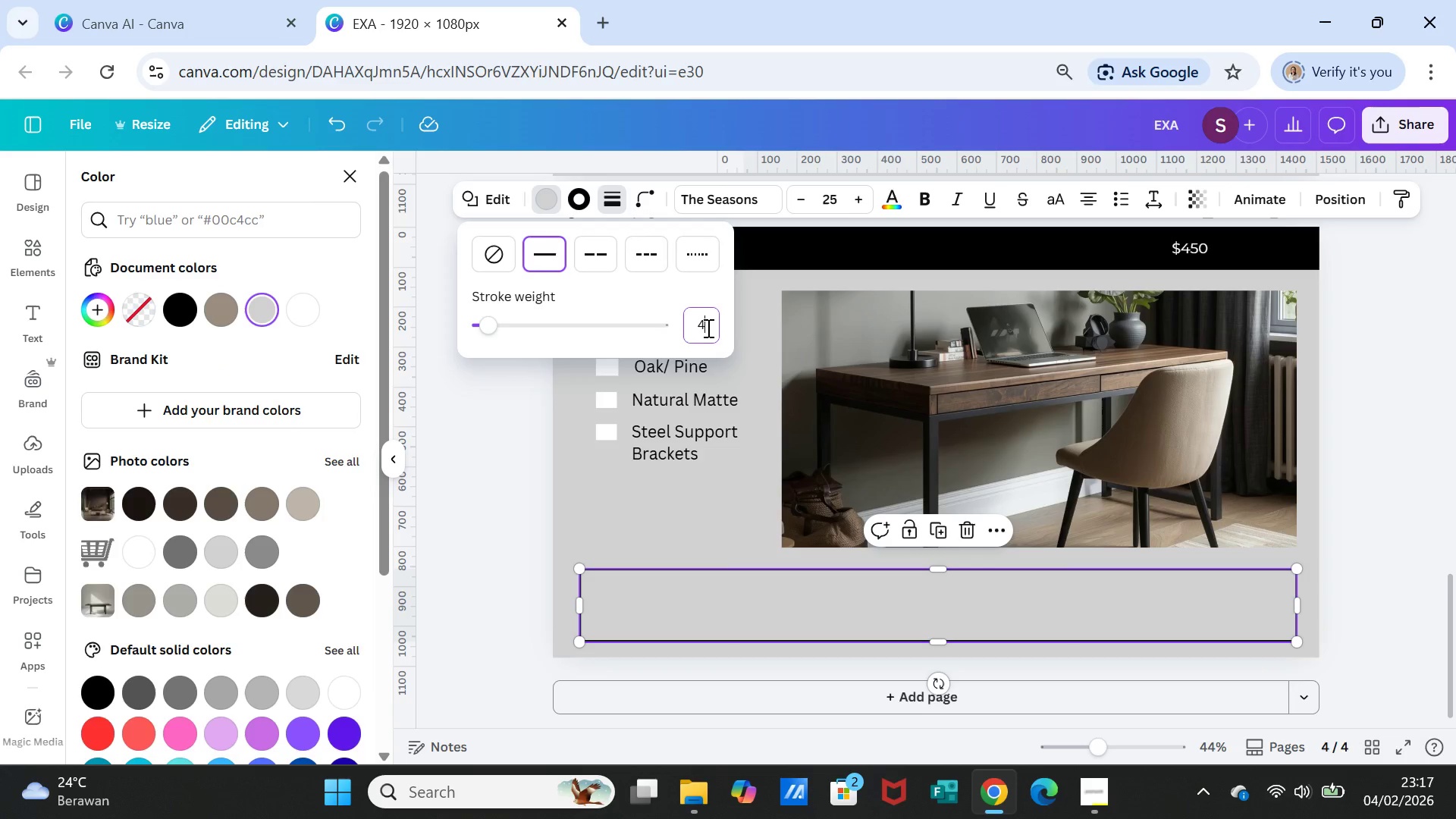 
left_click([707, 328])
 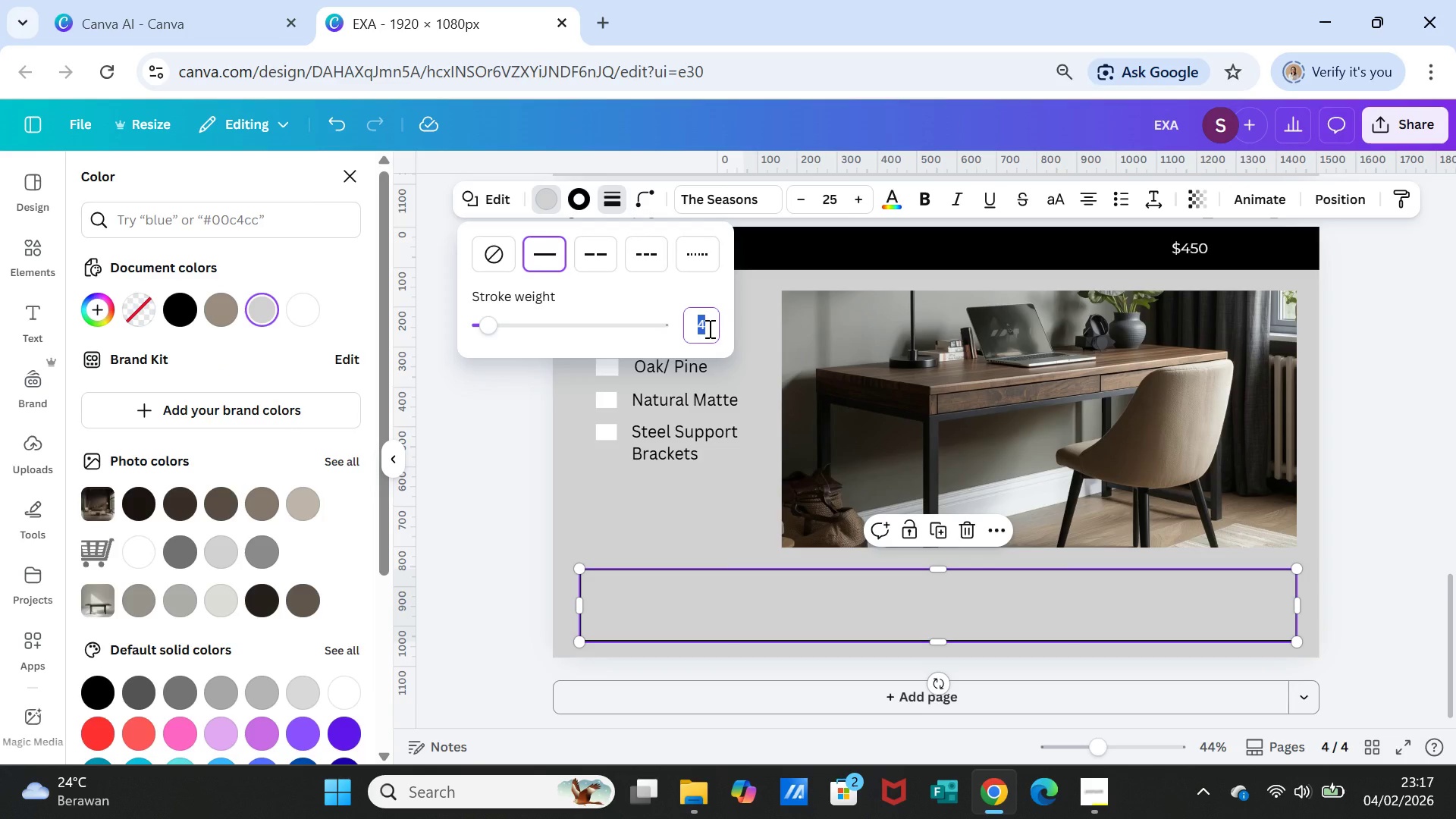 
key(2)
 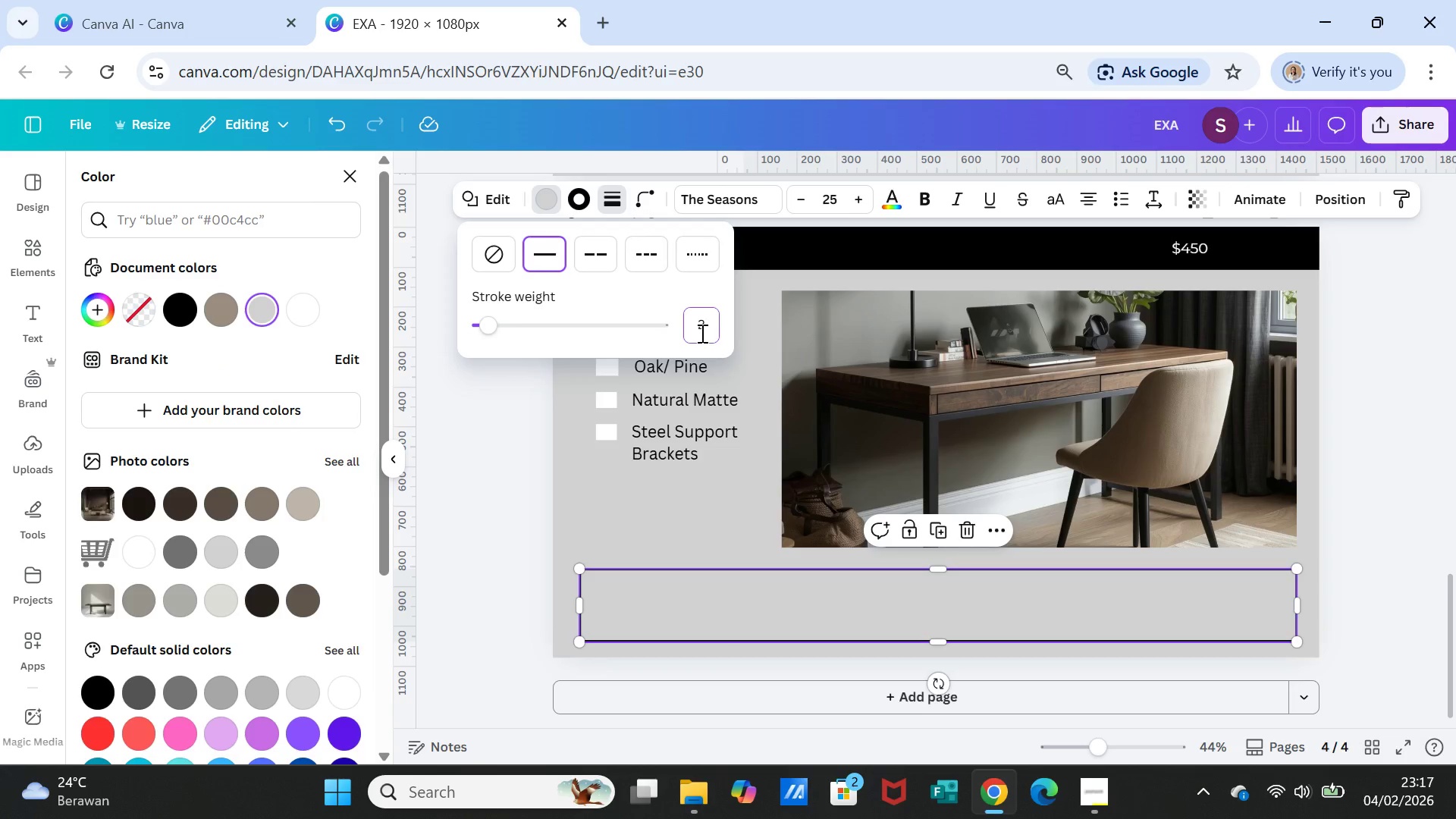 
key(Enter)
 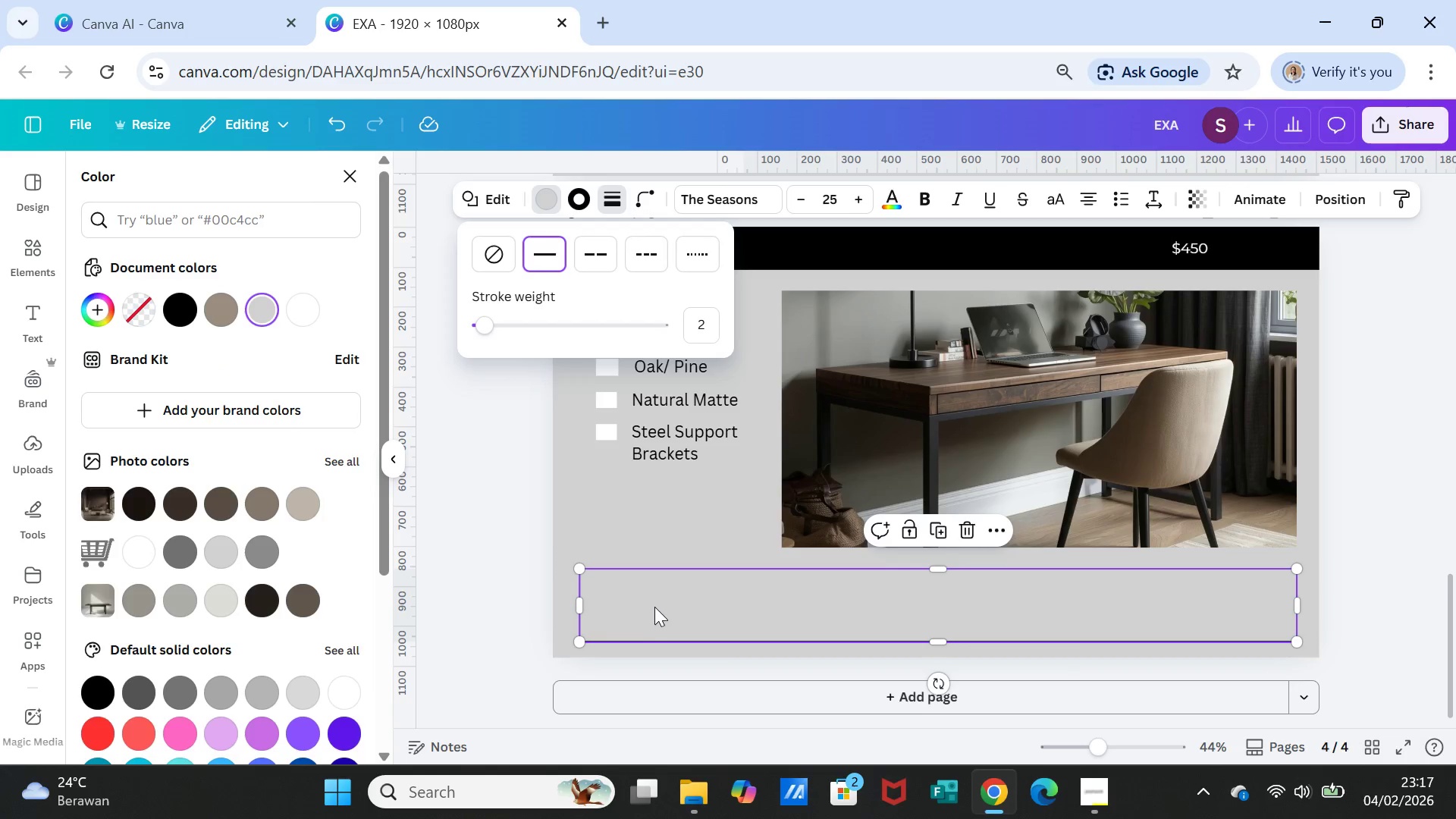 
left_click([653, 595])
 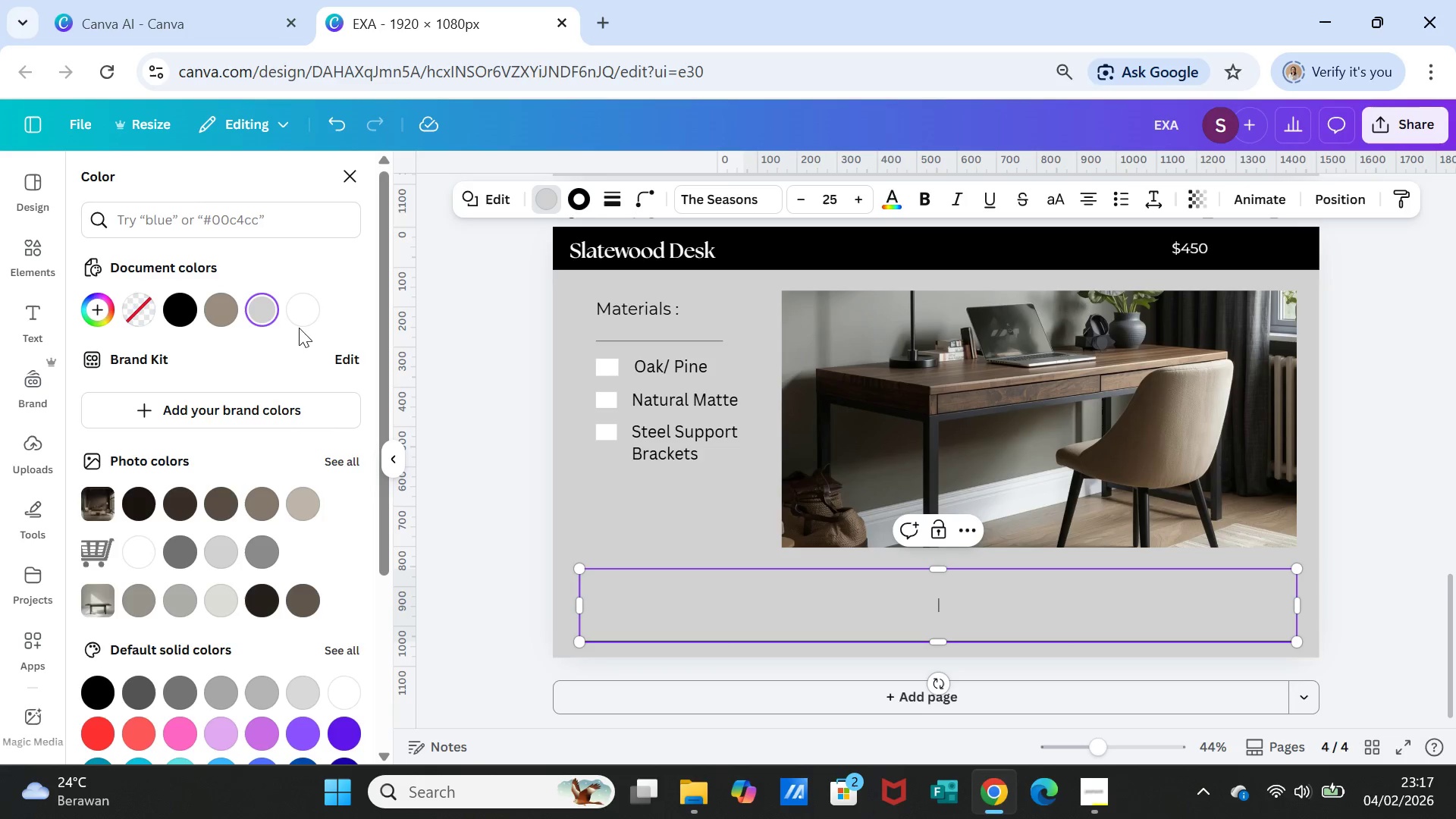 
left_click([299, 317])
 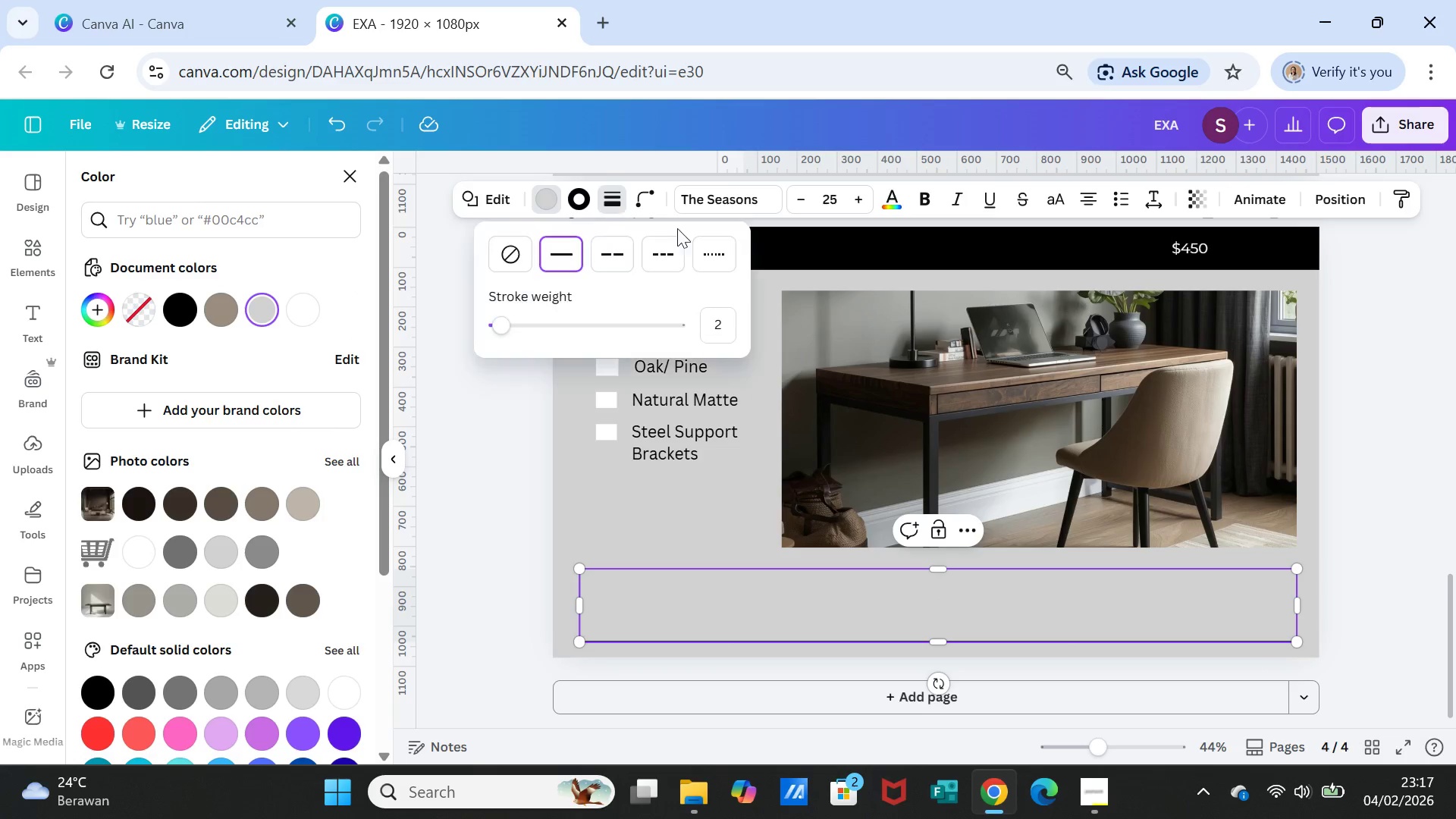 
wait(5.39)
 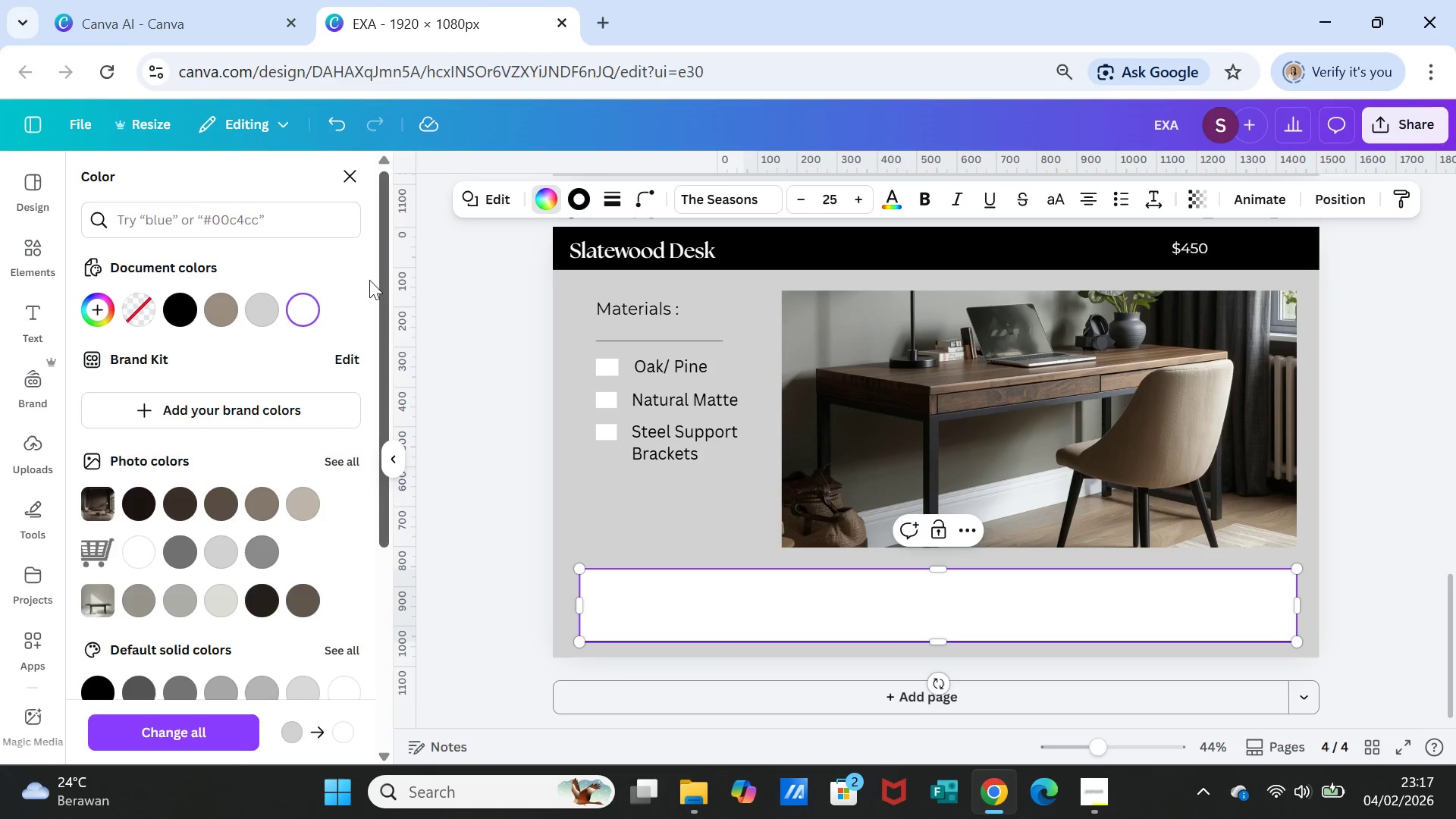 
left_click([572, 196])
 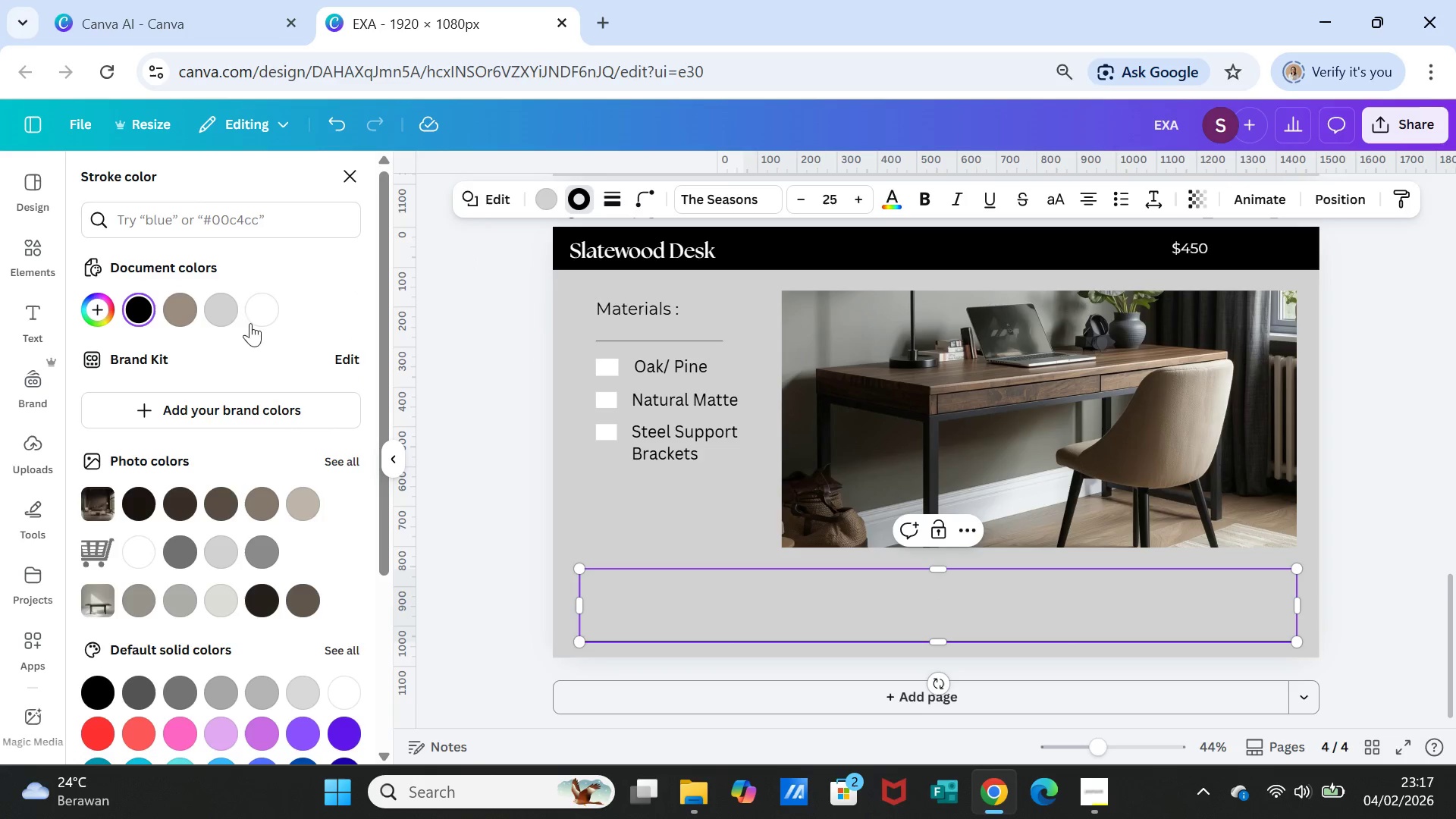 
left_click([252, 314])
 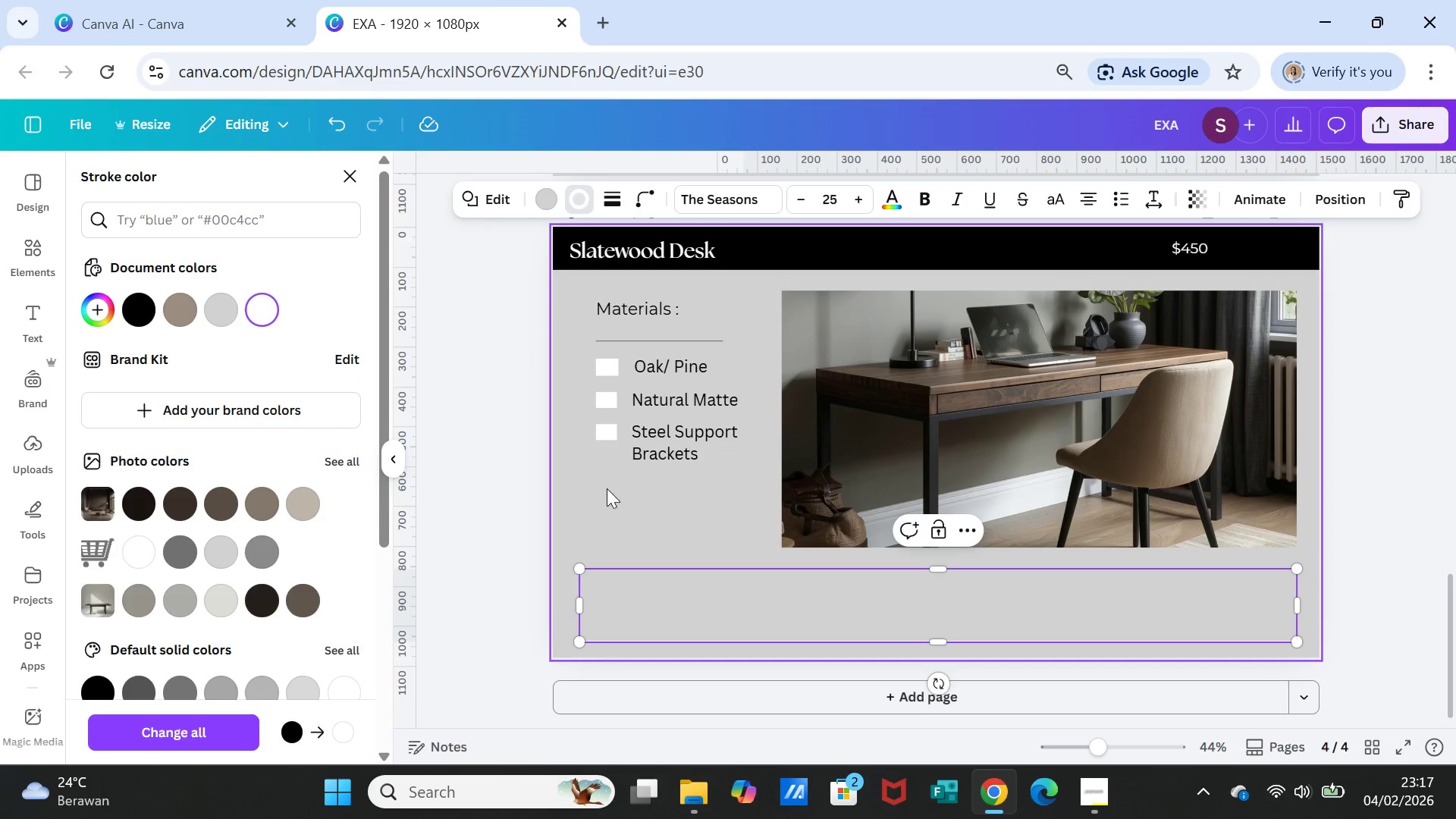 
left_click([609, 490])
 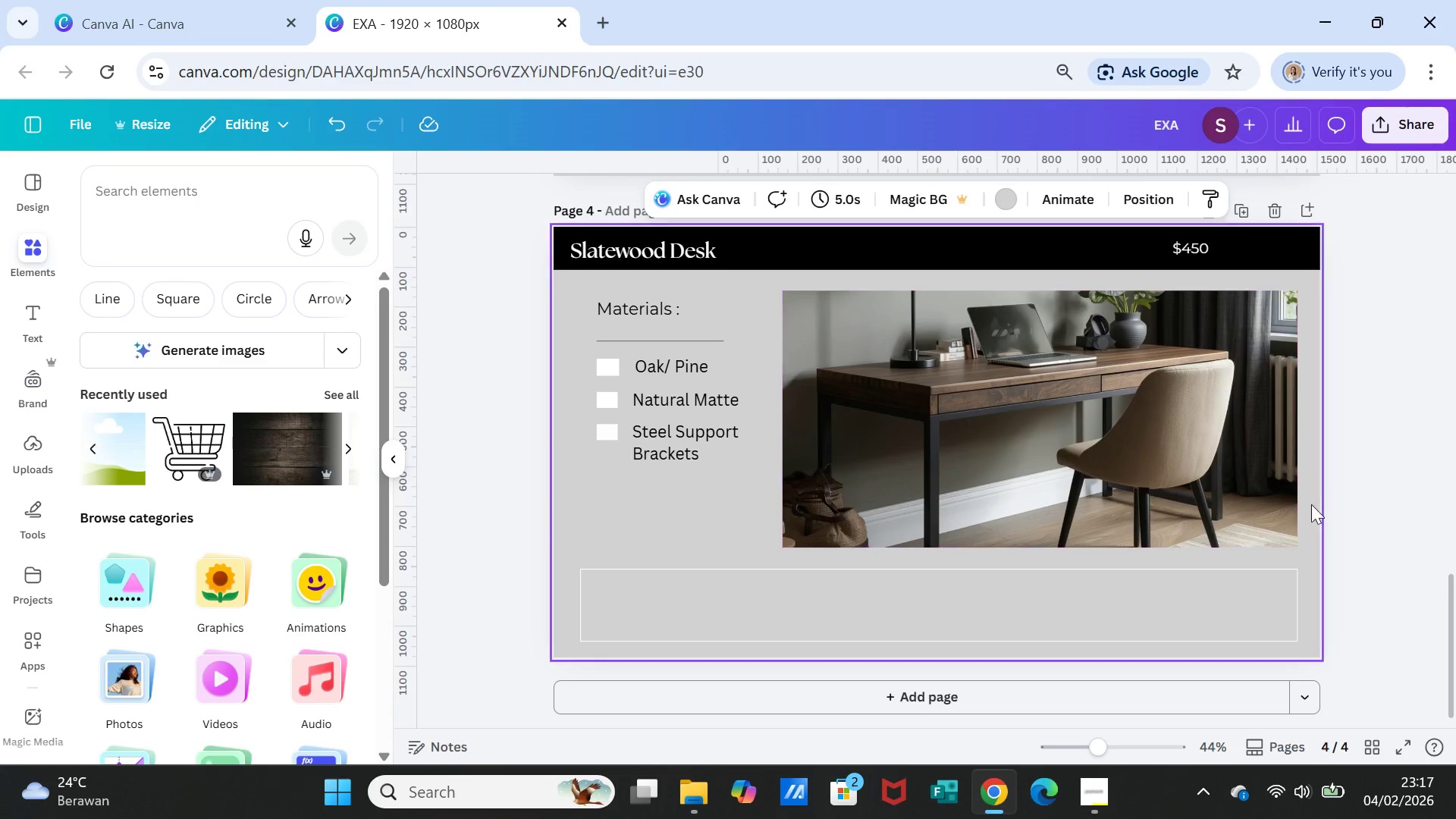 
left_click([1410, 566])
 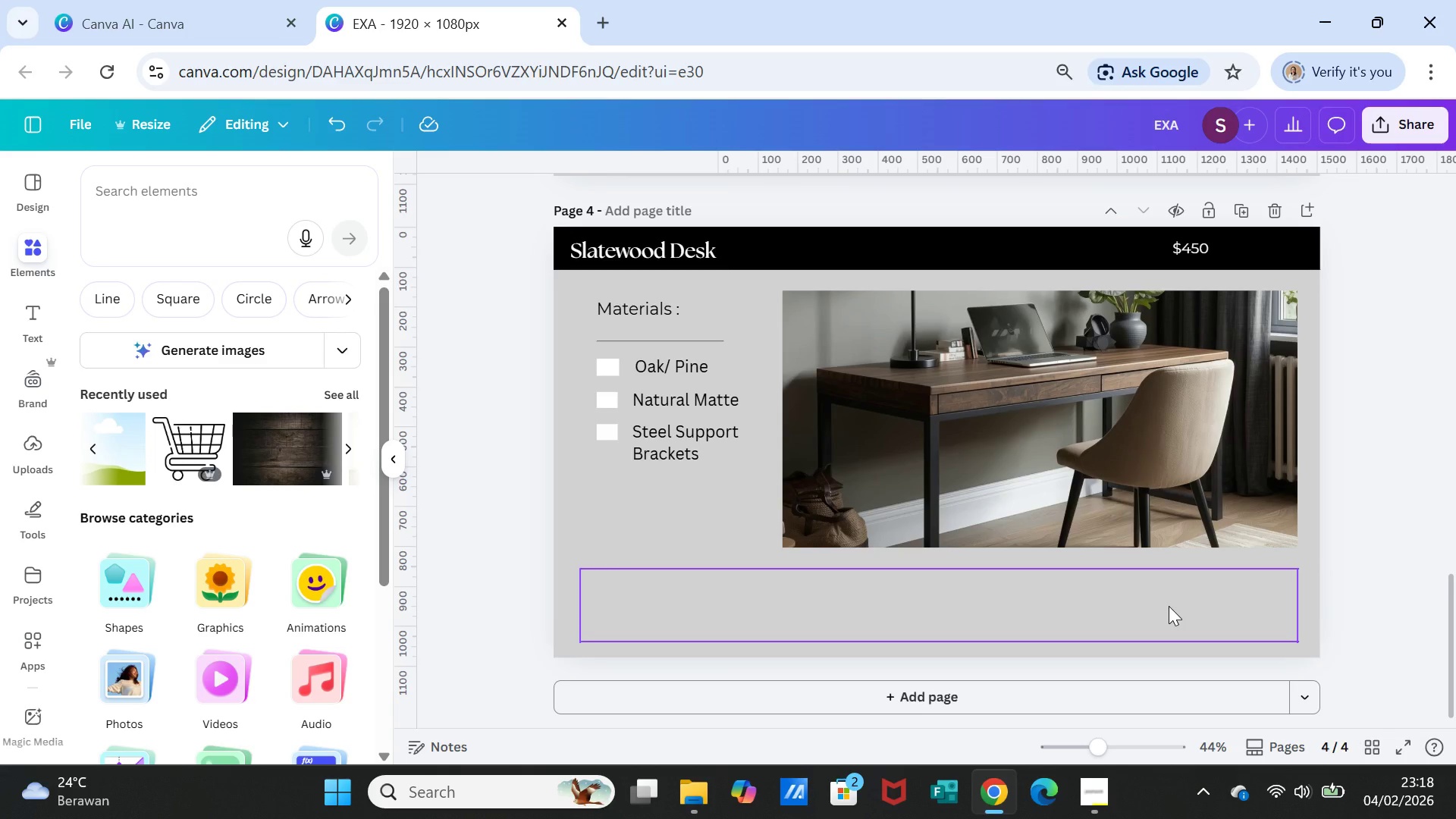 
wait(29.88)
 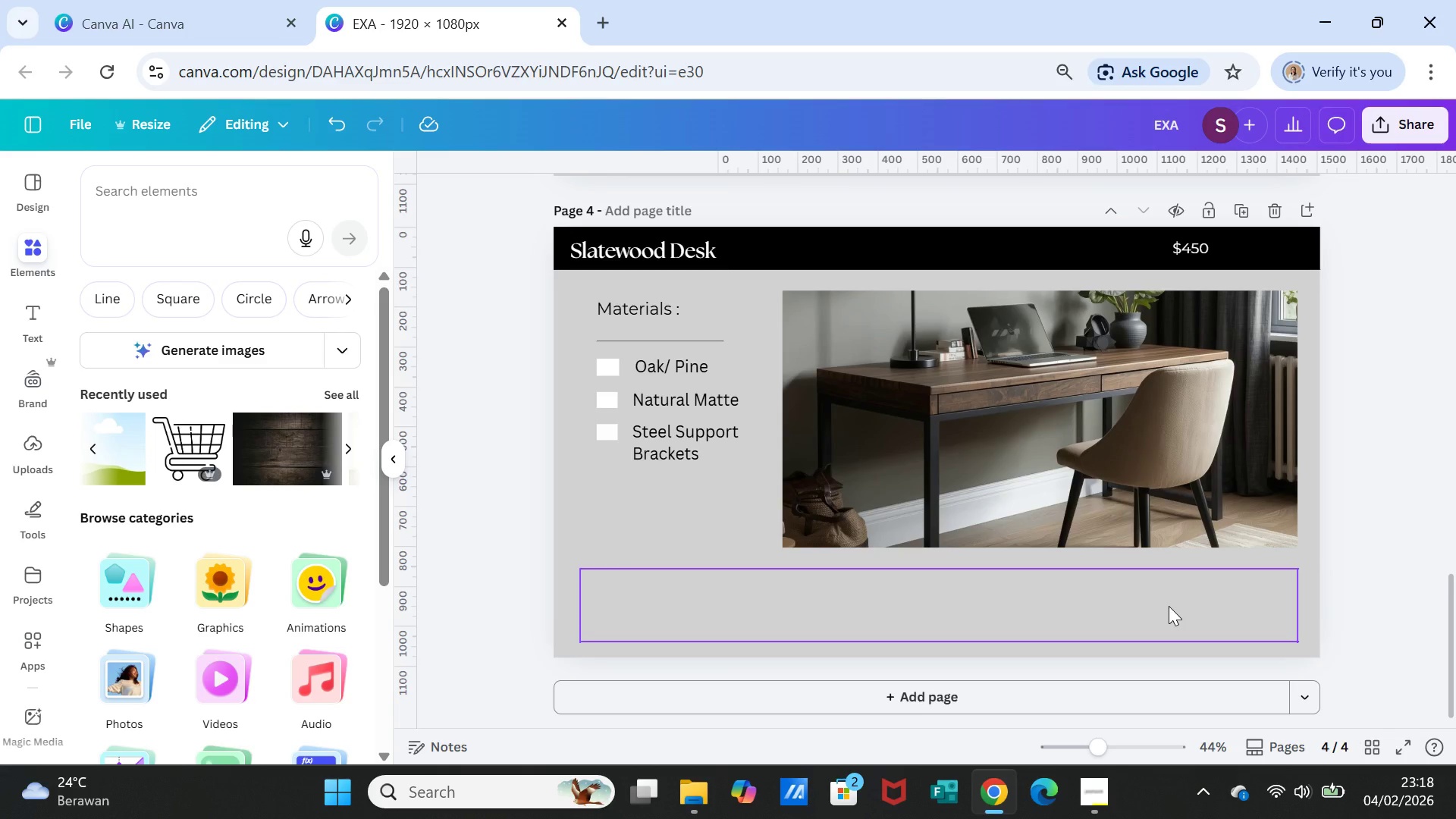 
left_click([34, 313])
 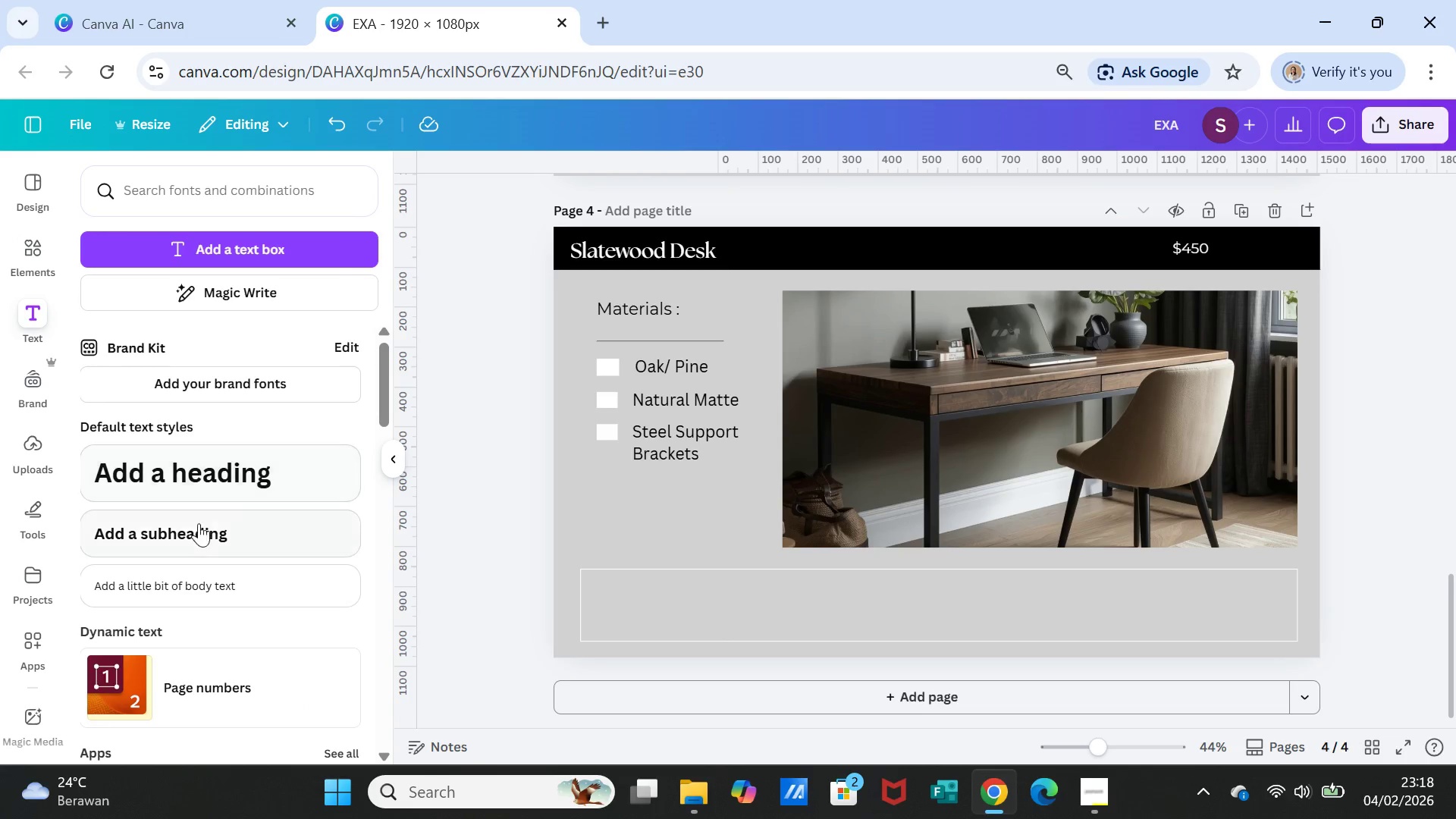 
left_click([199, 523])
 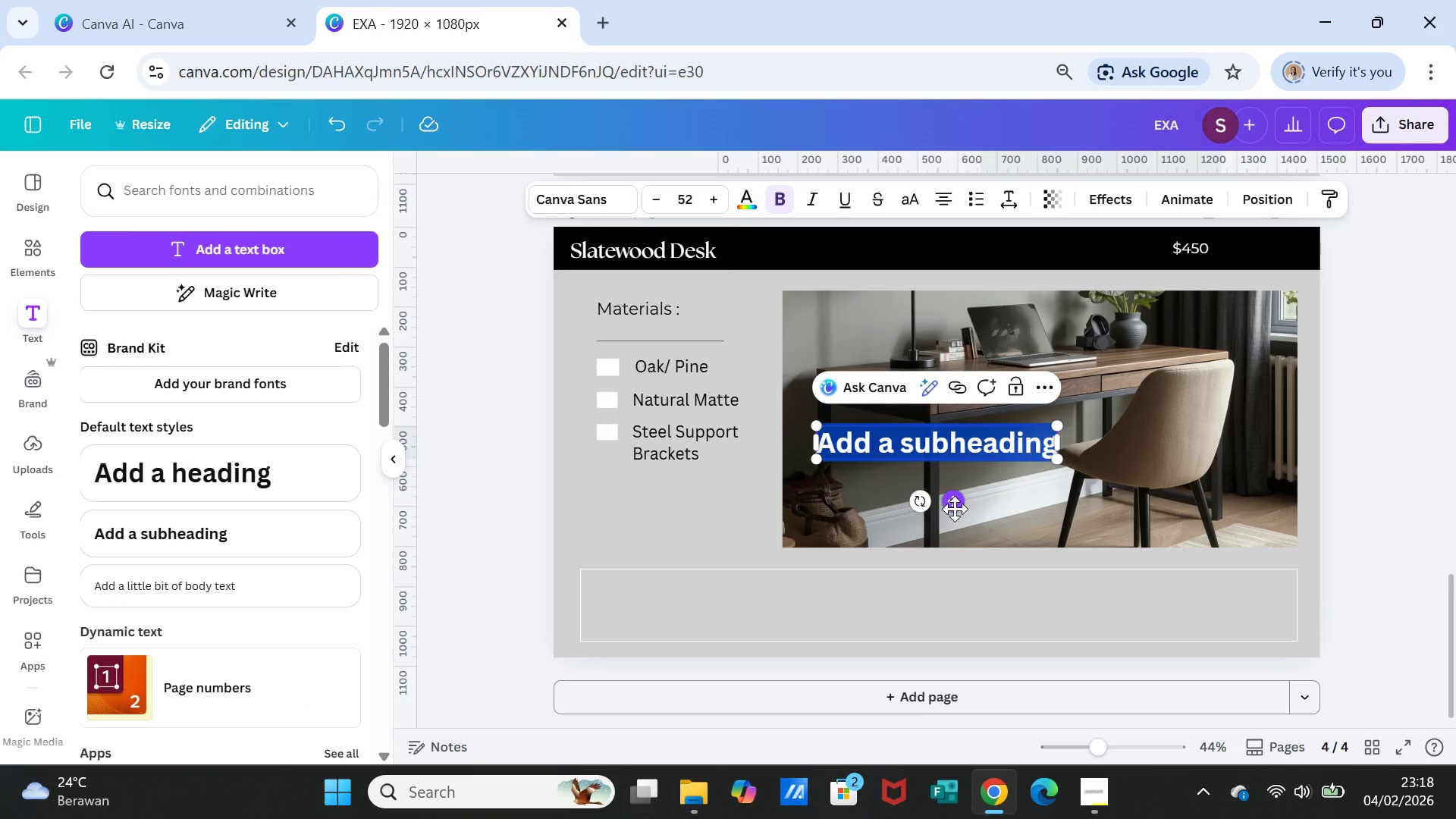 
left_click_drag(start_coordinate=[955, 509], to_coordinate=[729, 654])
 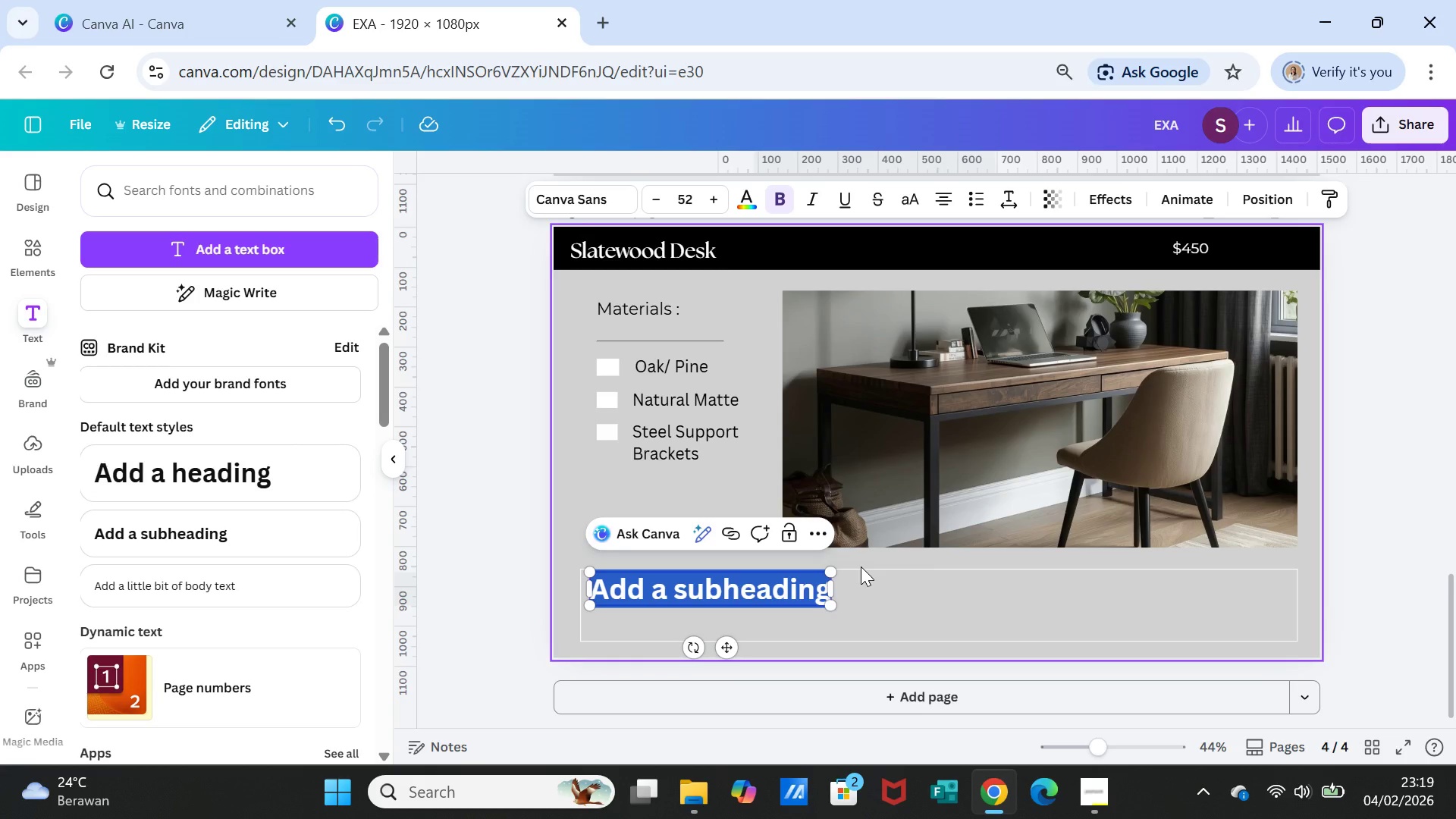 
wait(74.48)
 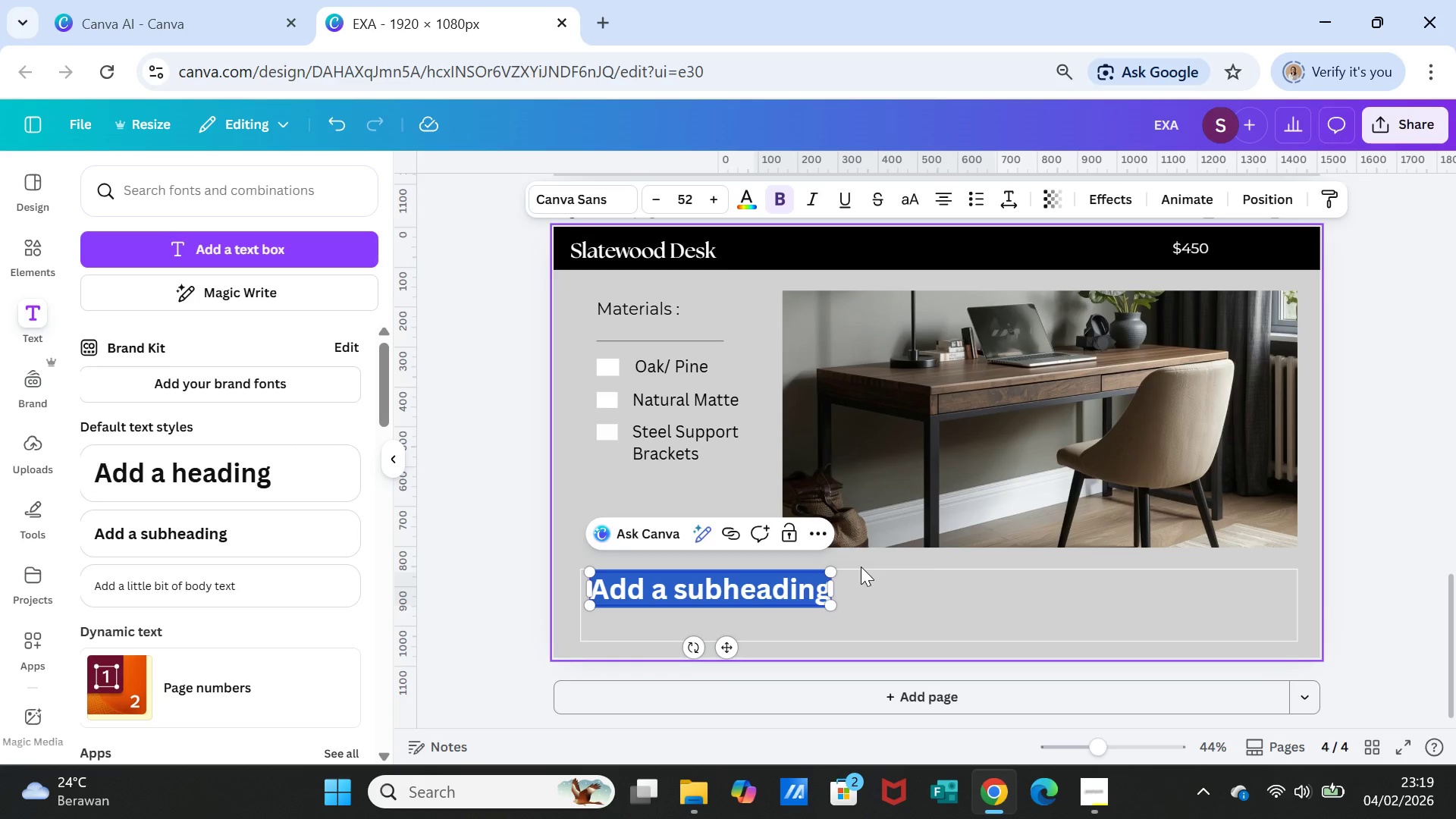 
type(Material)
 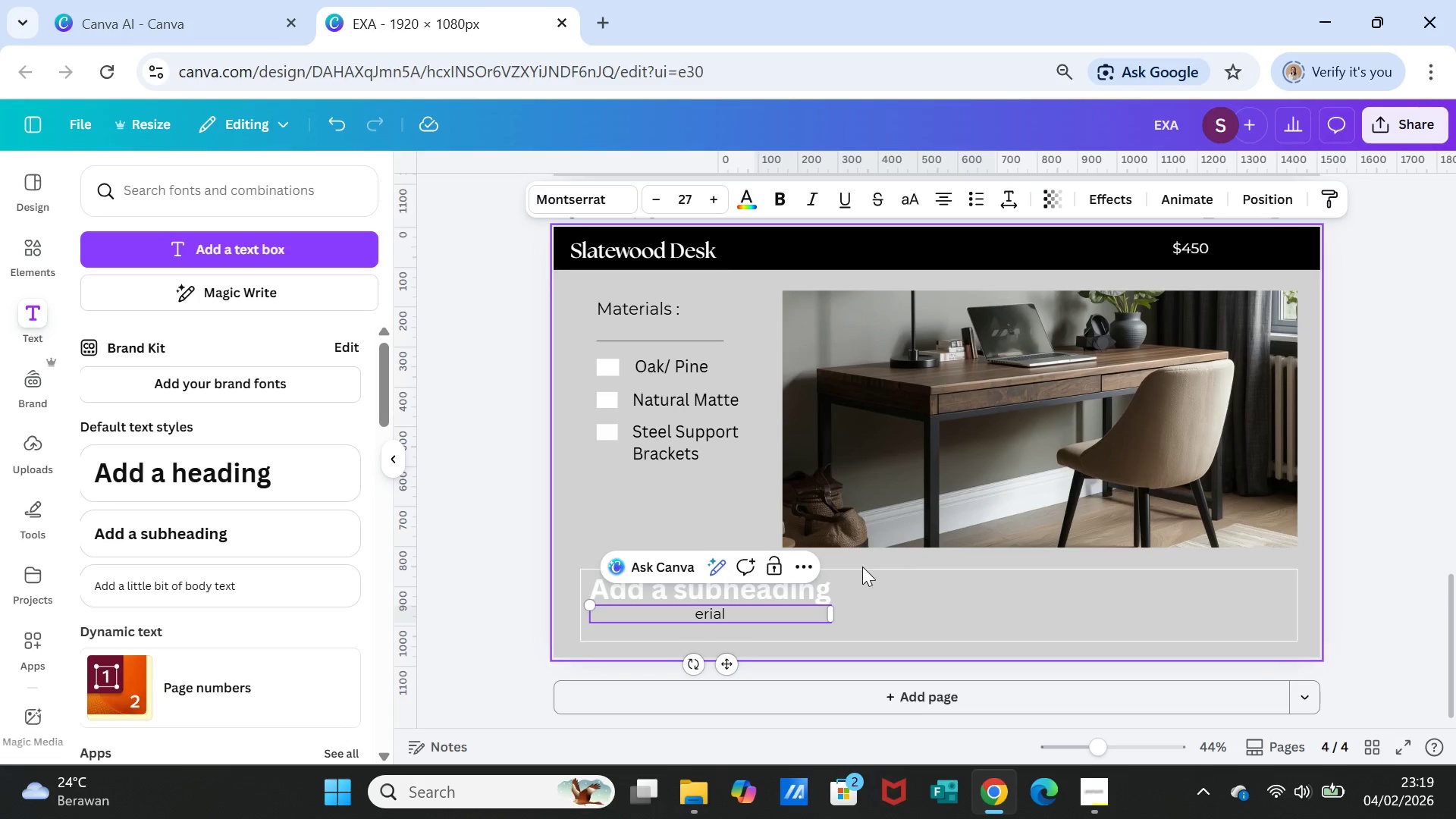 
left_click([936, 576])
 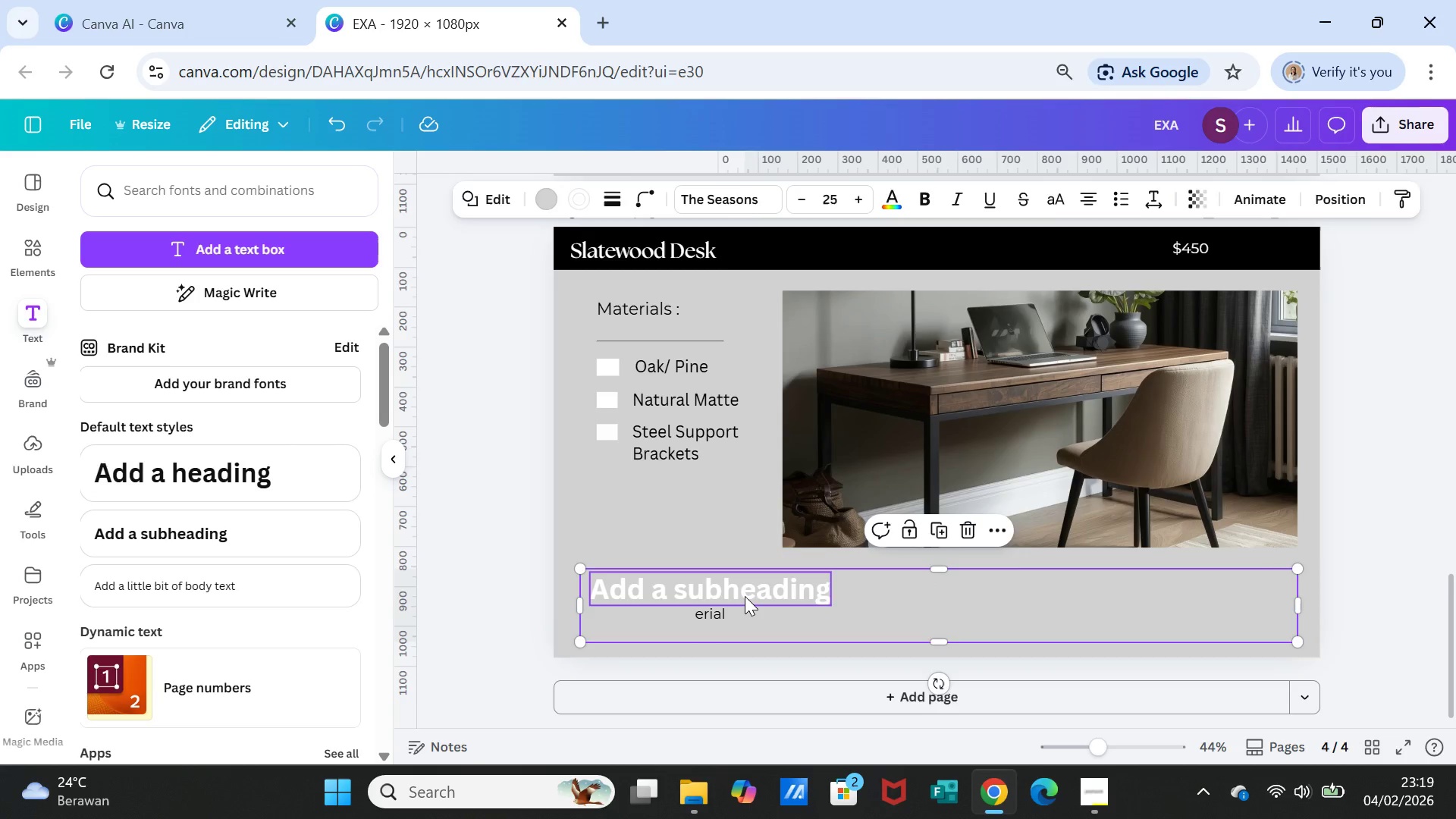 
left_click([745, 596])
 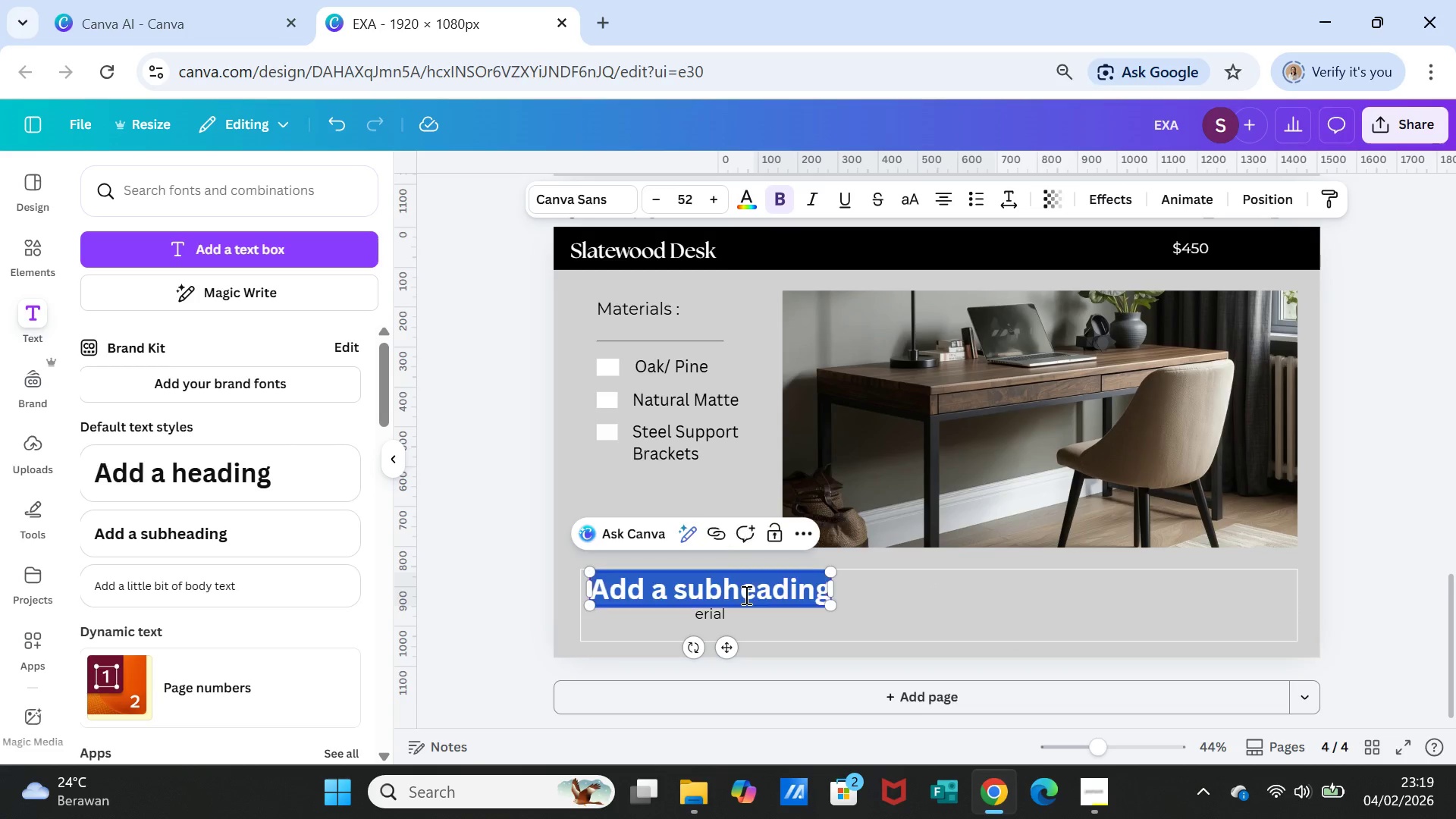 
double_click([745, 595])
 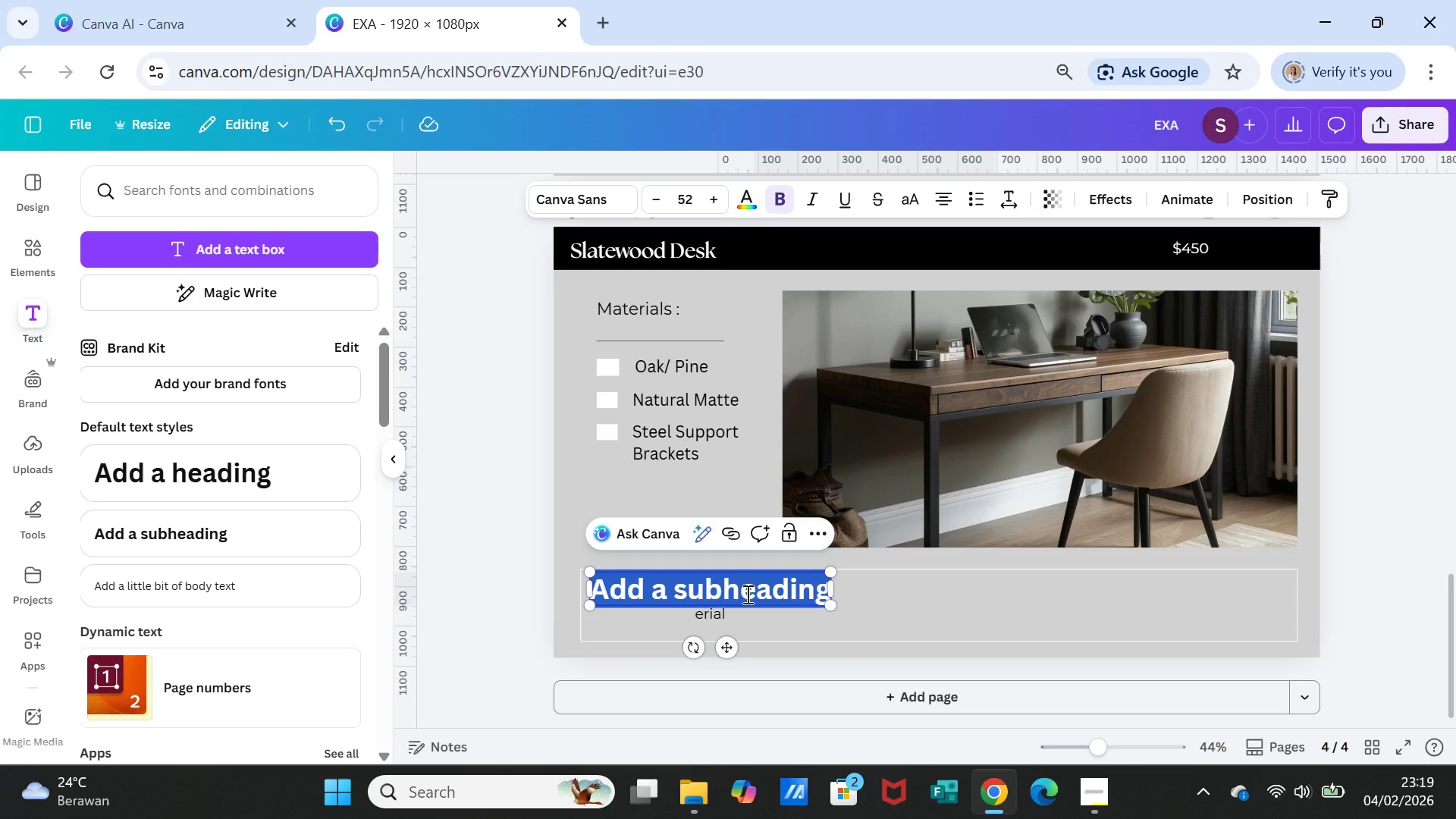 
type(Material)
 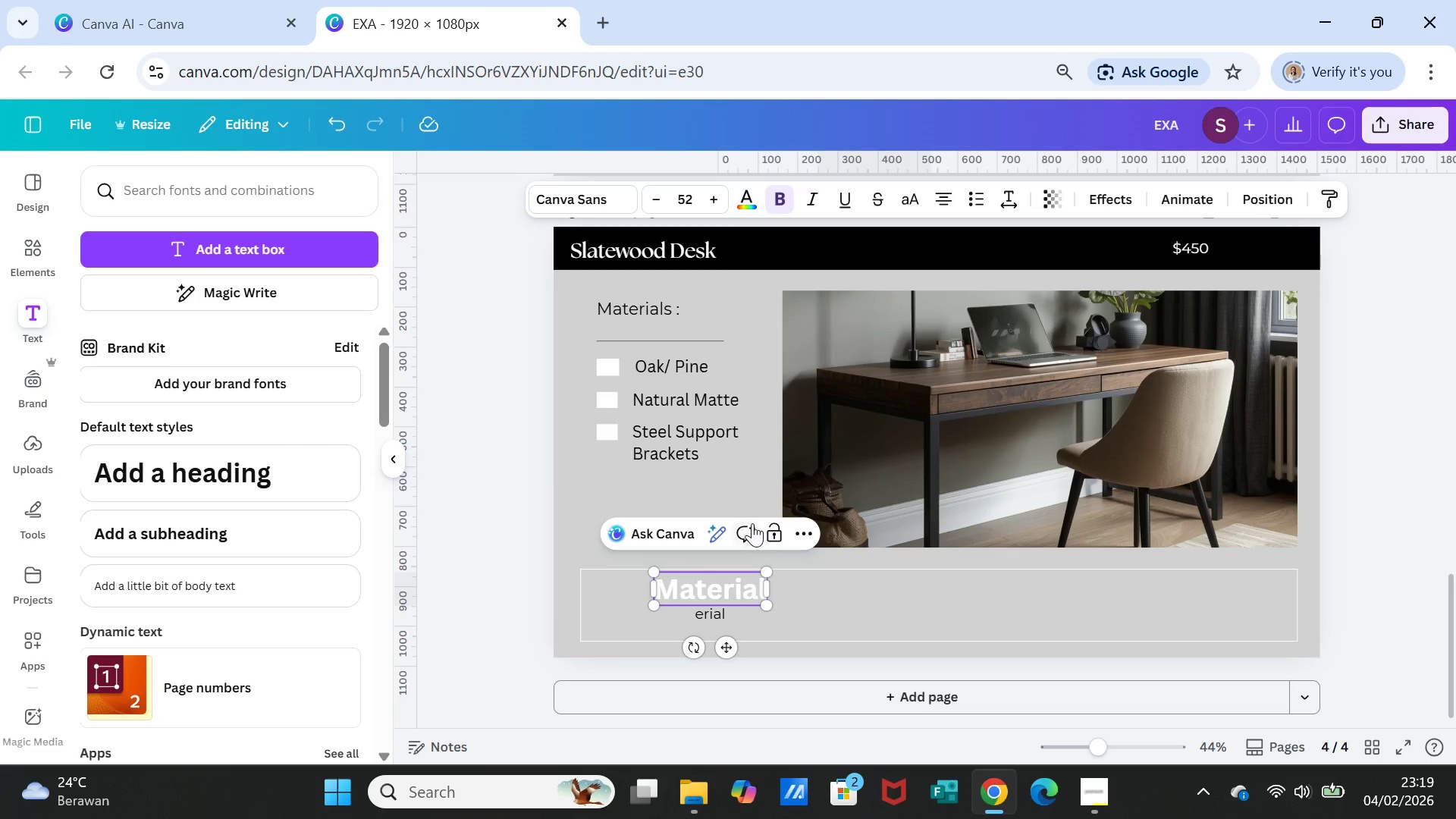 
wait(7.06)
 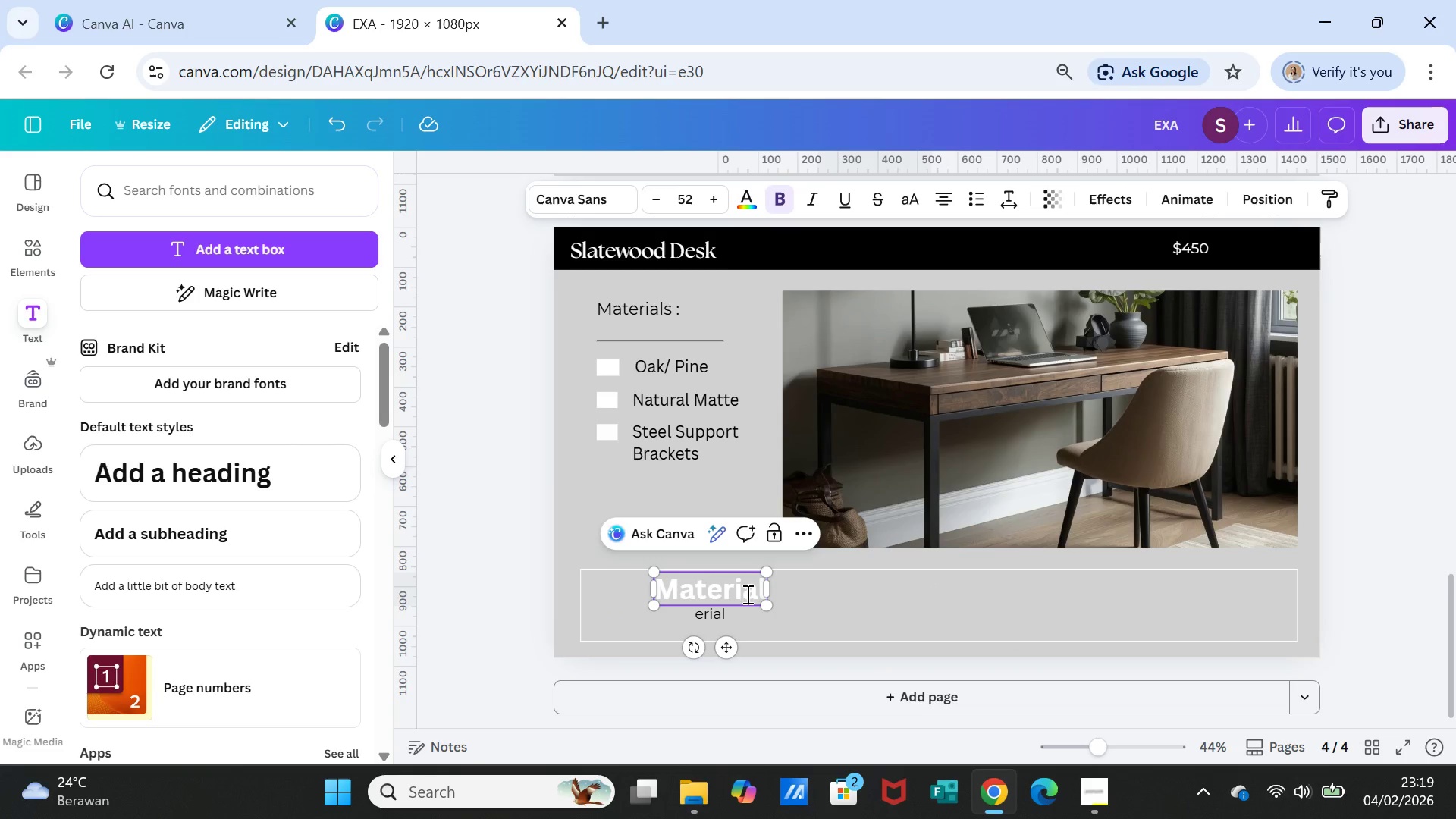 
key(S)
 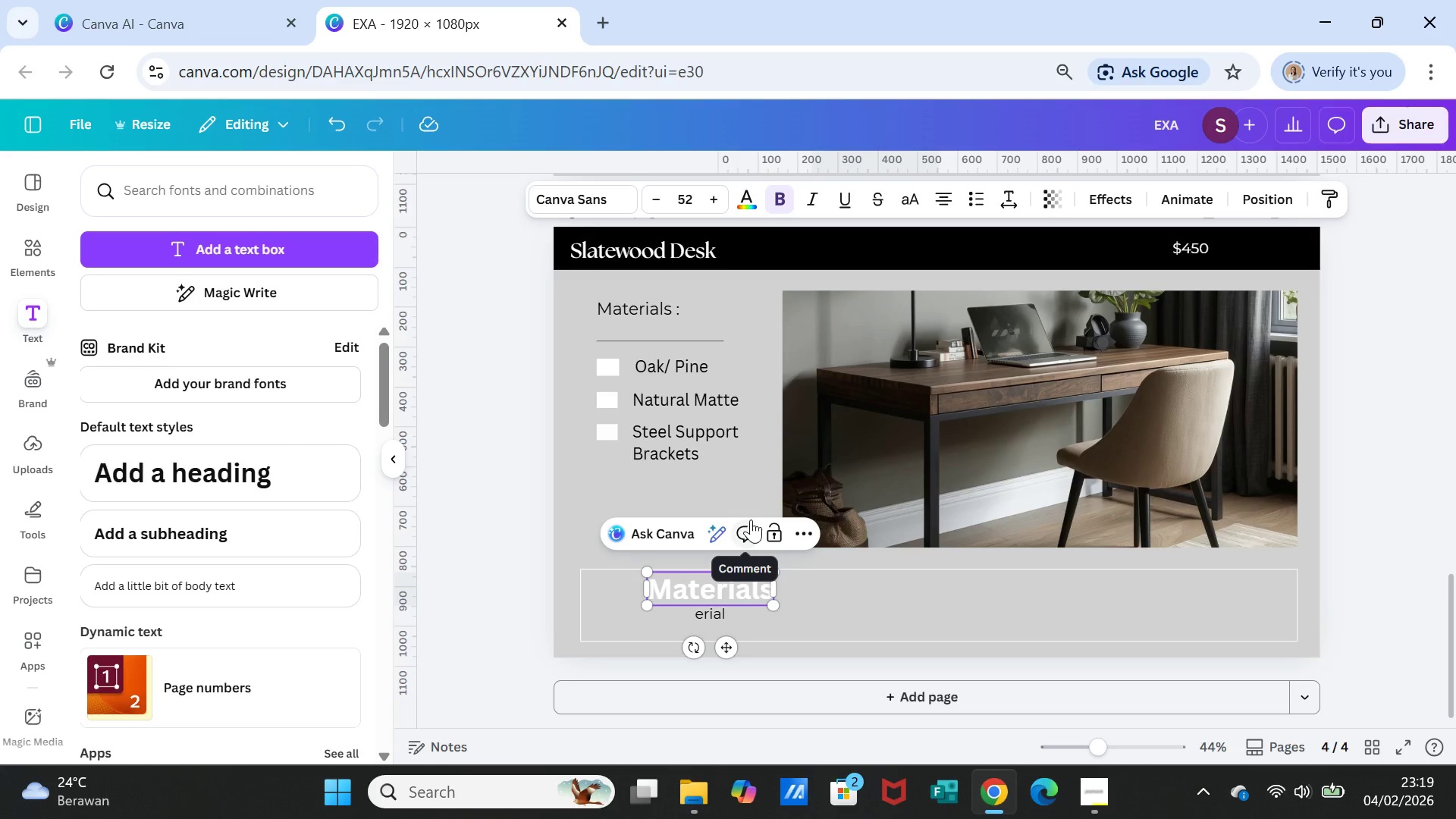 
key(Space)
 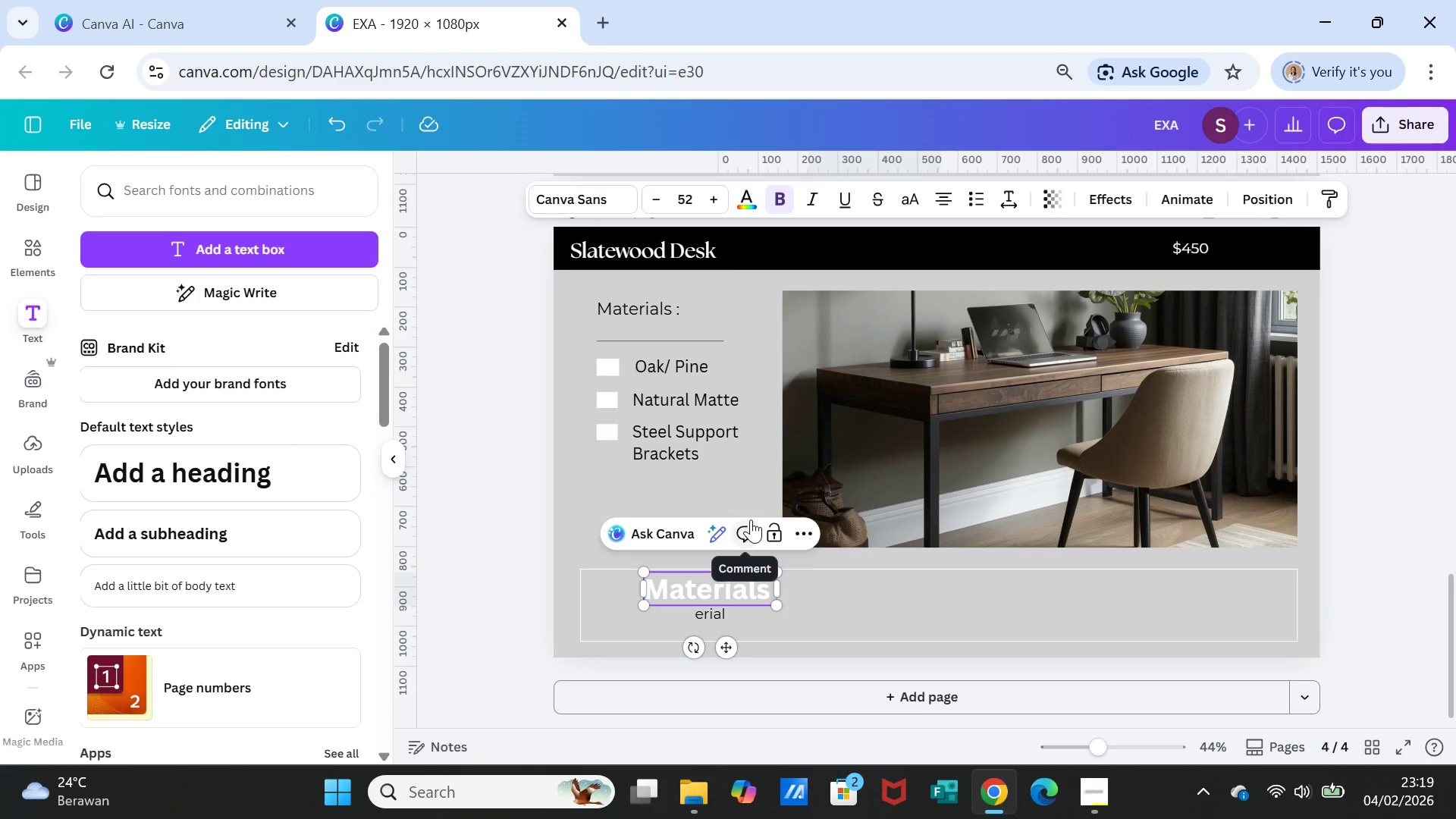 
key(Shift+7)
 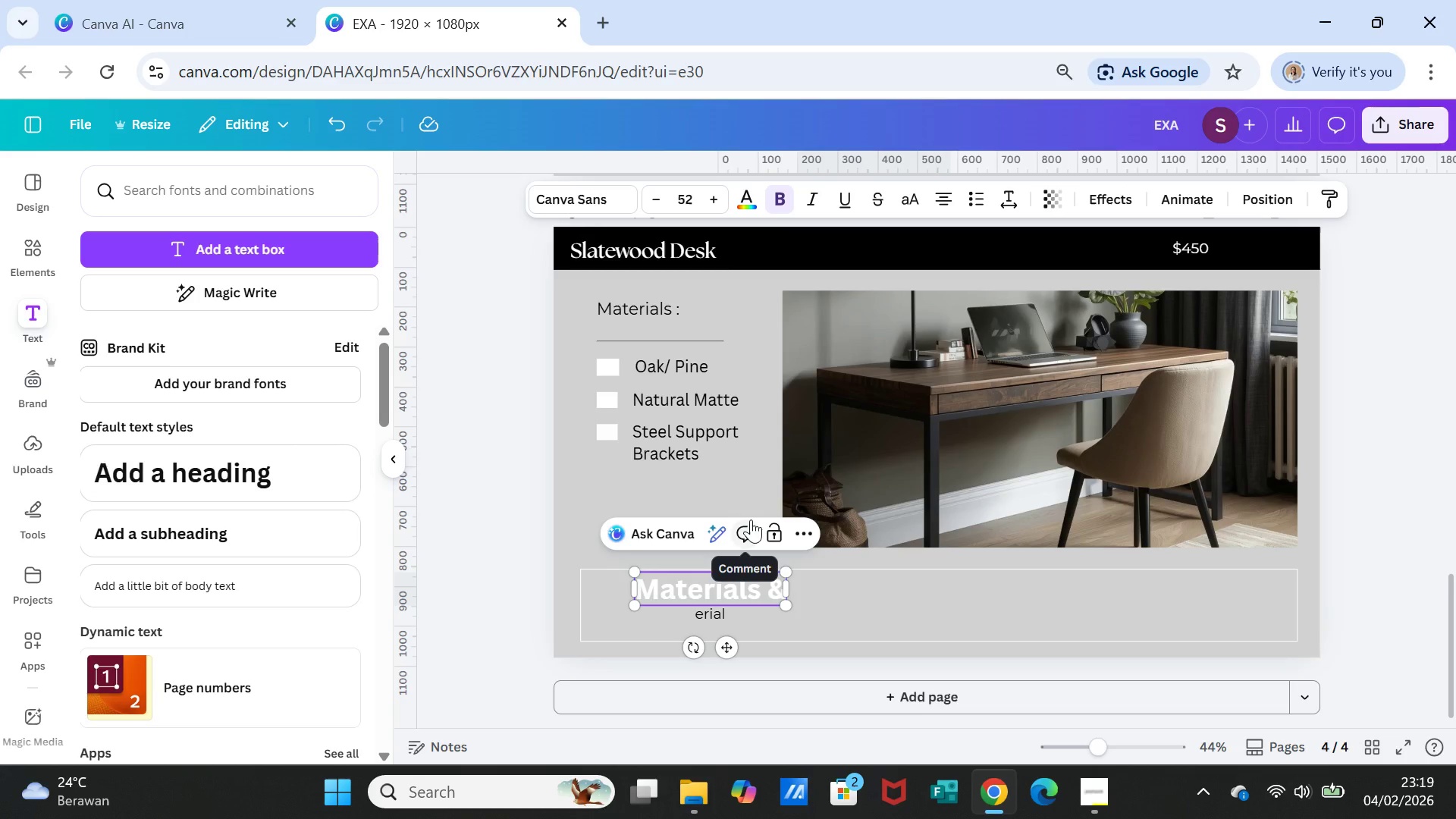 
type( DIMENSIONS)
 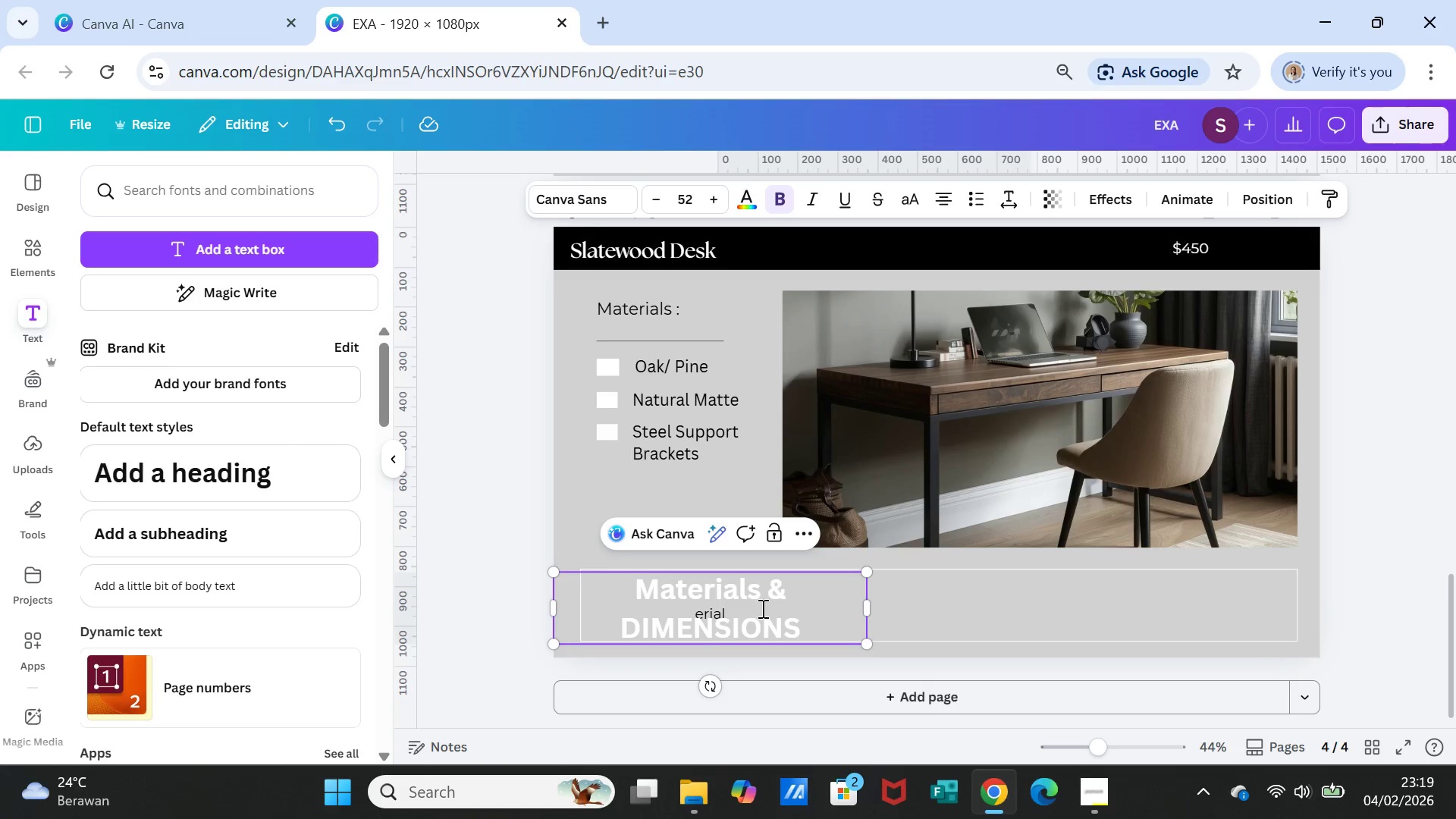 
double_click([762, 602])
 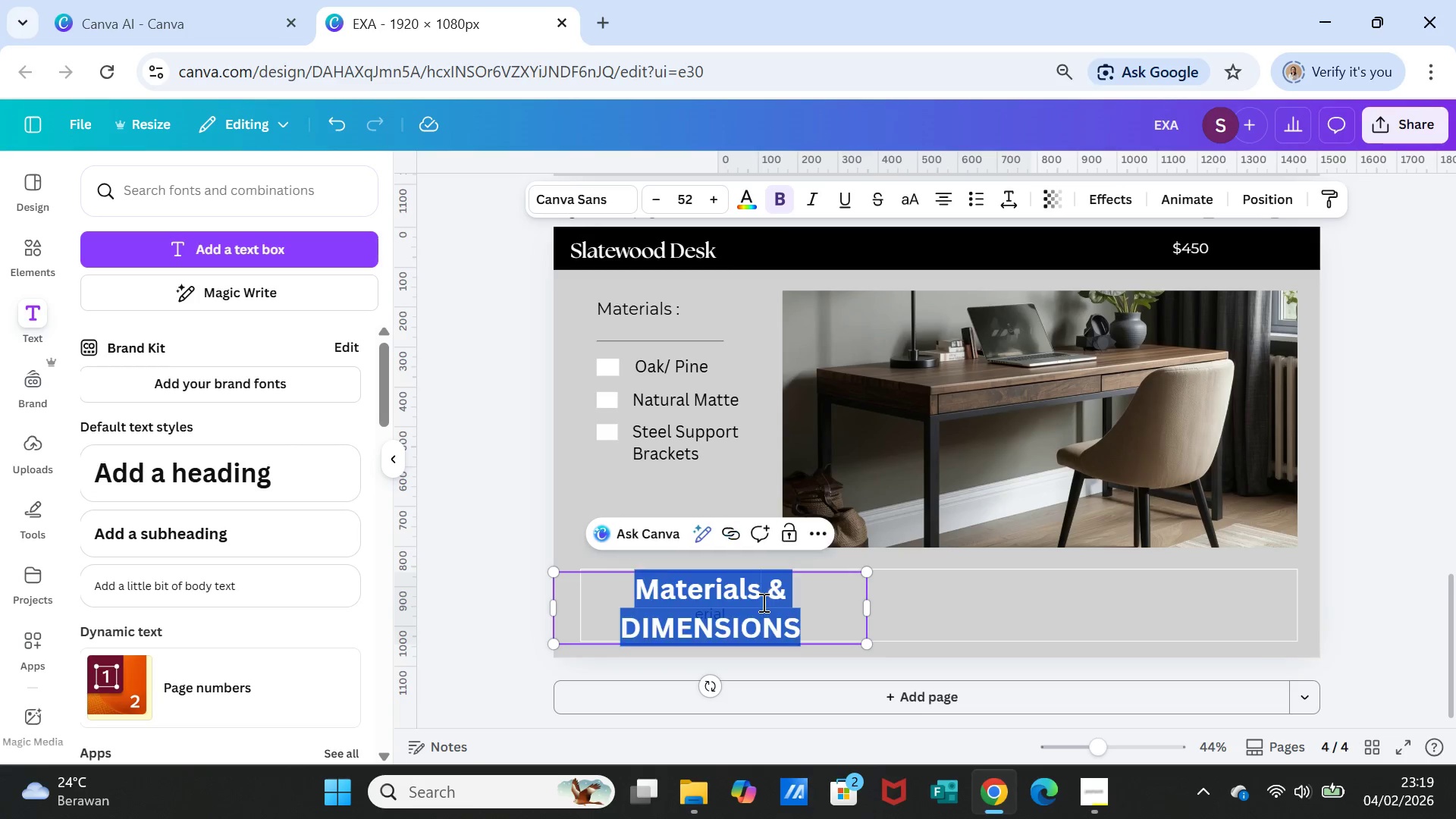 
triple_click([762, 602])
 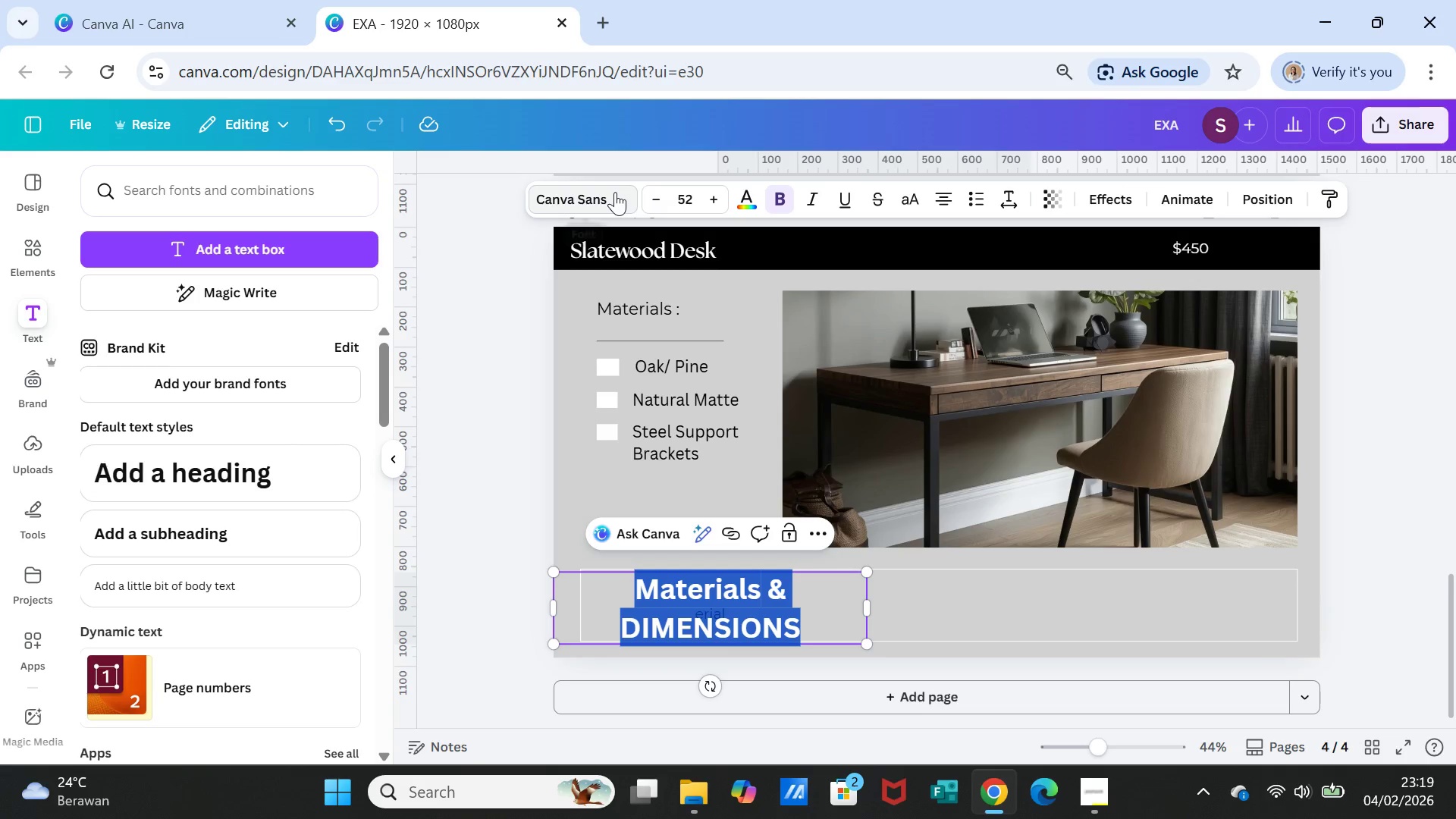 
left_click([615, 192])
 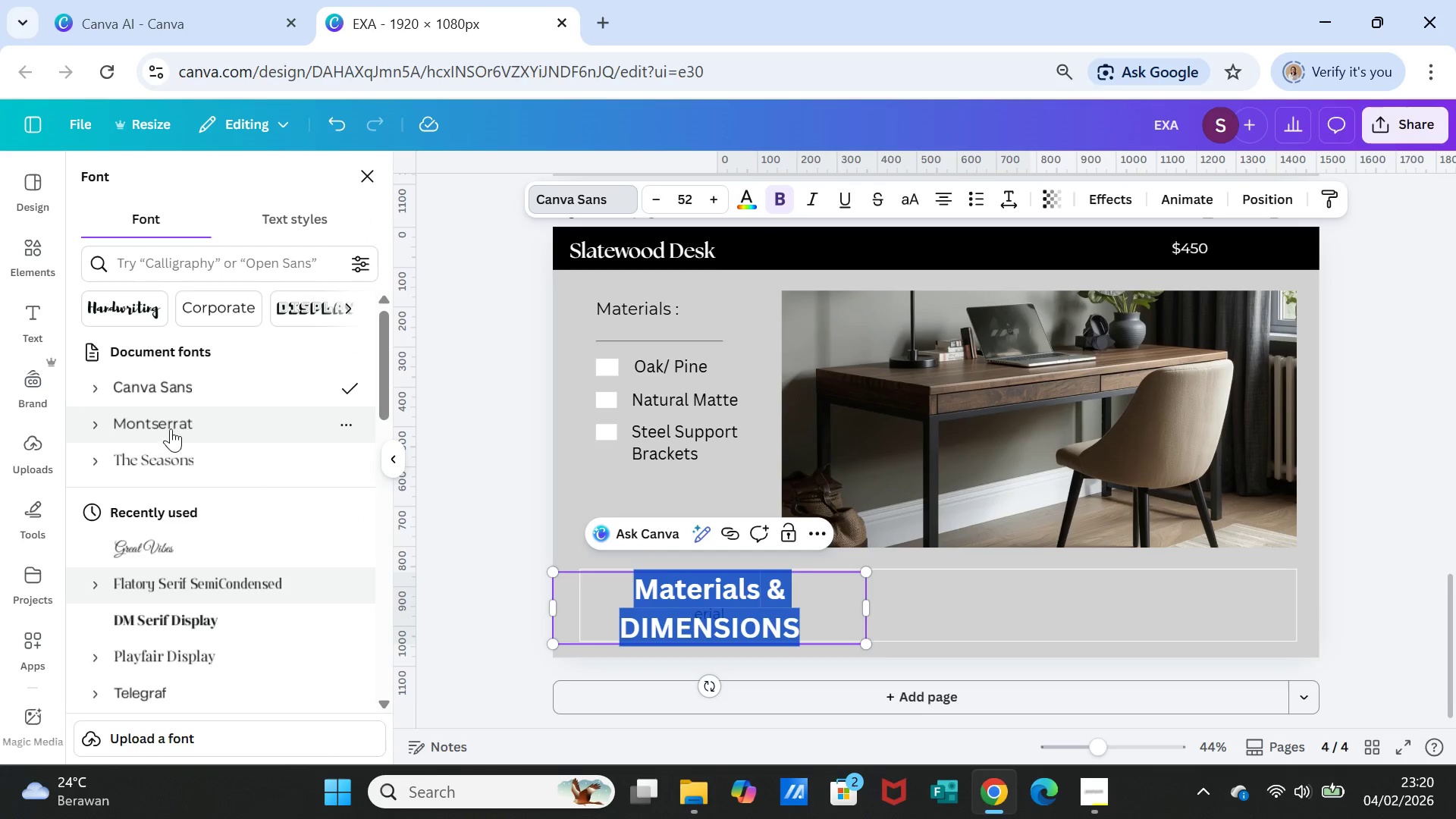 
left_click([187, 453])
 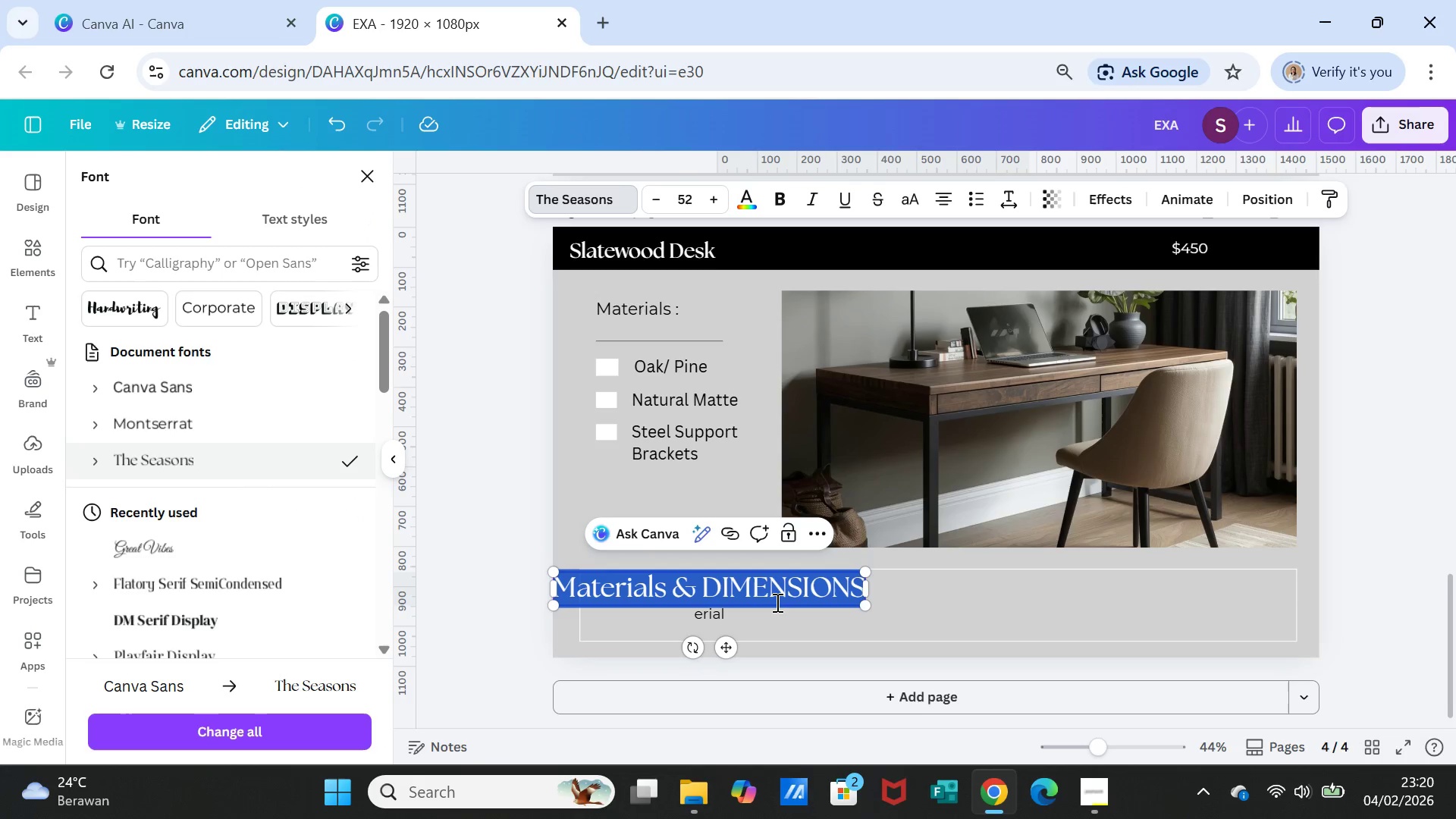 
double_click([771, 594])
 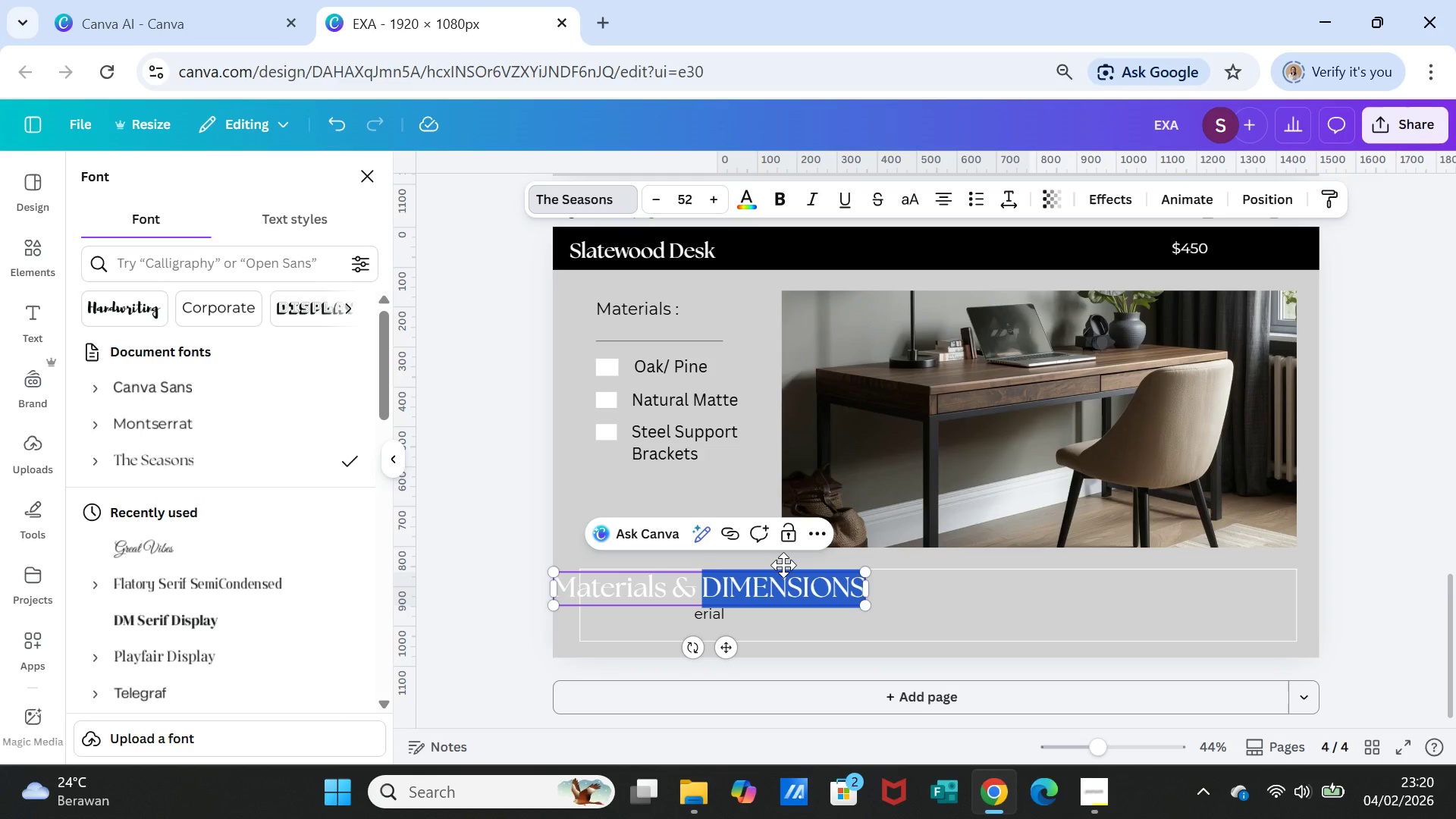 
type(Dimensions)
 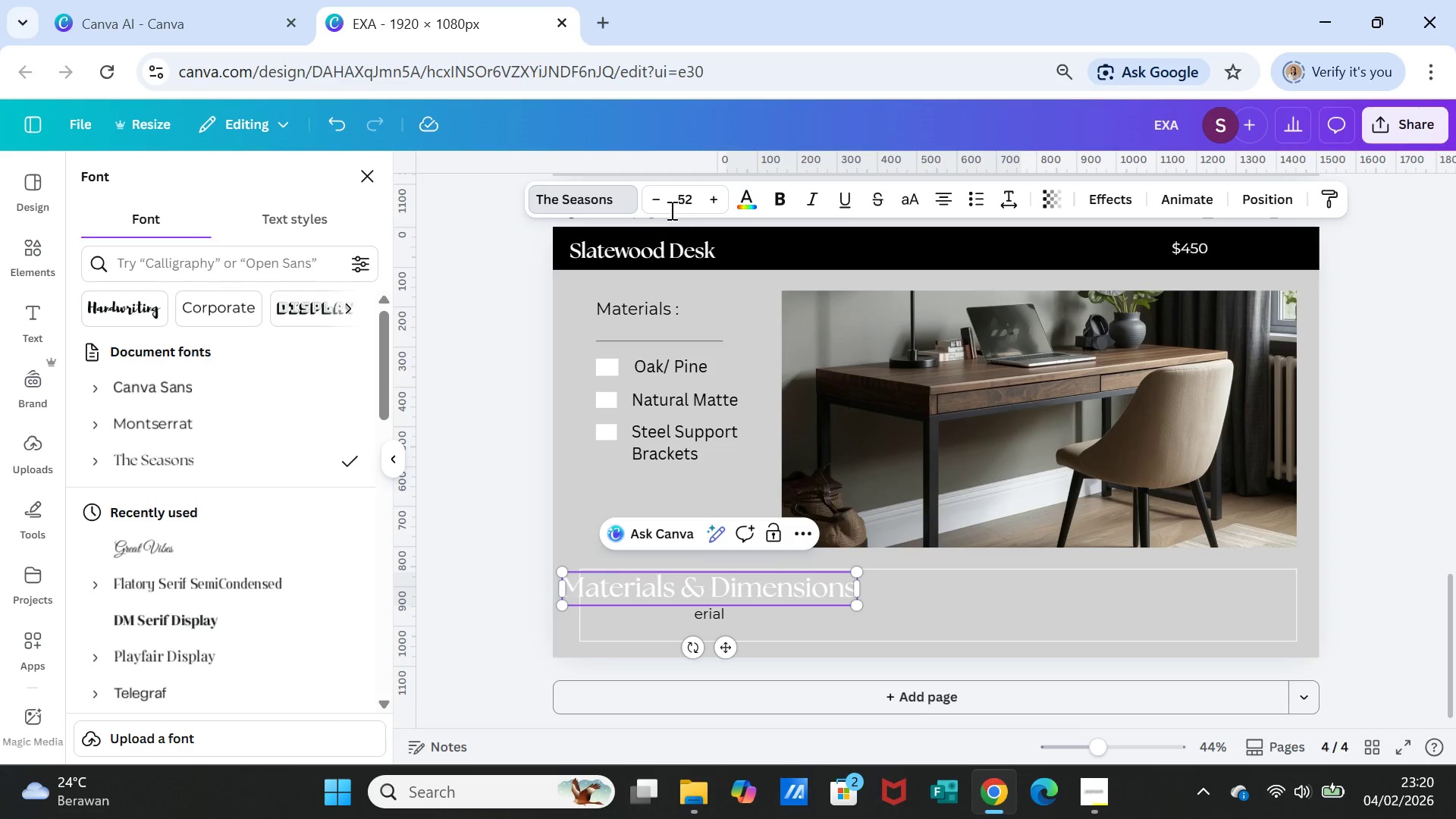 
double_click([661, 205])
 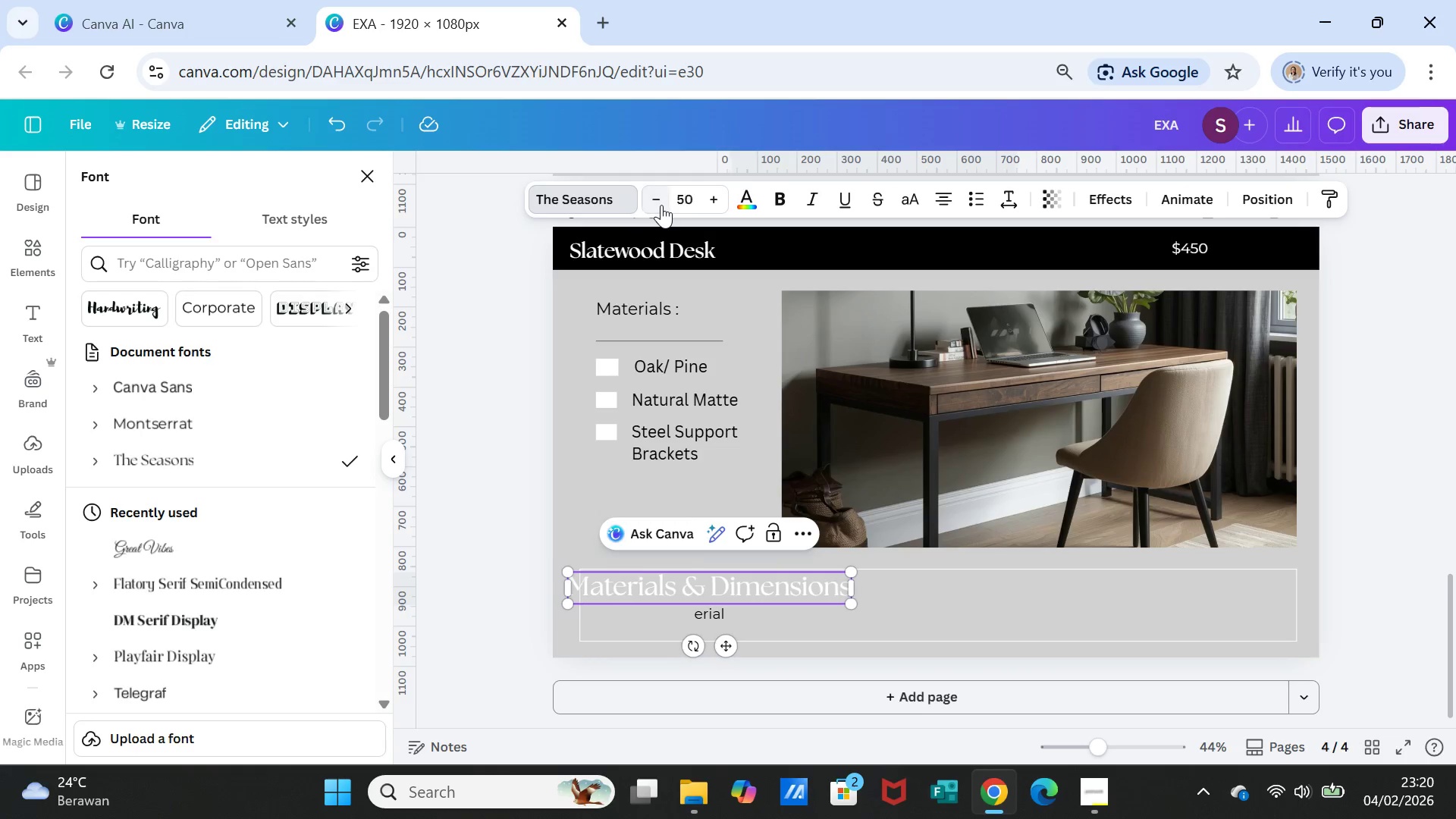 
triple_click([661, 205])
 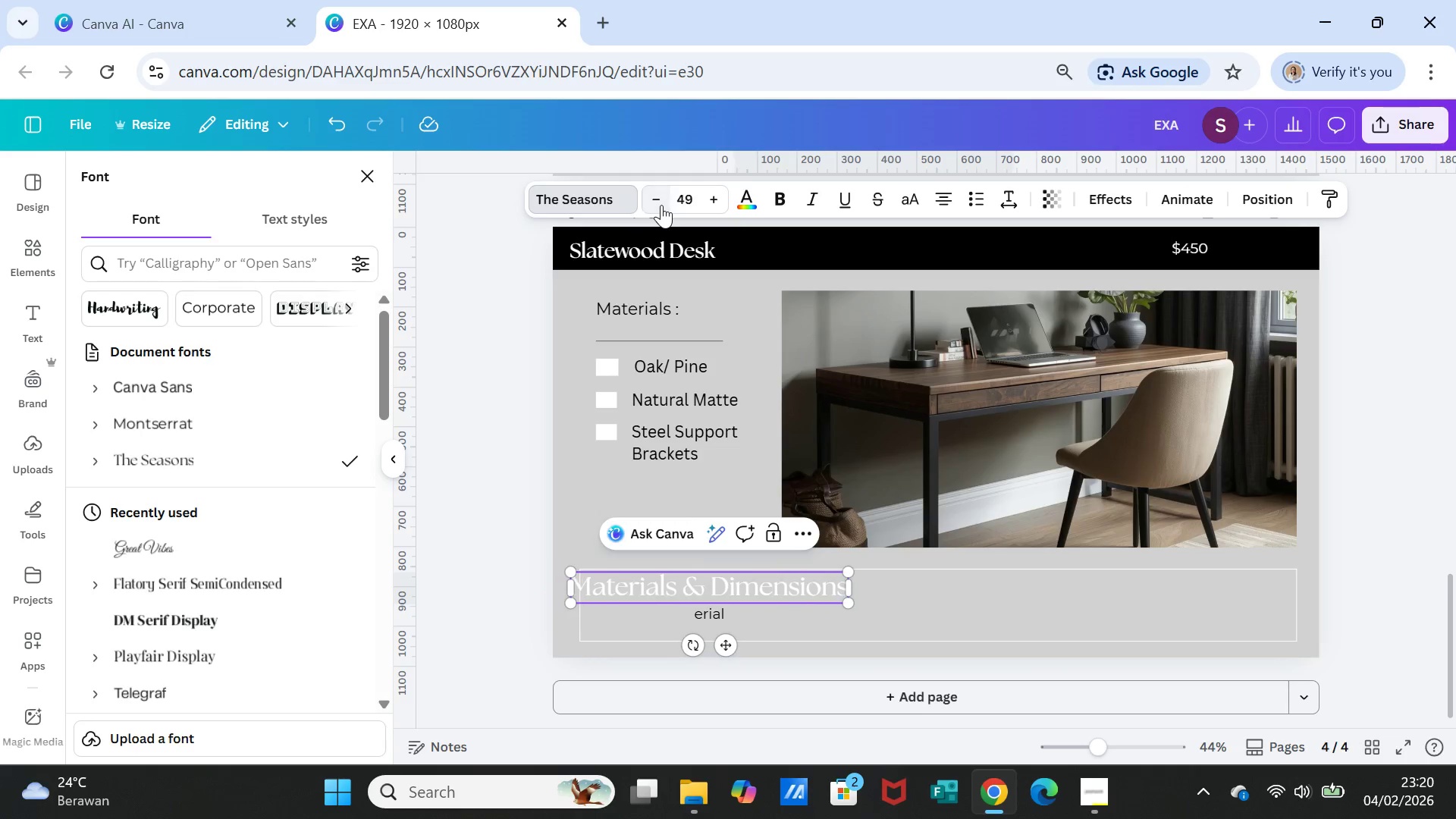 
triple_click([661, 205])
 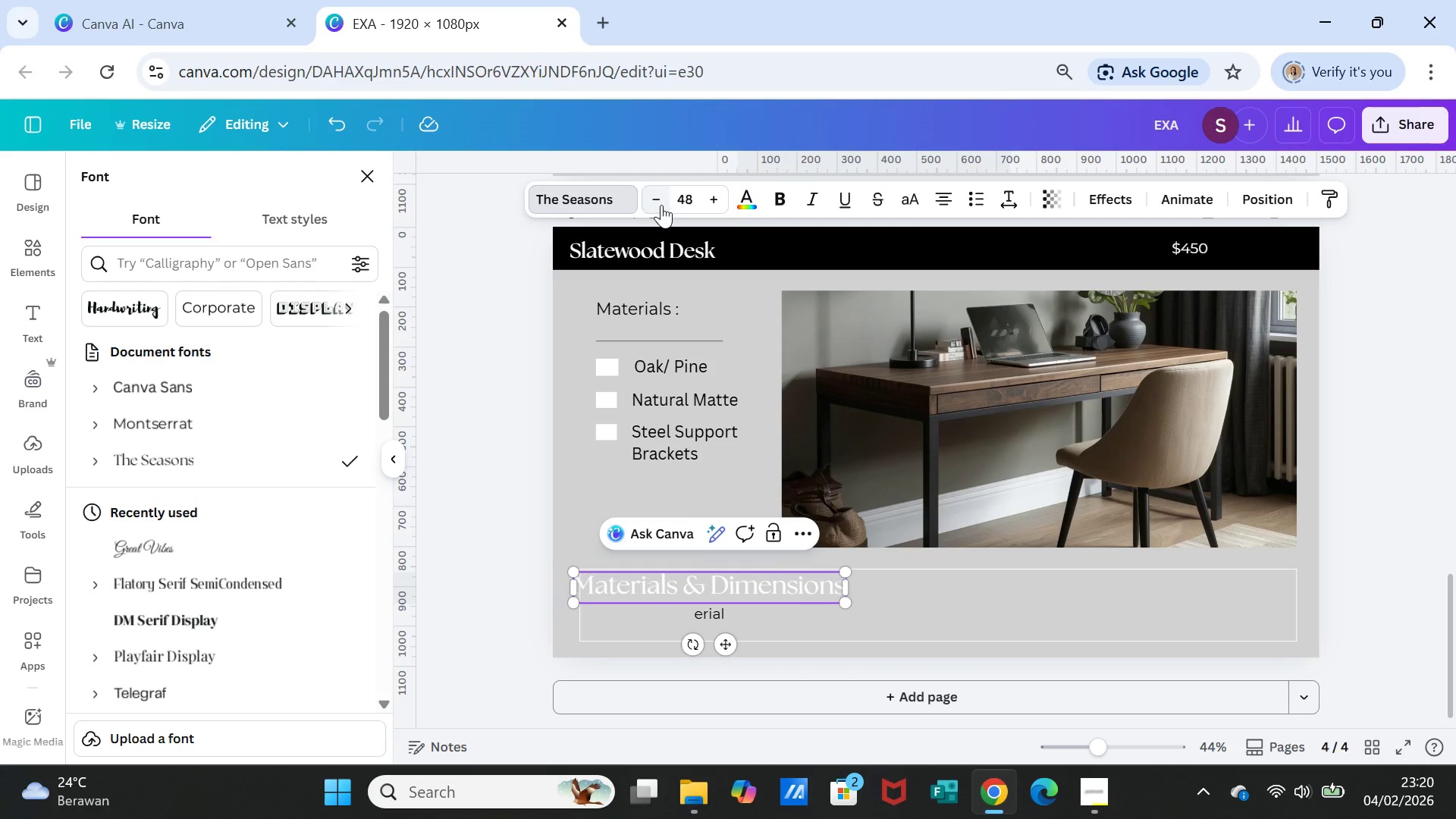 
triple_click([661, 205])
 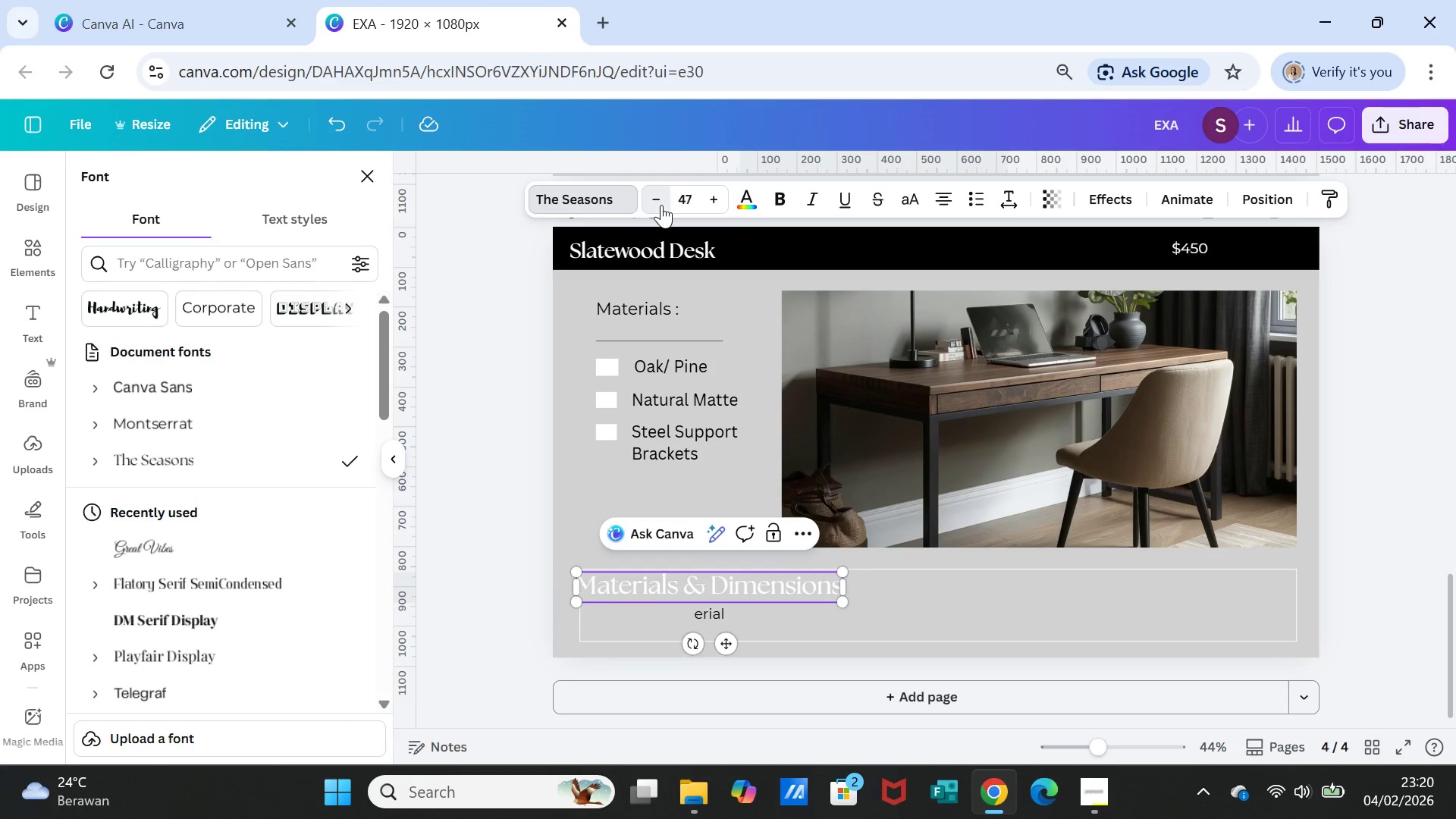 
triple_click([661, 205])
 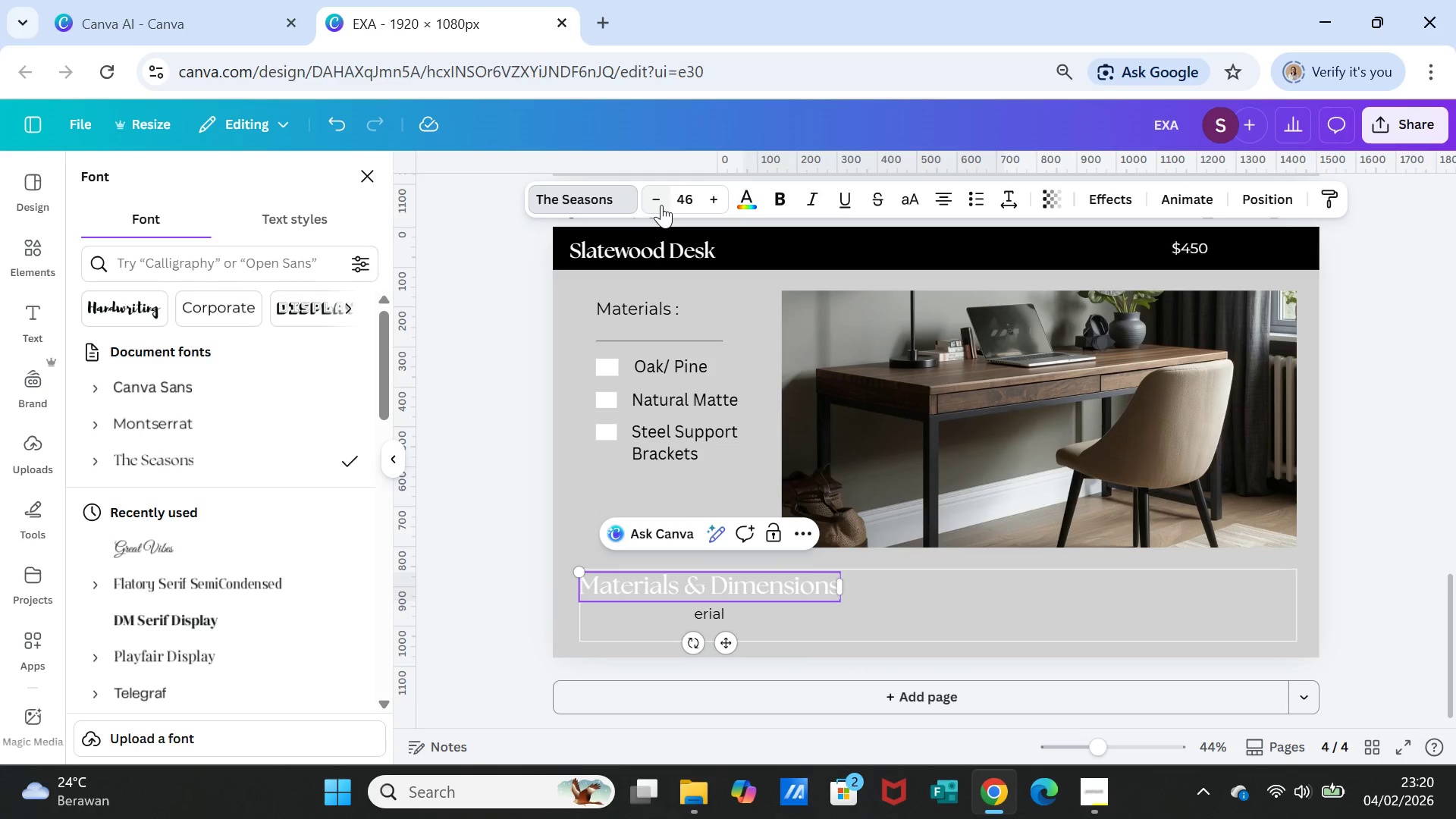 
triple_click([661, 205])
 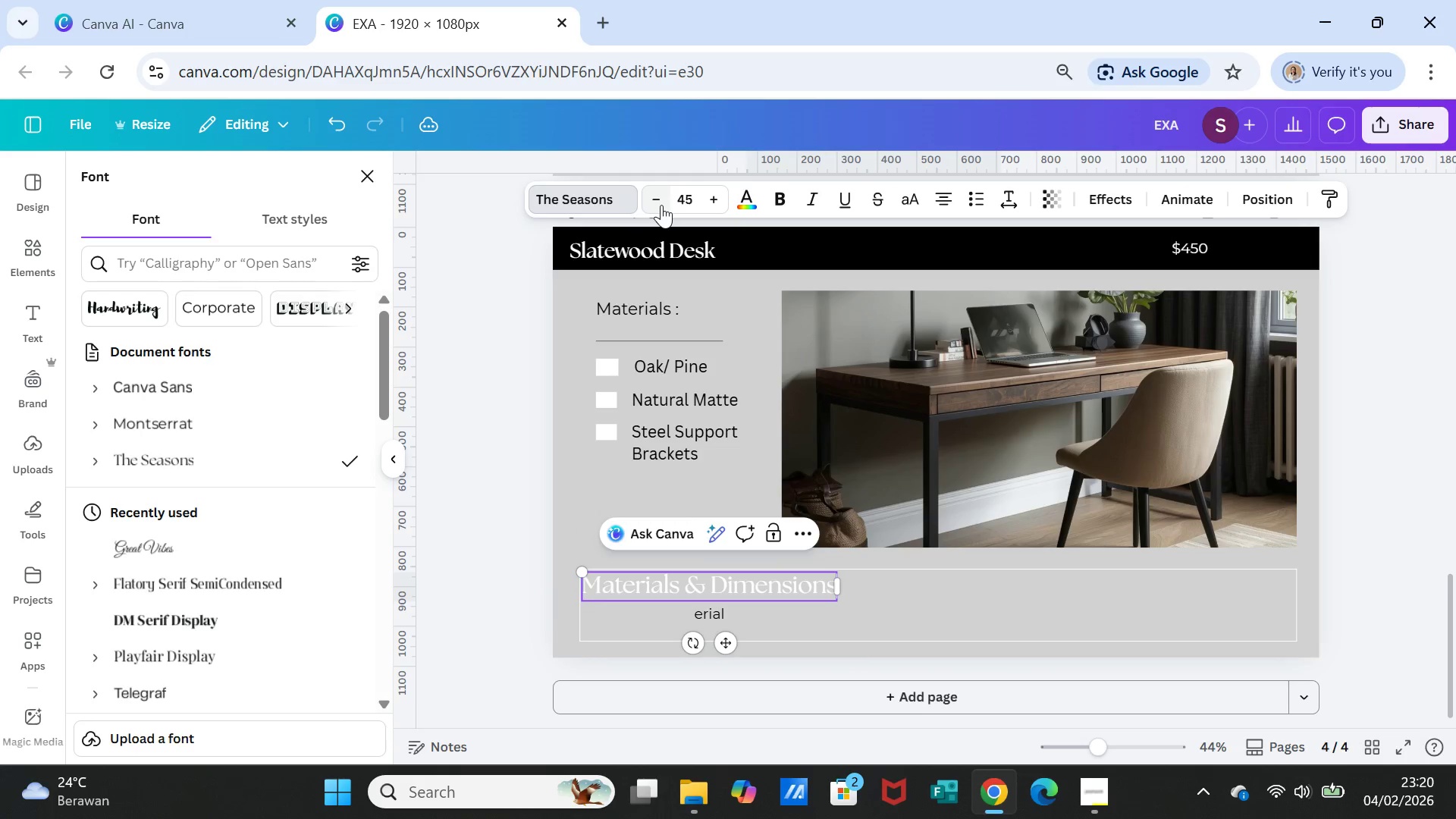 
triple_click([661, 205])
 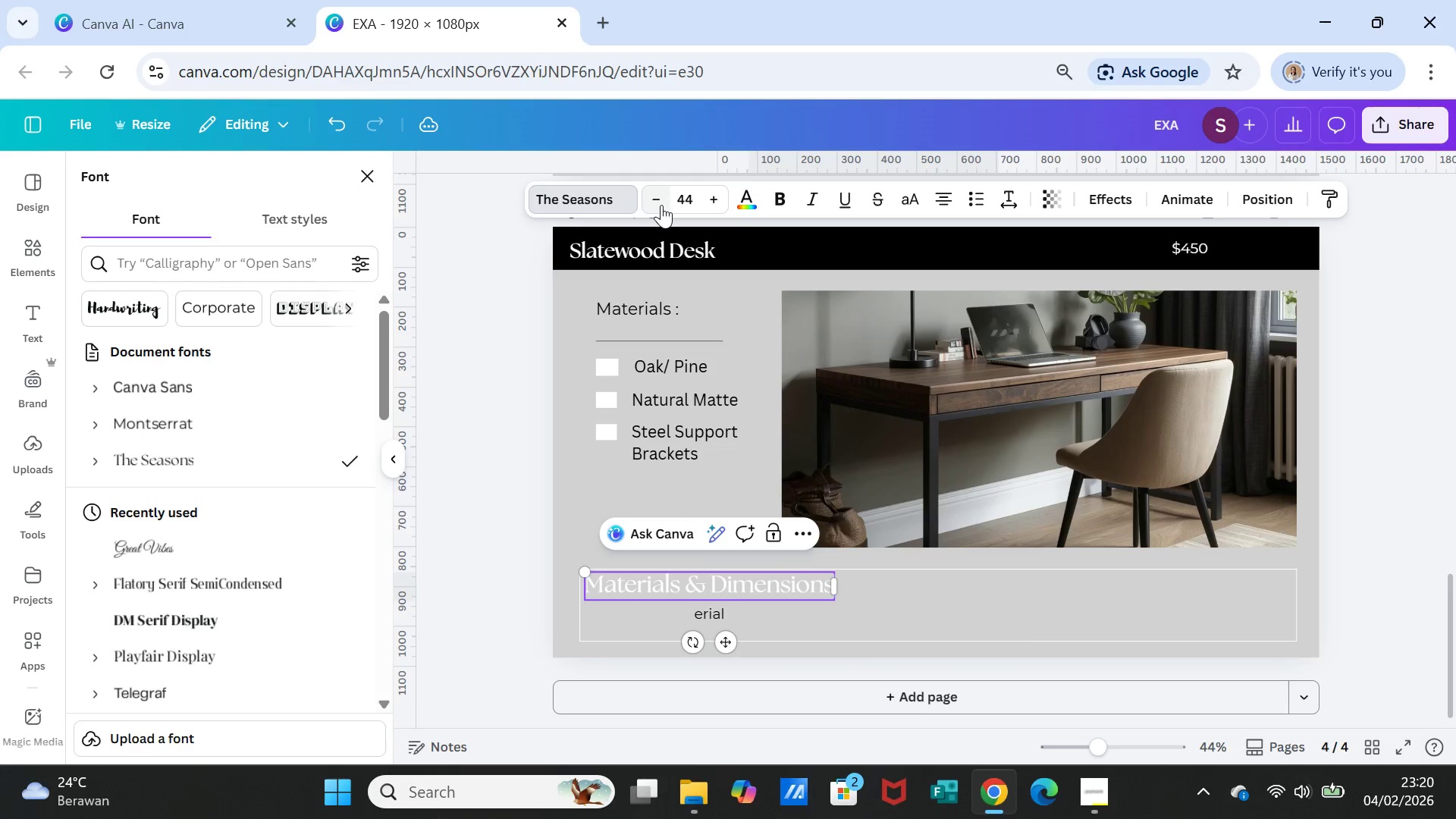 
triple_click([661, 205])
 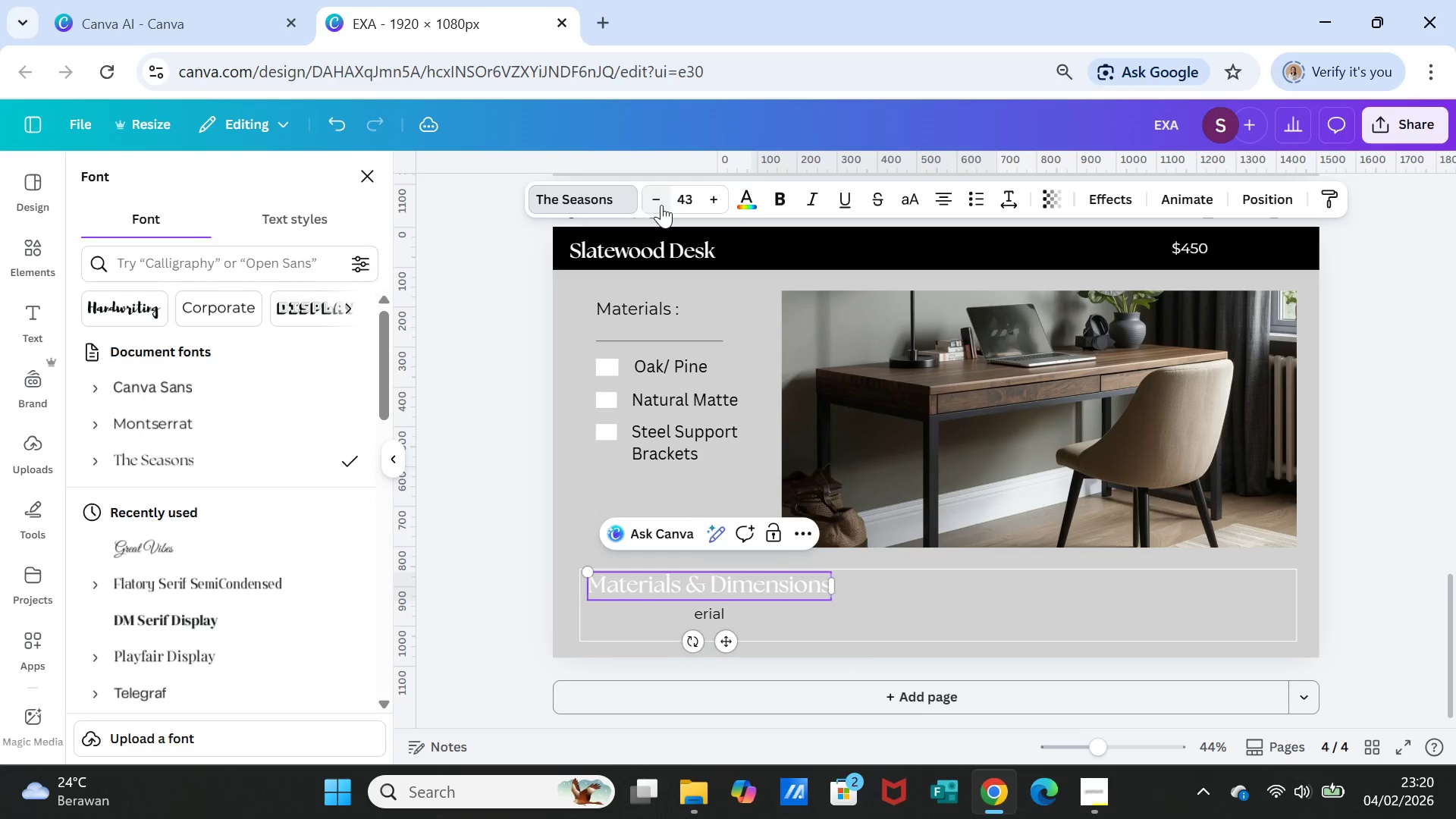 
triple_click([661, 205])
 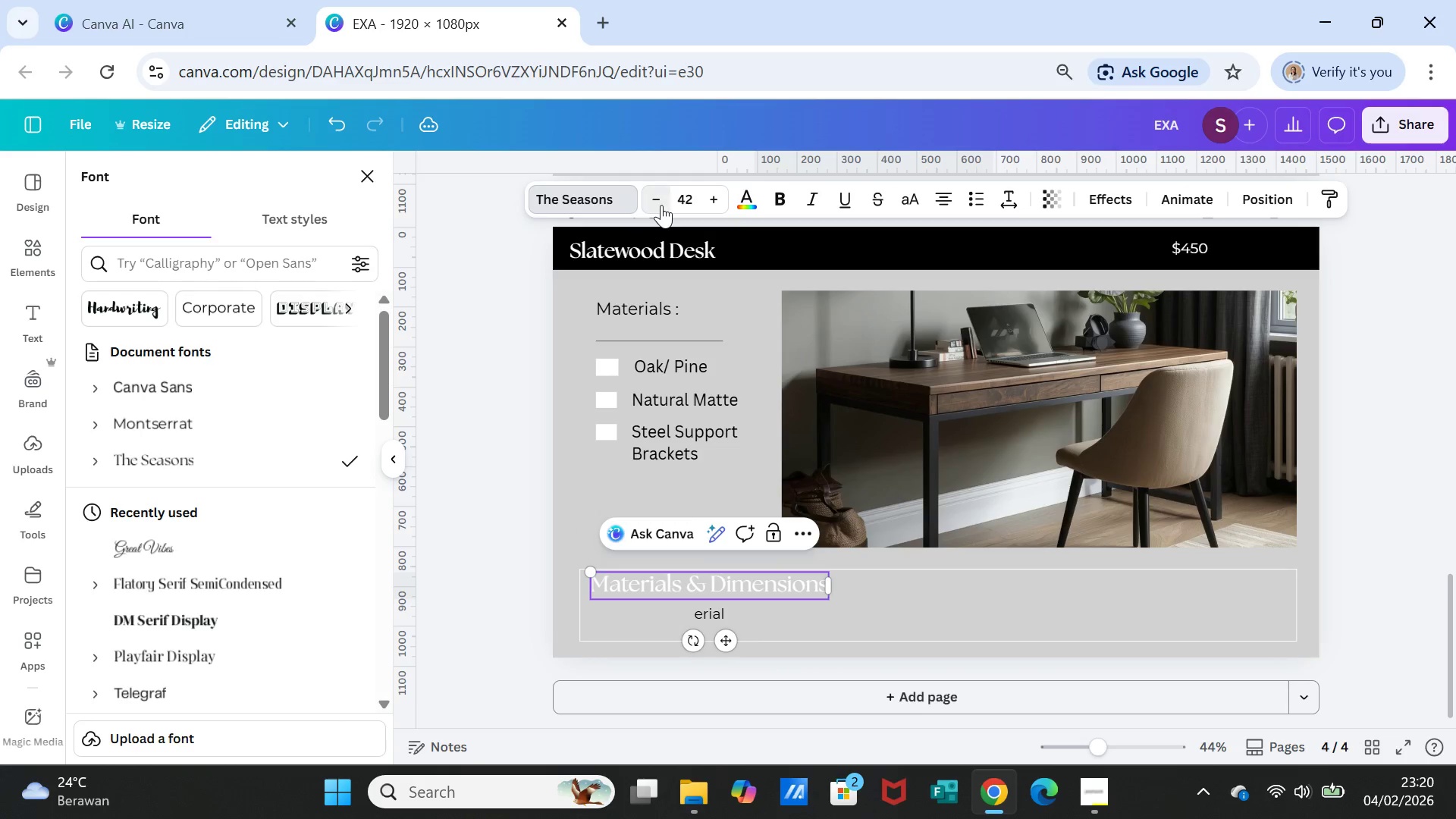 
triple_click([661, 205])
 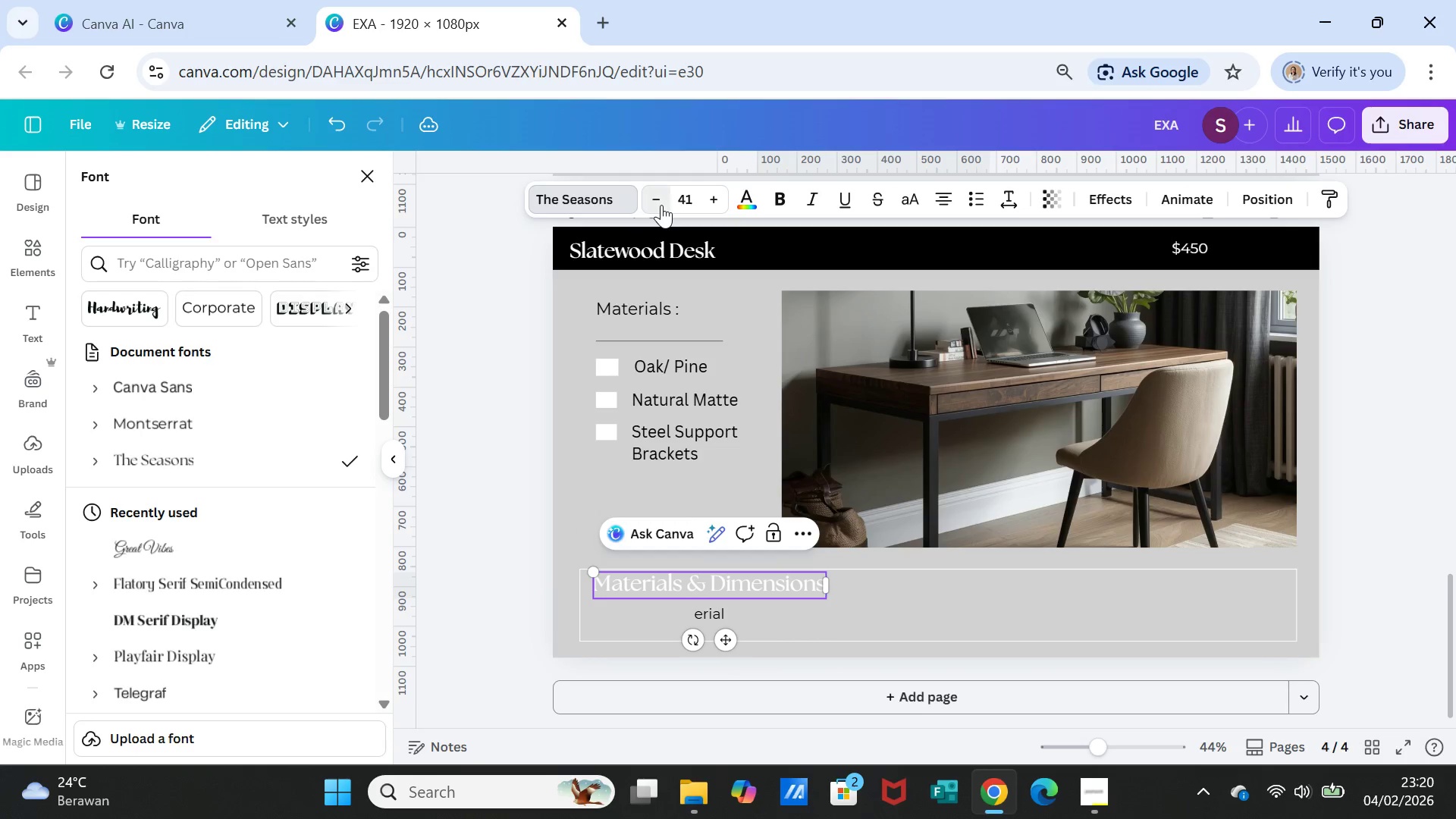 
triple_click([661, 205])
 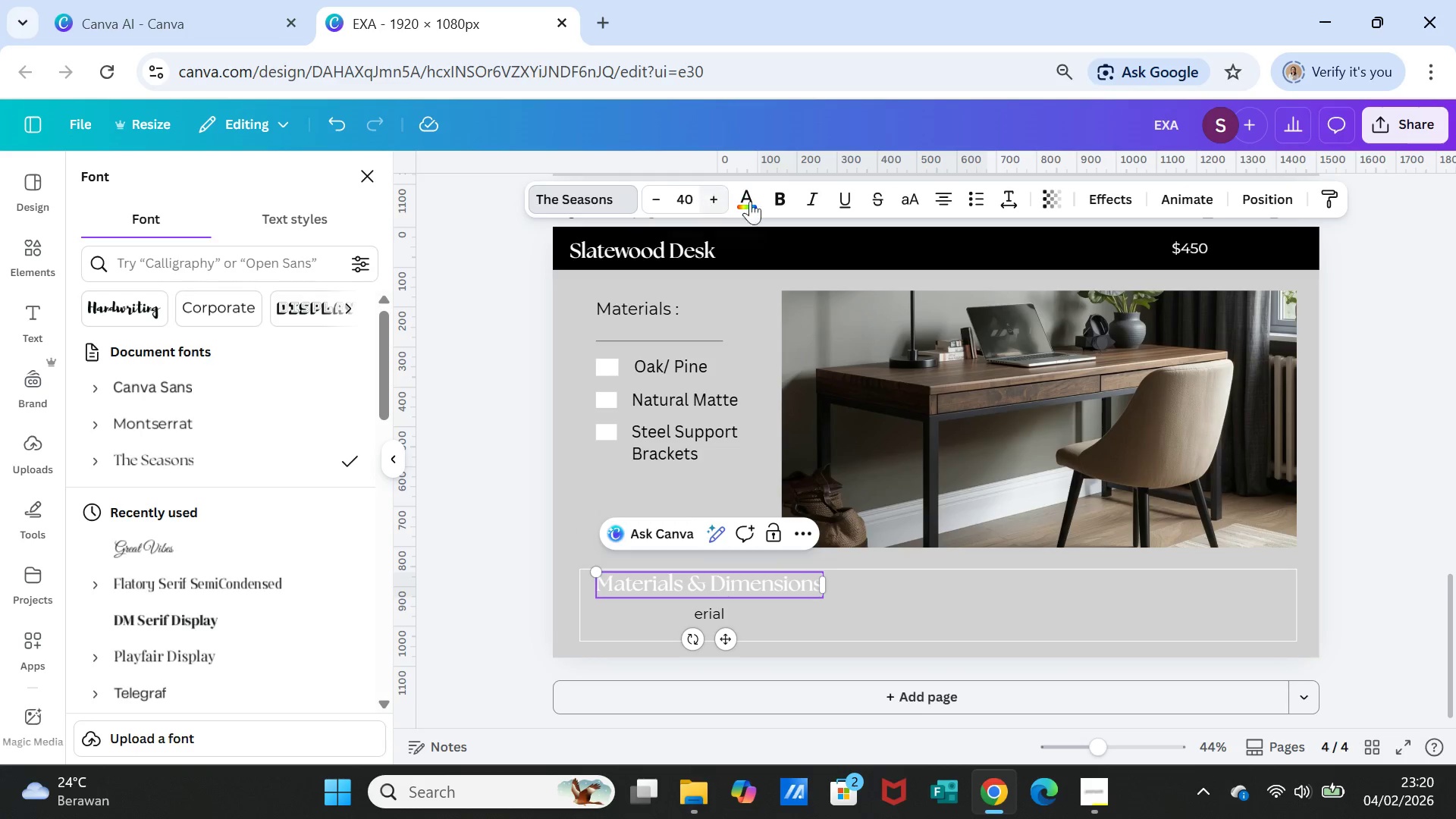 
left_click([758, 202])
 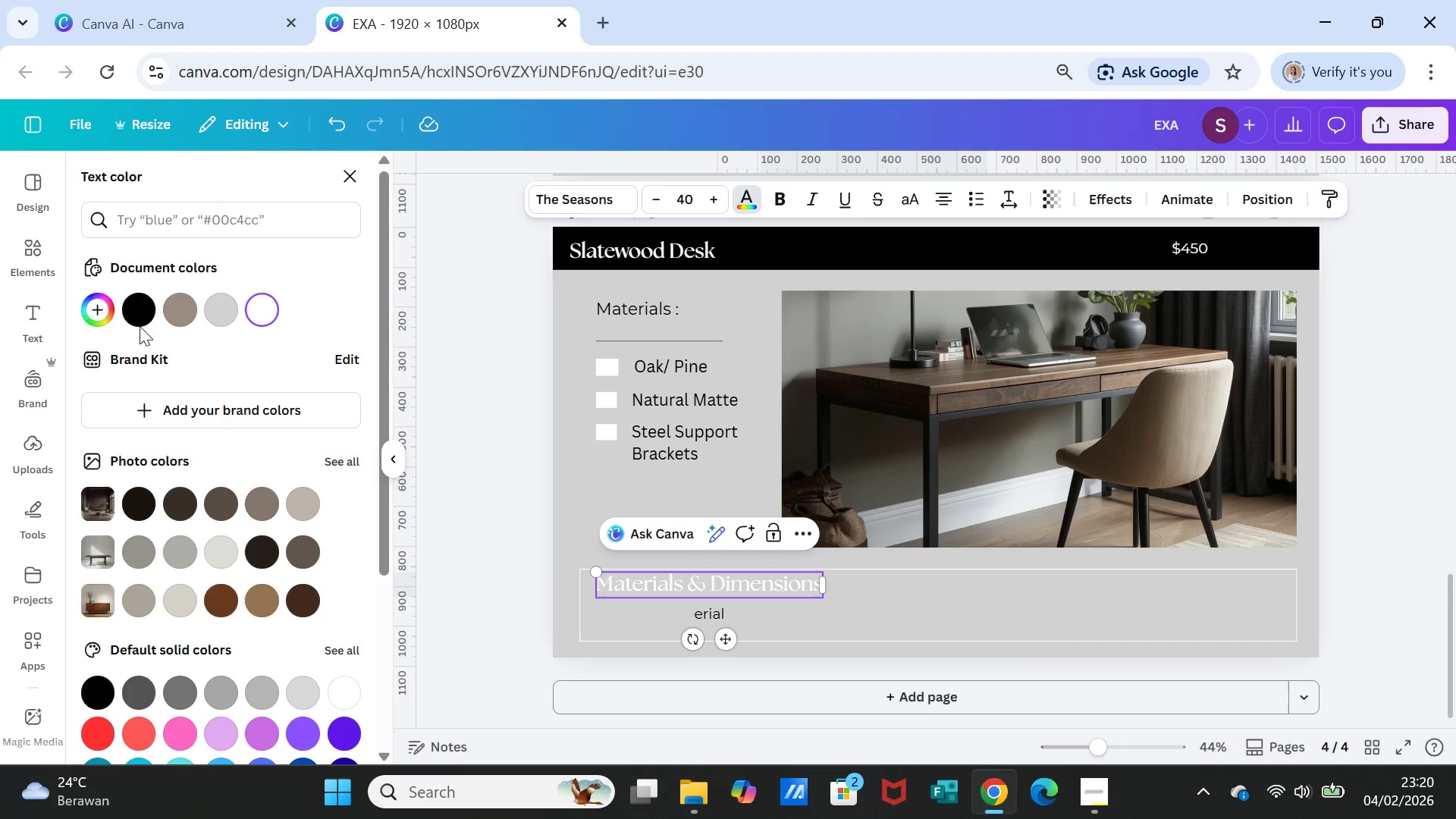 
left_click([140, 318])
 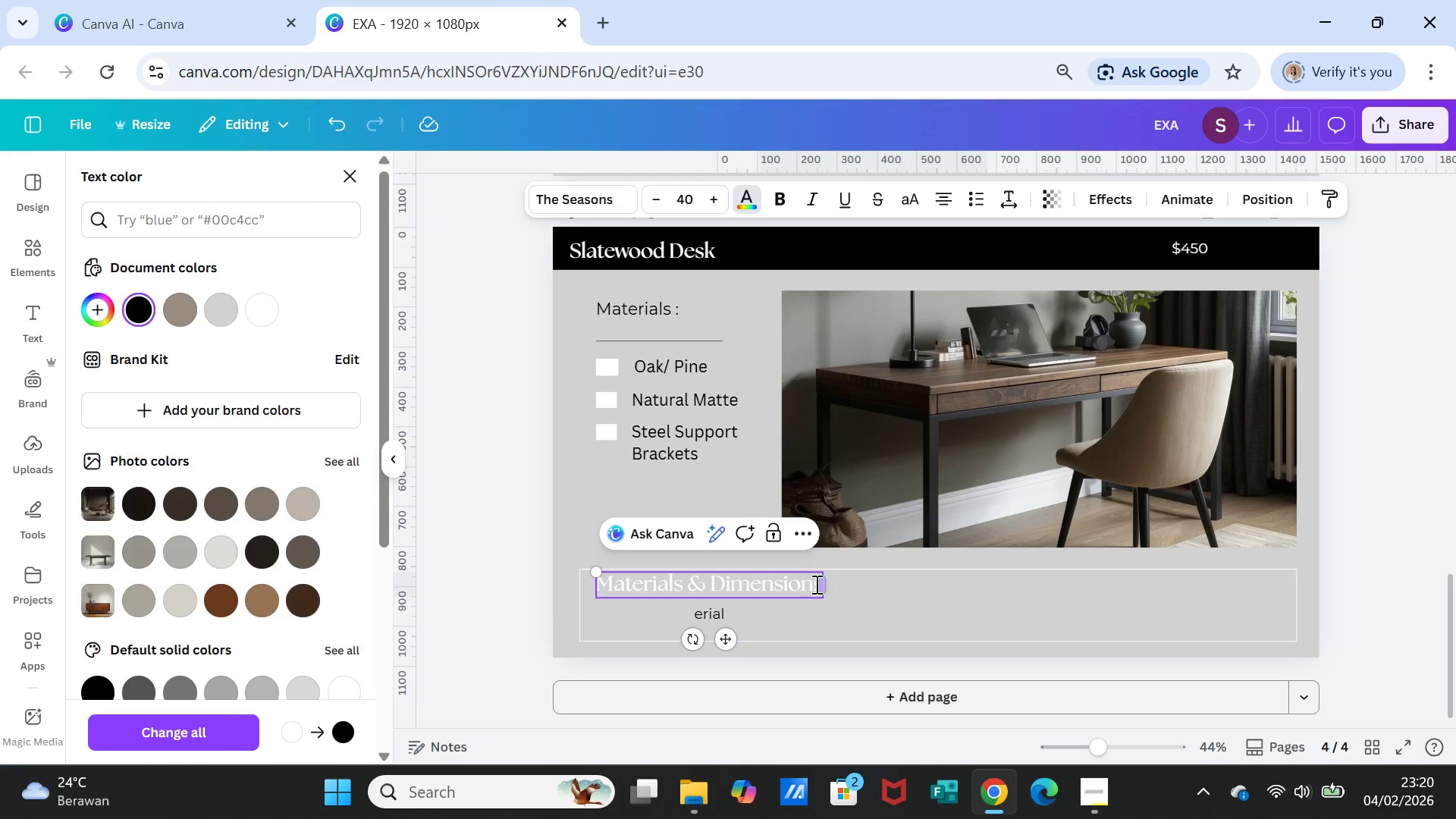 
double_click([801, 579])
 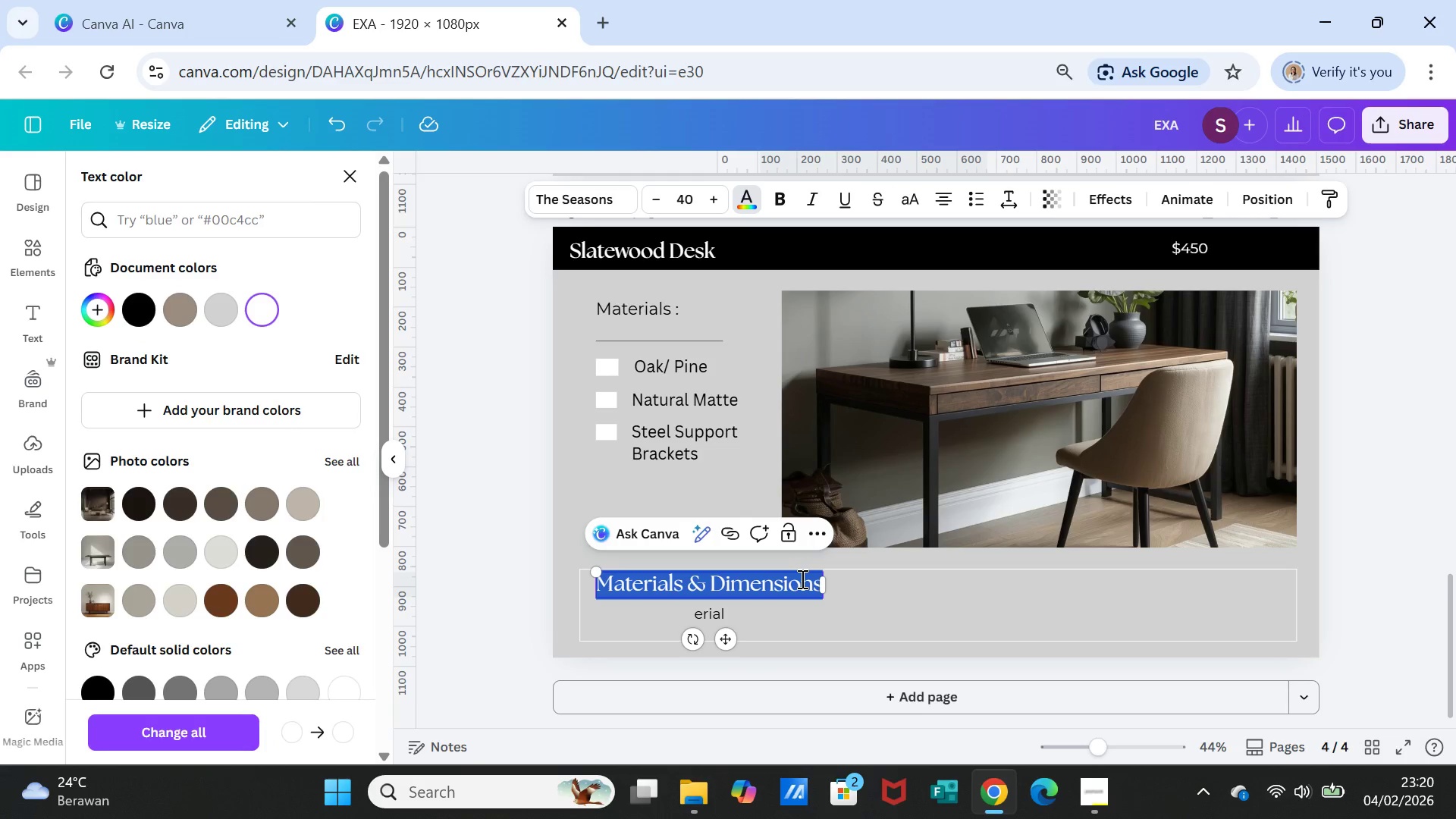 
triple_click([801, 579])
 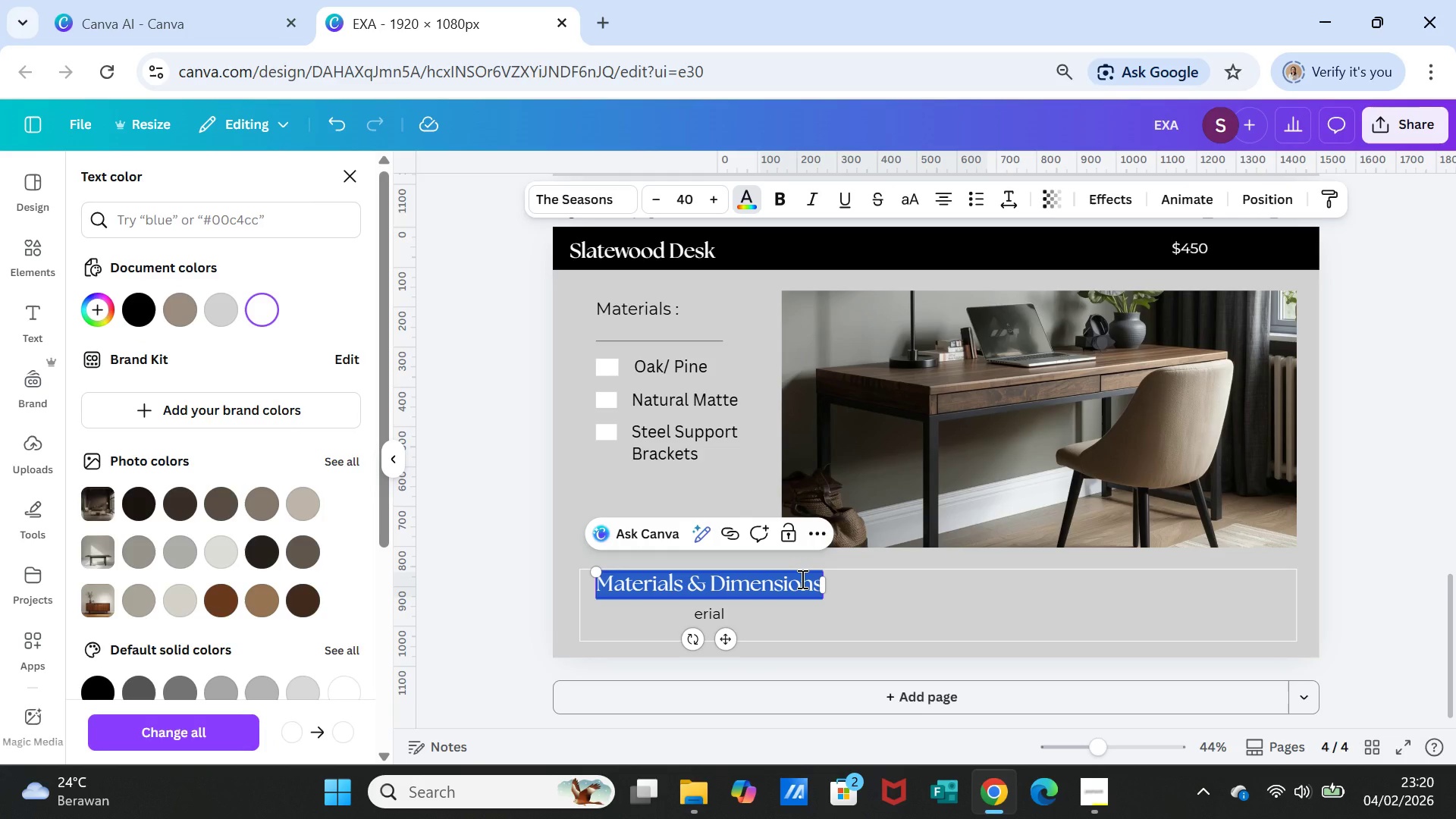 
triple_click([801, 579])
 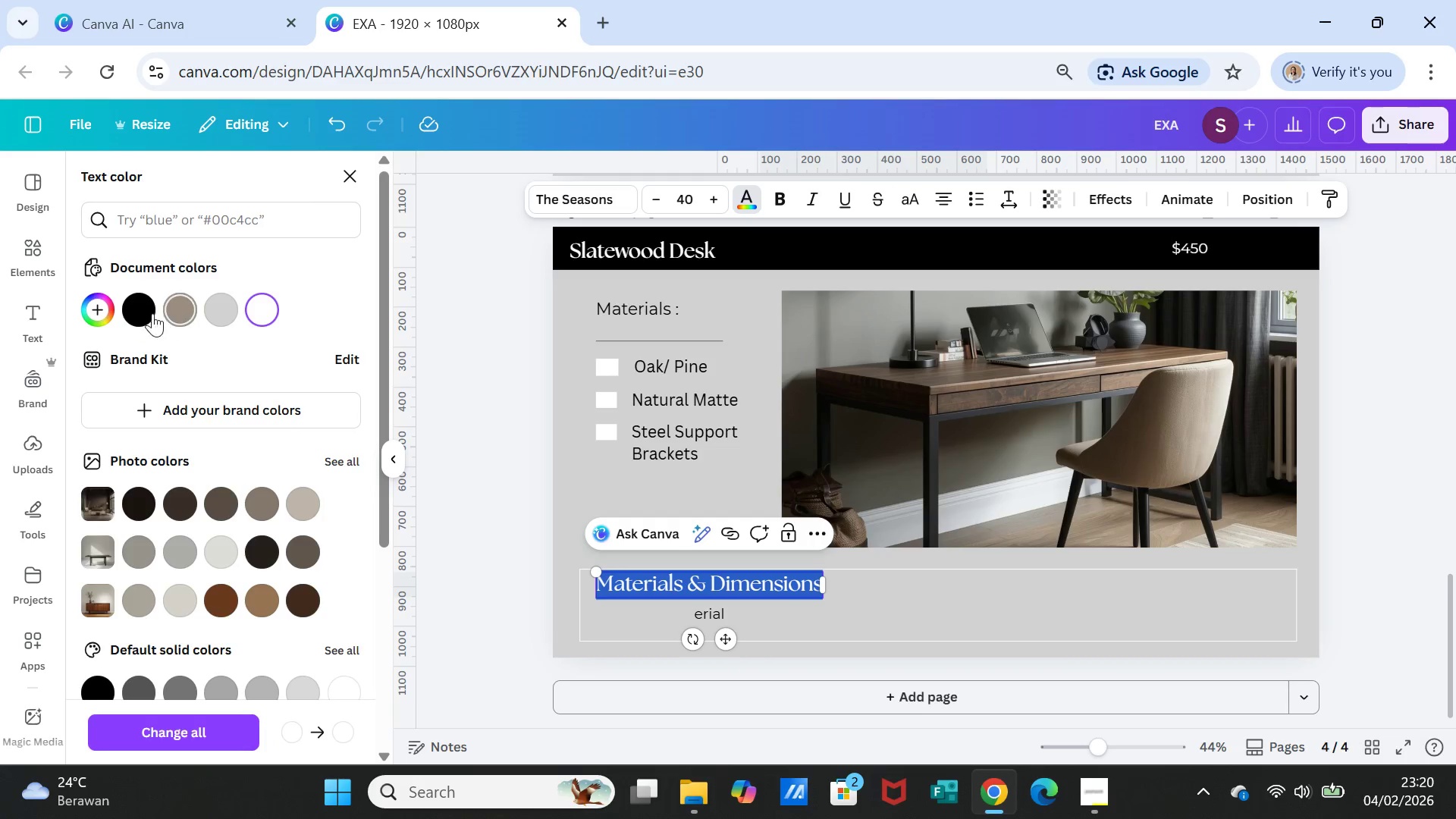 
left_click([141, 306])
 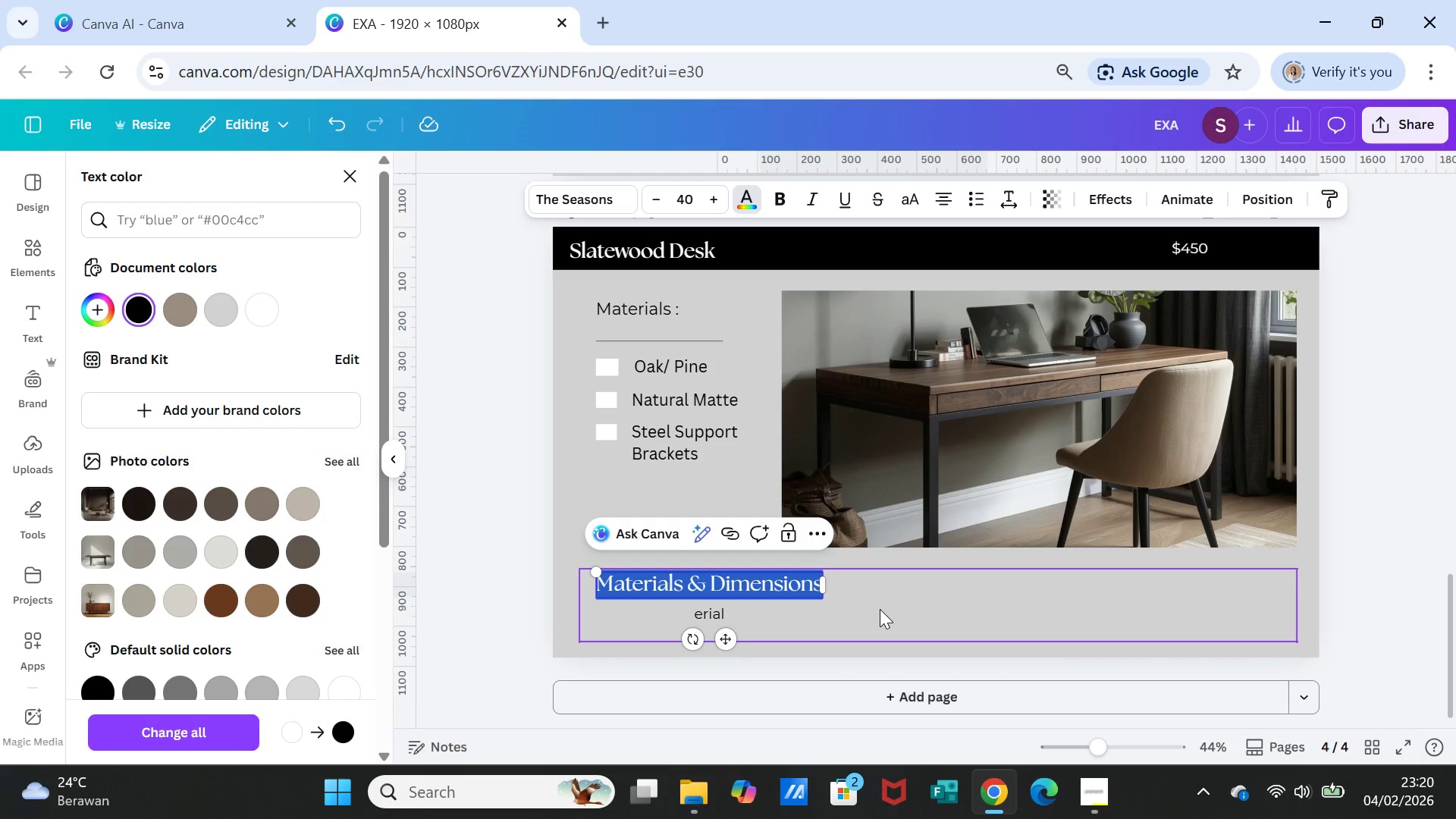 
left_click([880, 609])
 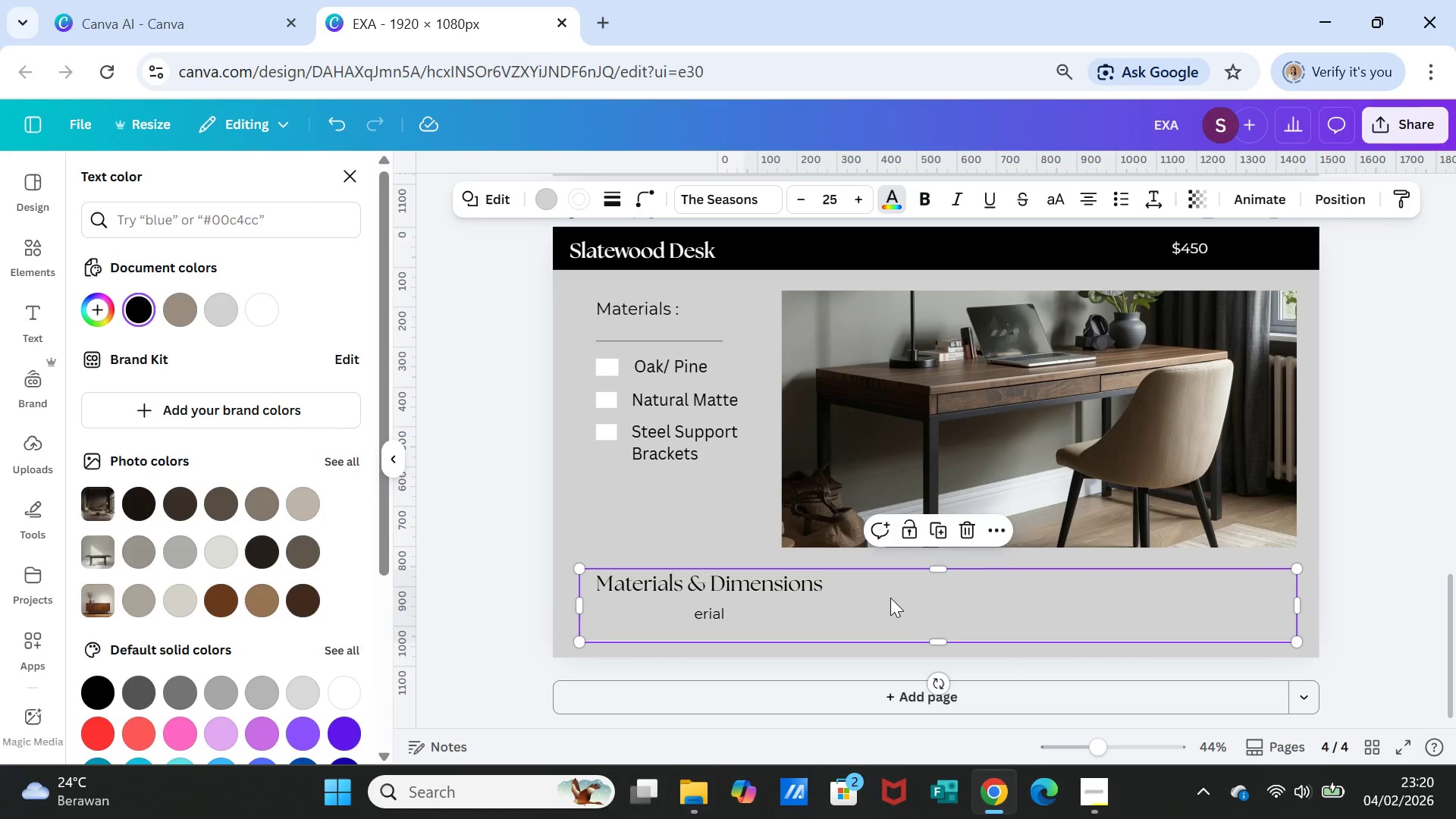 
left_click([890, 598])
 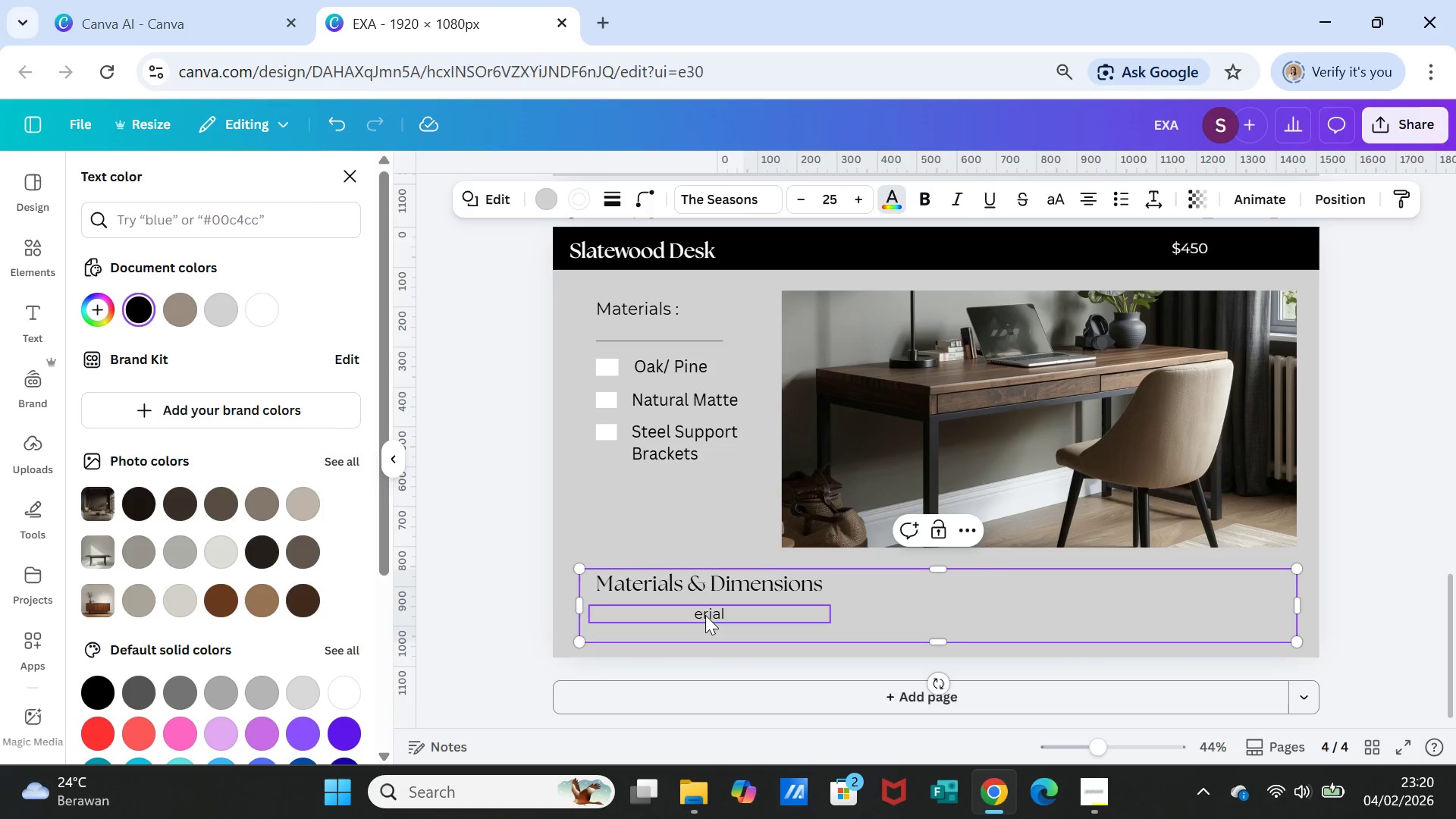 
double_click([705, 615])
 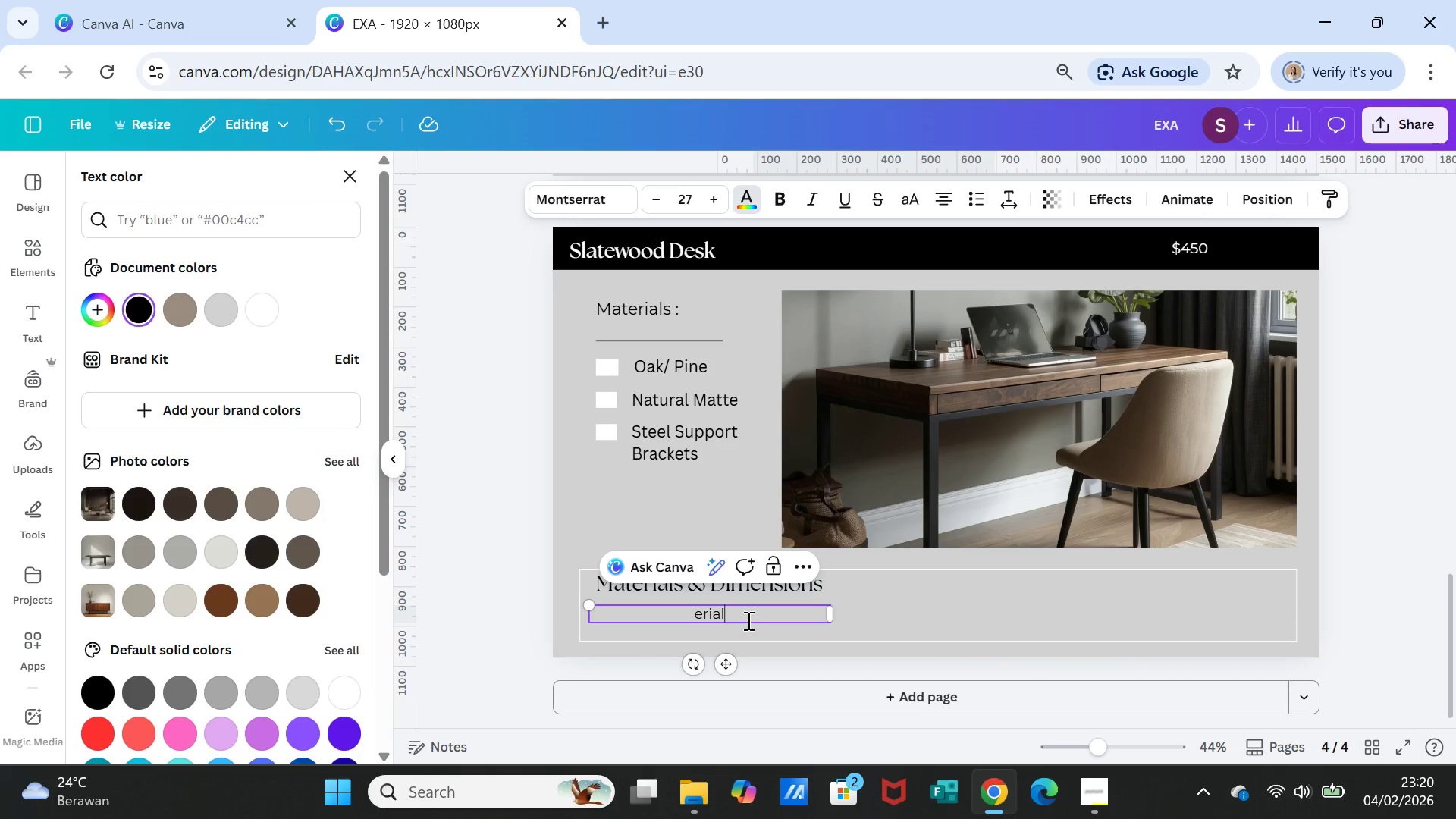 
double_click([748, 620])
 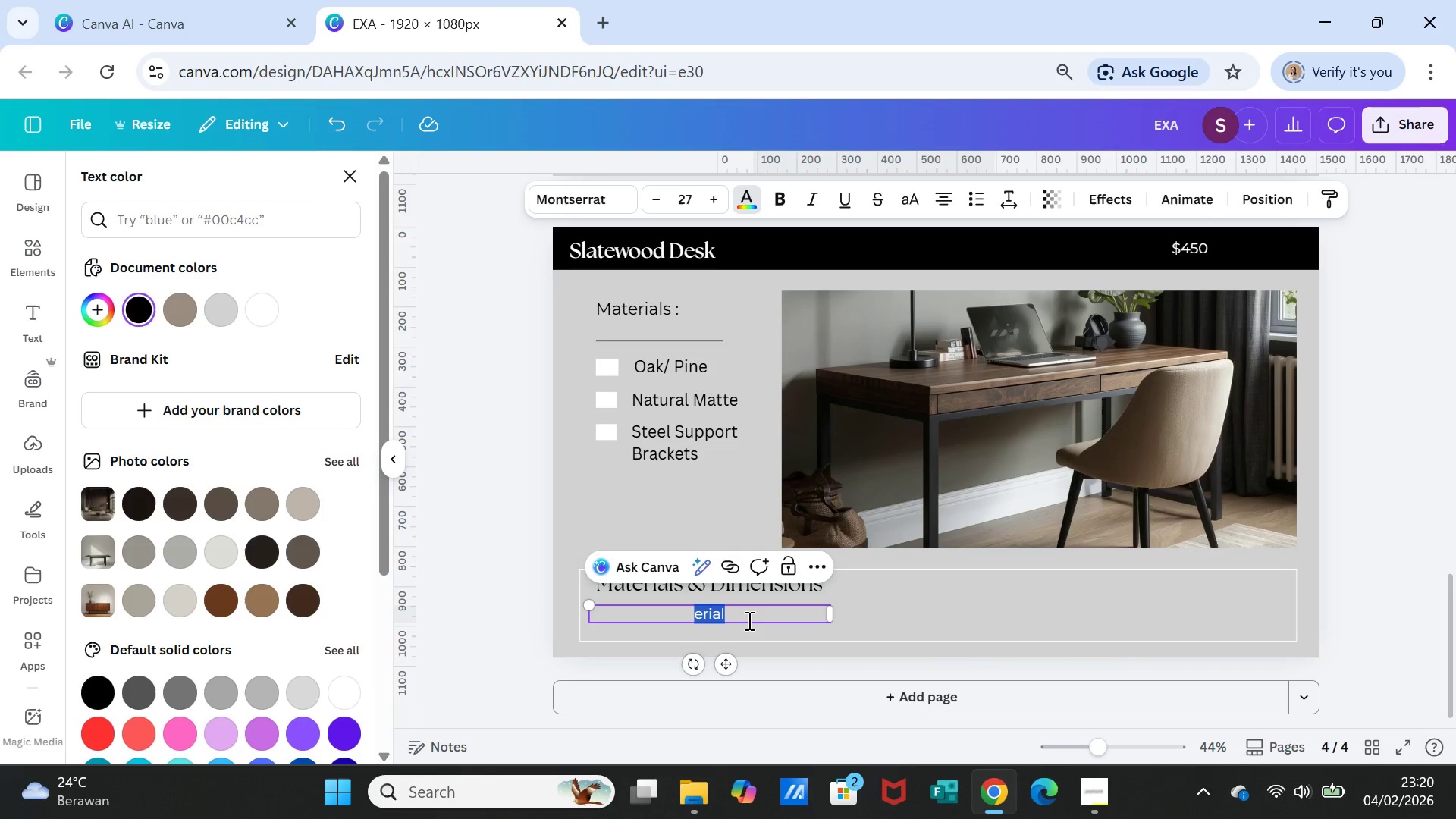 
triple_click([748, 620])
 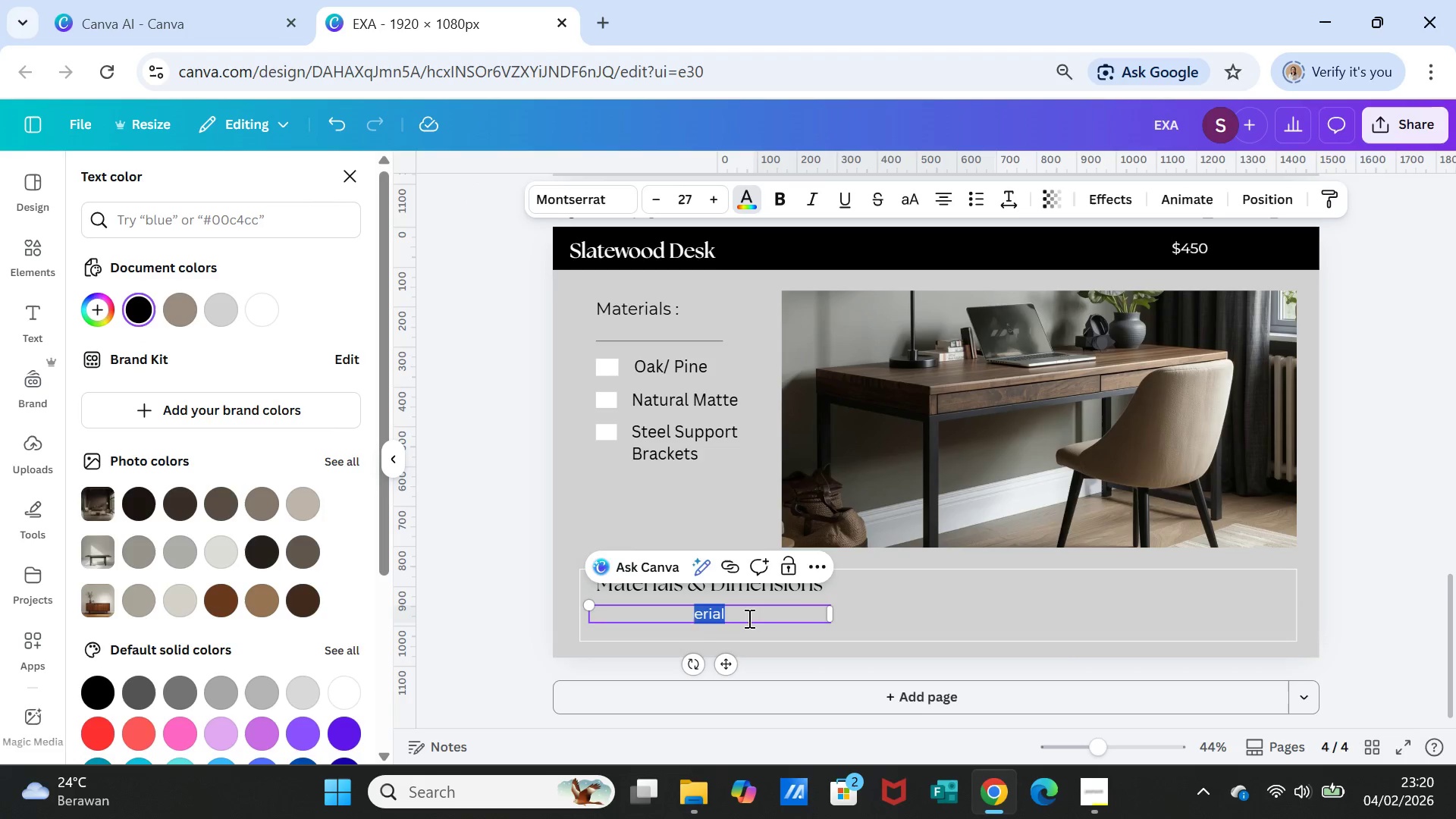 
key(Delete)
 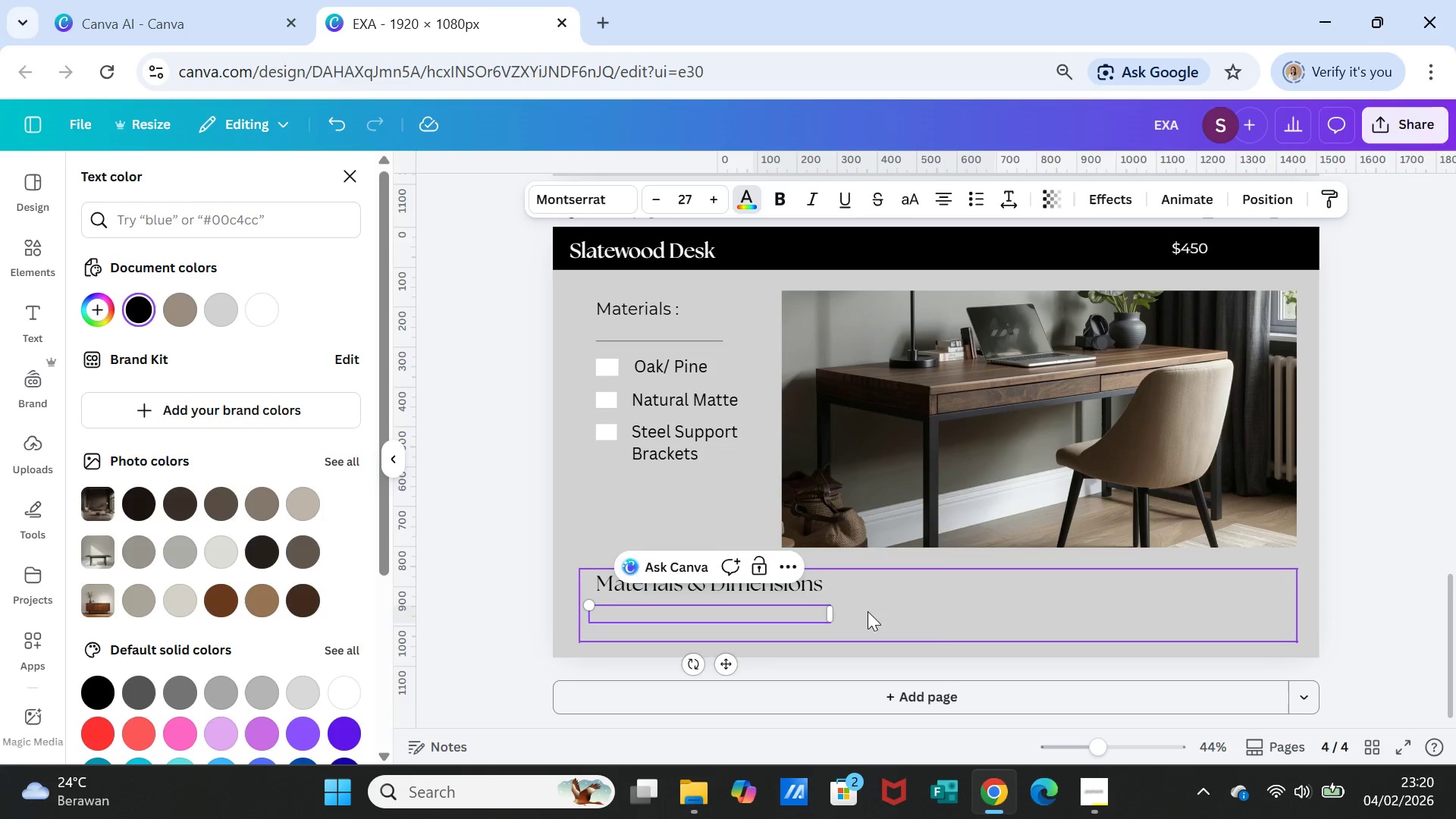 
left_click([868, 611])
 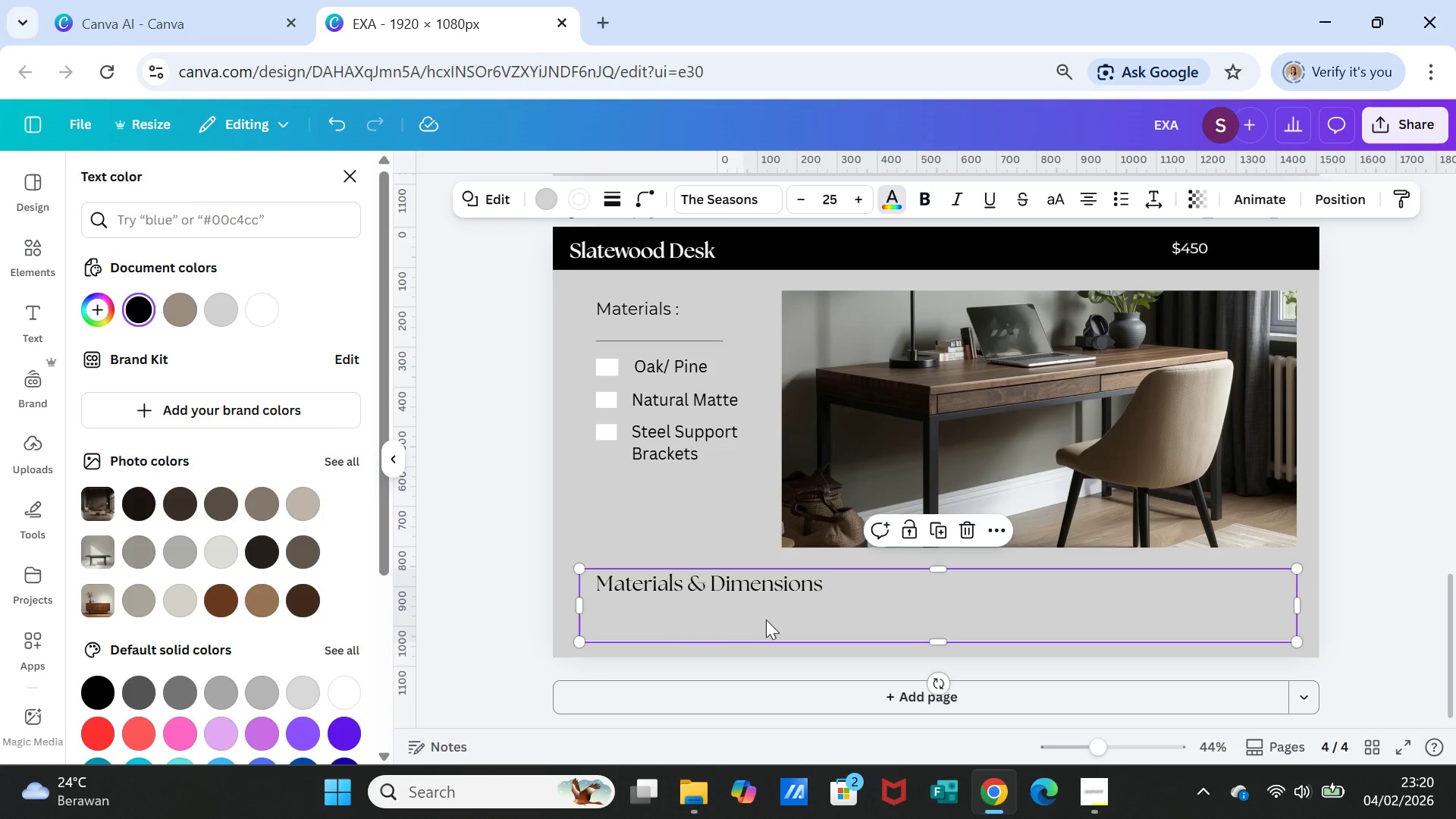 
left_click([766, 620])
 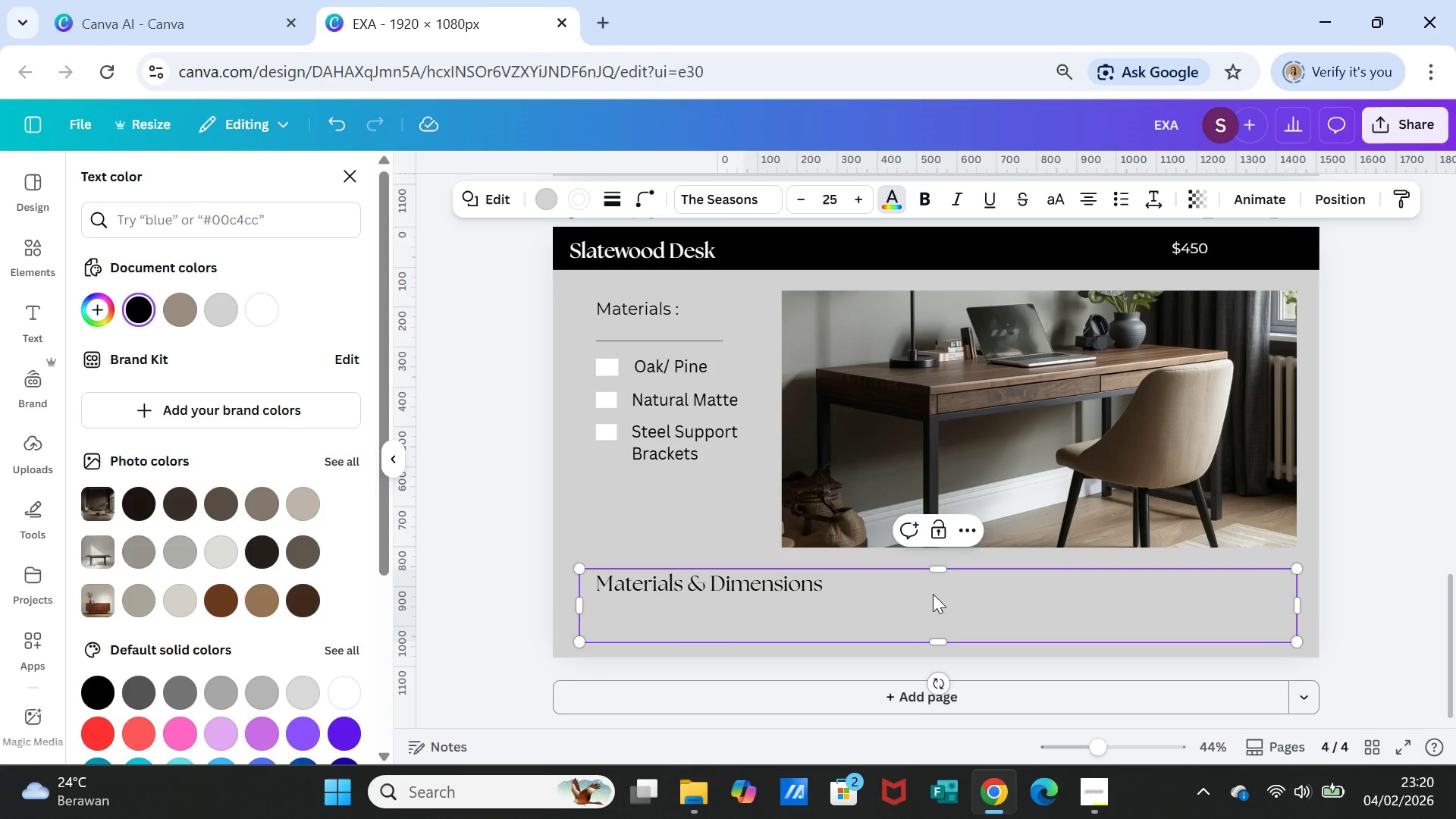 
left_click([934, 595])
 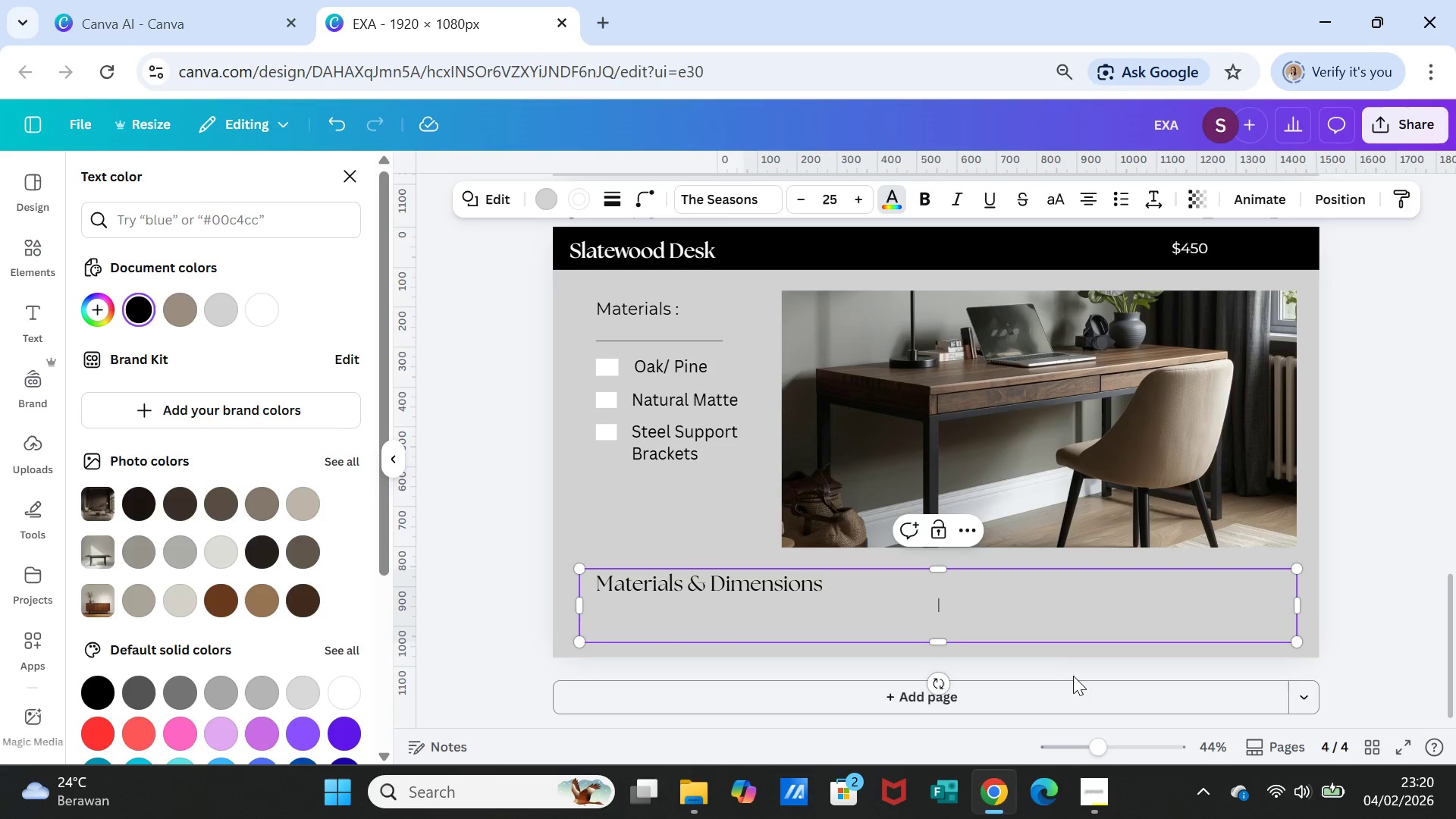 
left_click([1075, 676])
 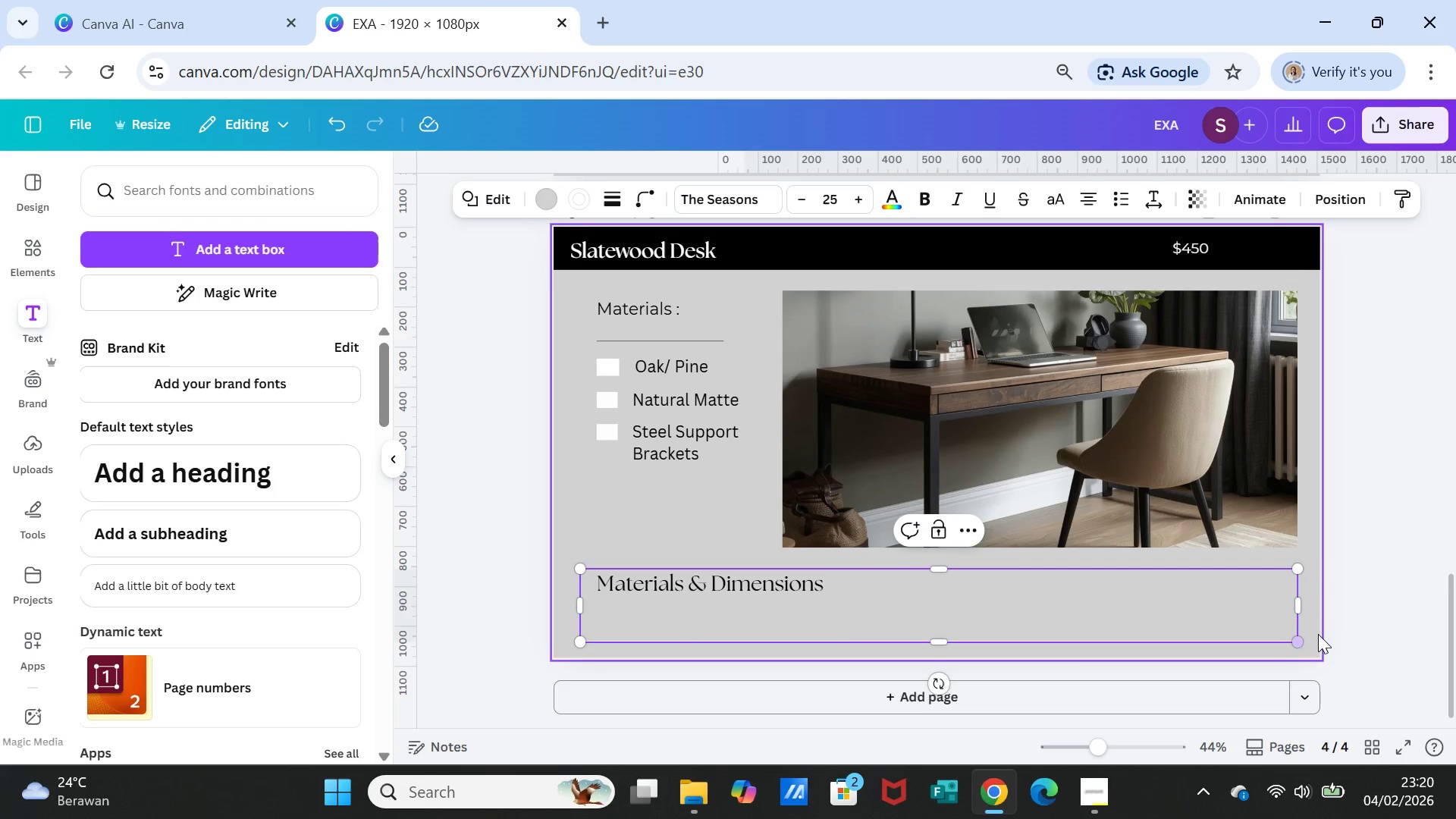 
left_click([1378, 634])
 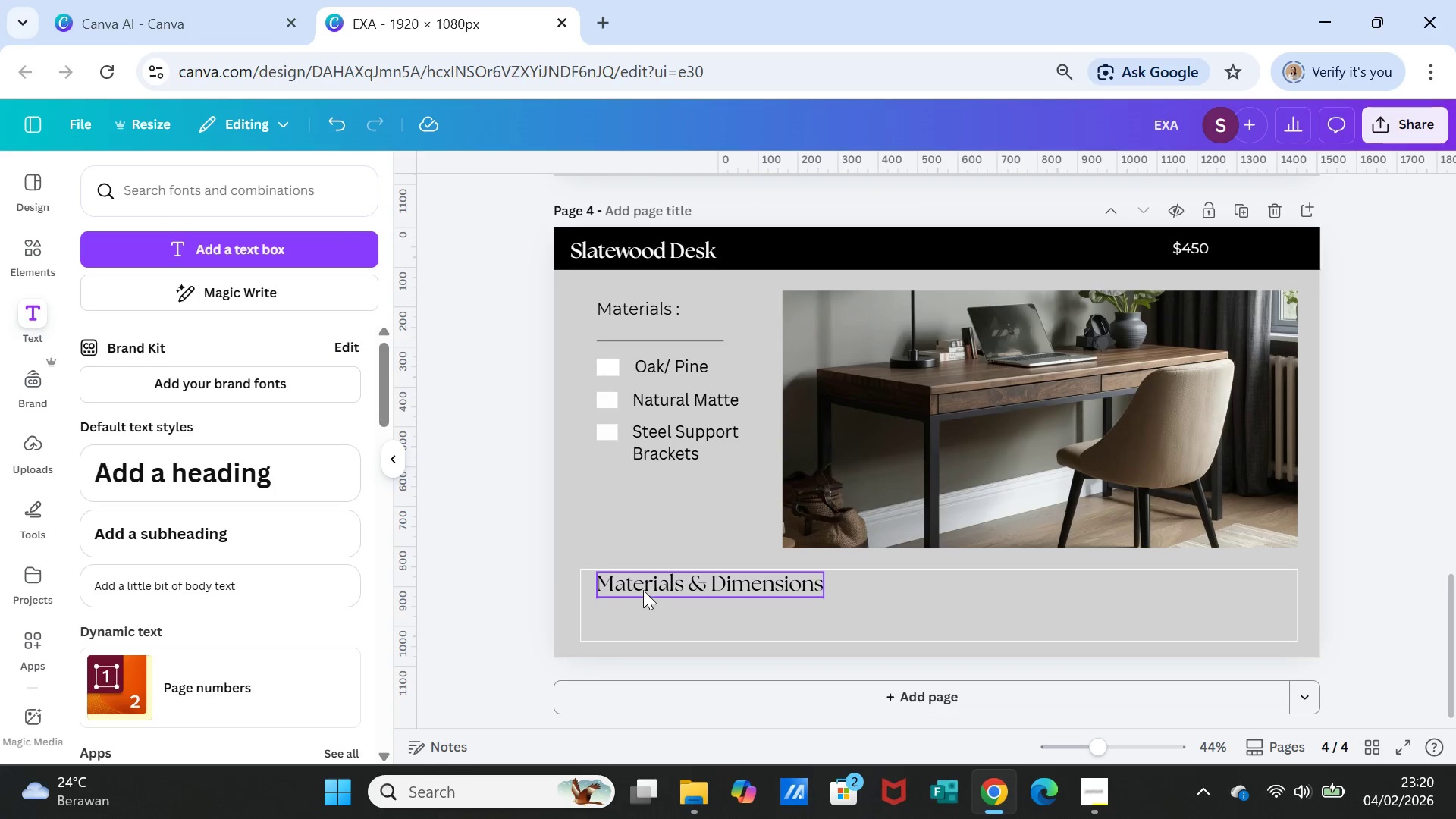 
double_click([643, 590])
 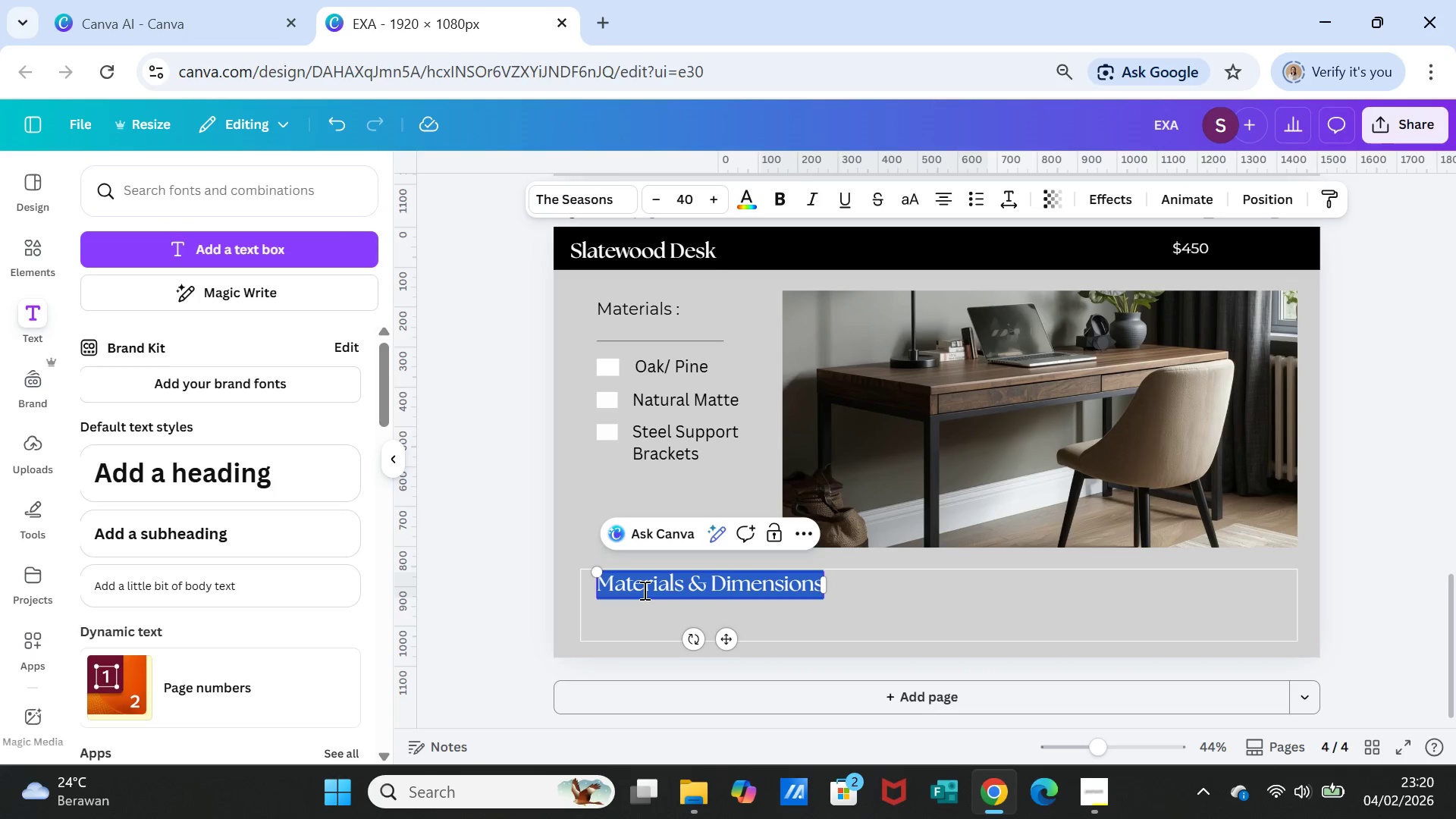 
triple_click([643, 590])
 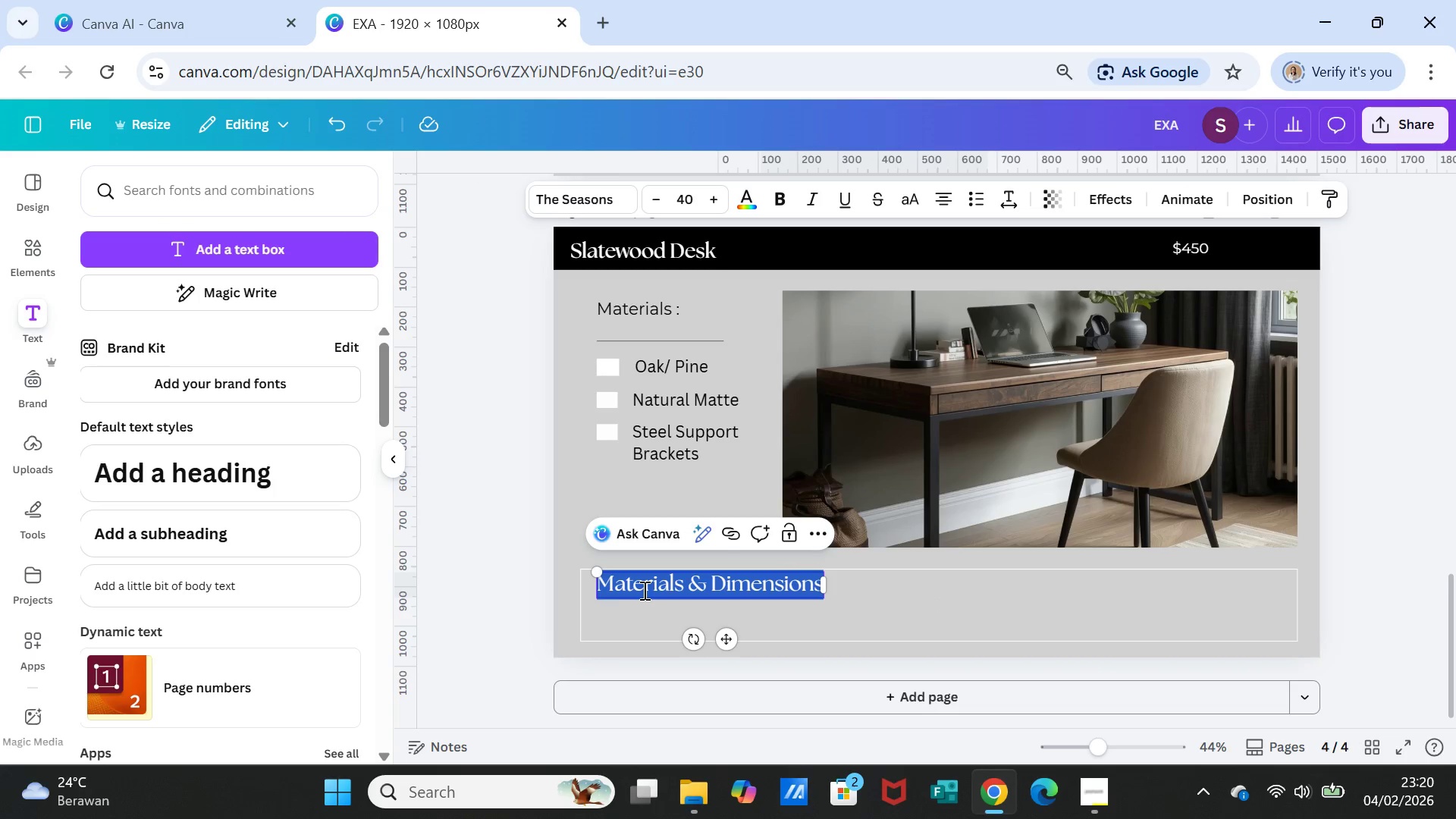 
triple_click([643, 590])
 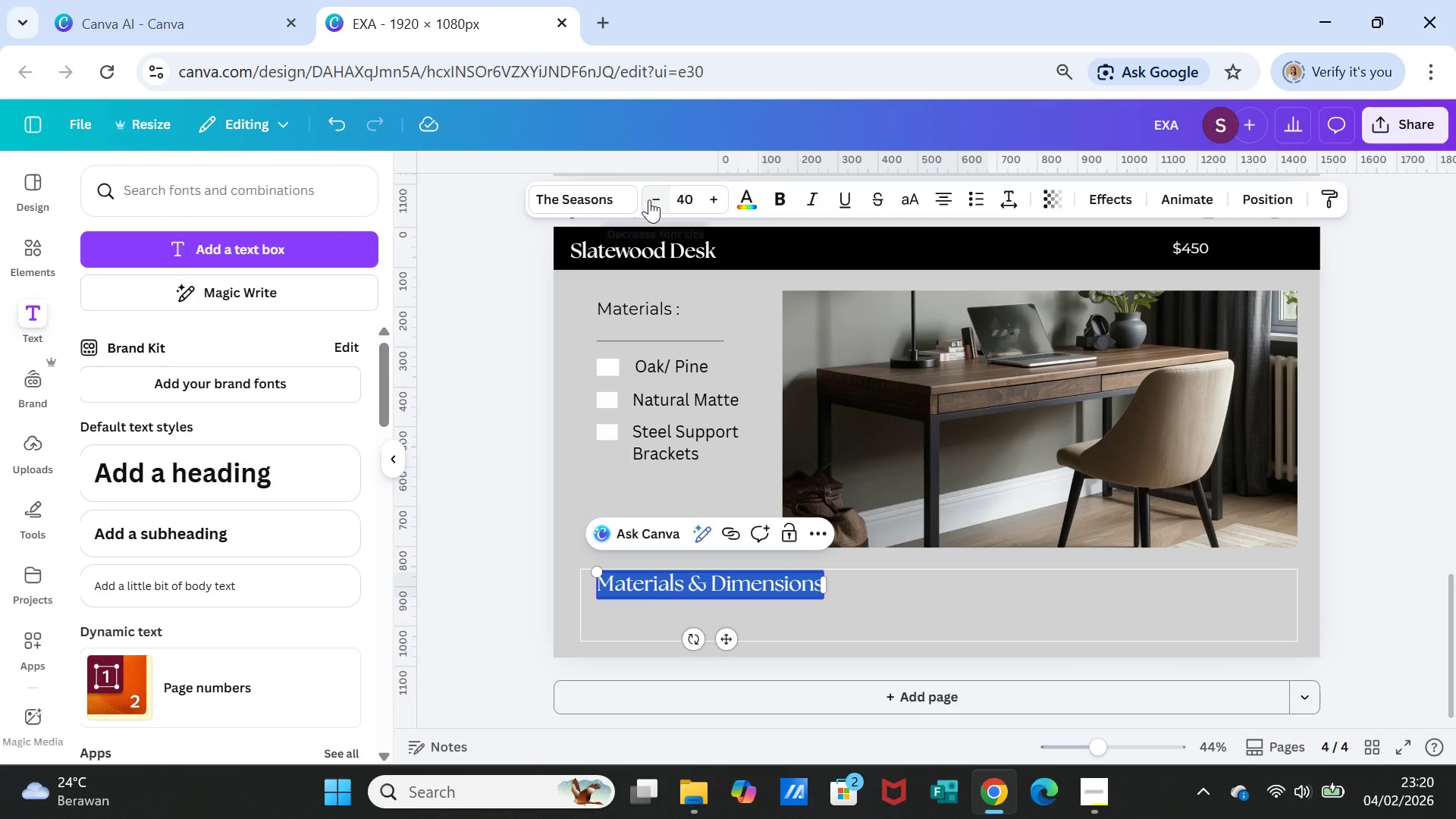 
double_click([649, 199])
 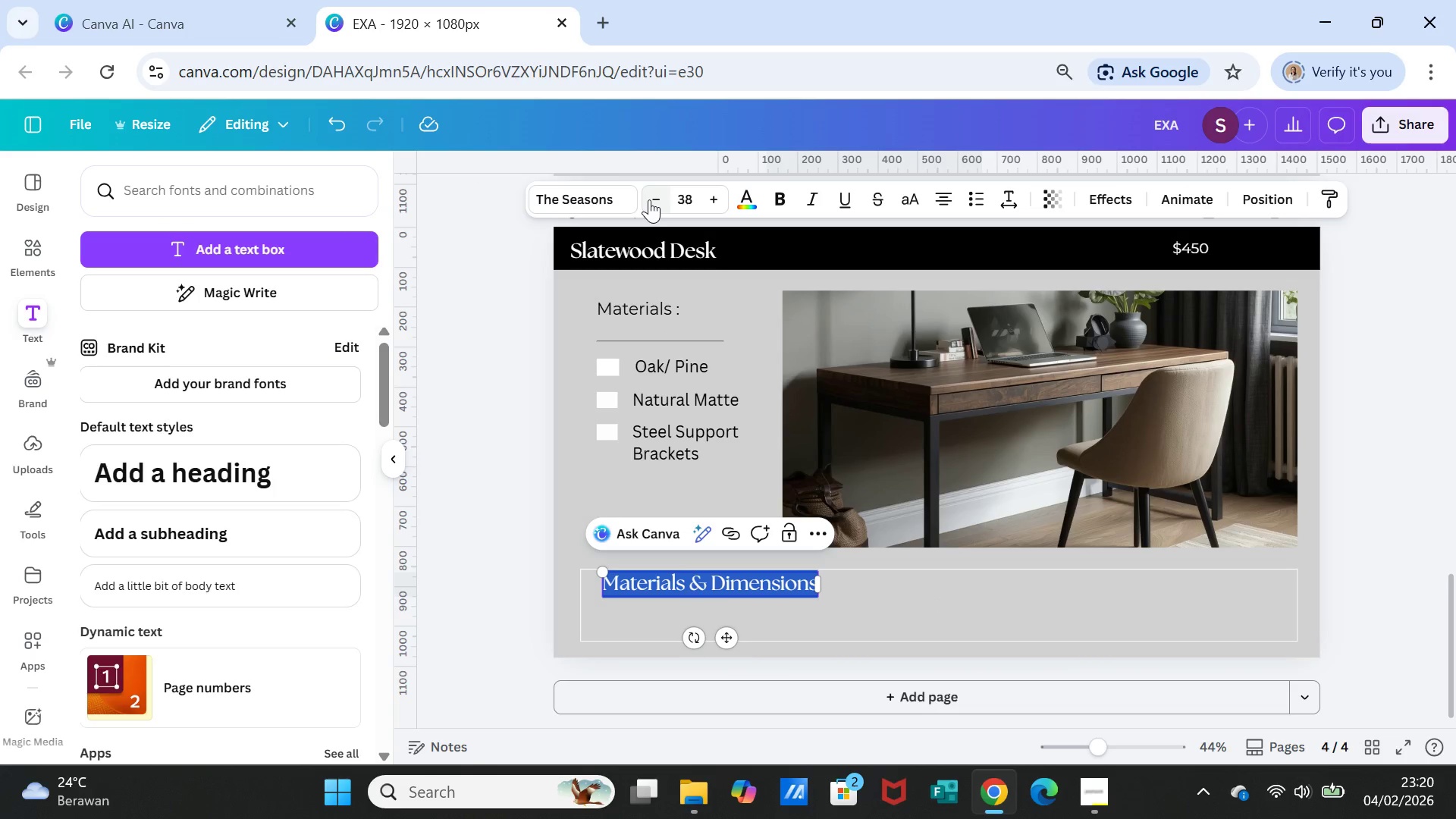 
triple_click([649, 199])
 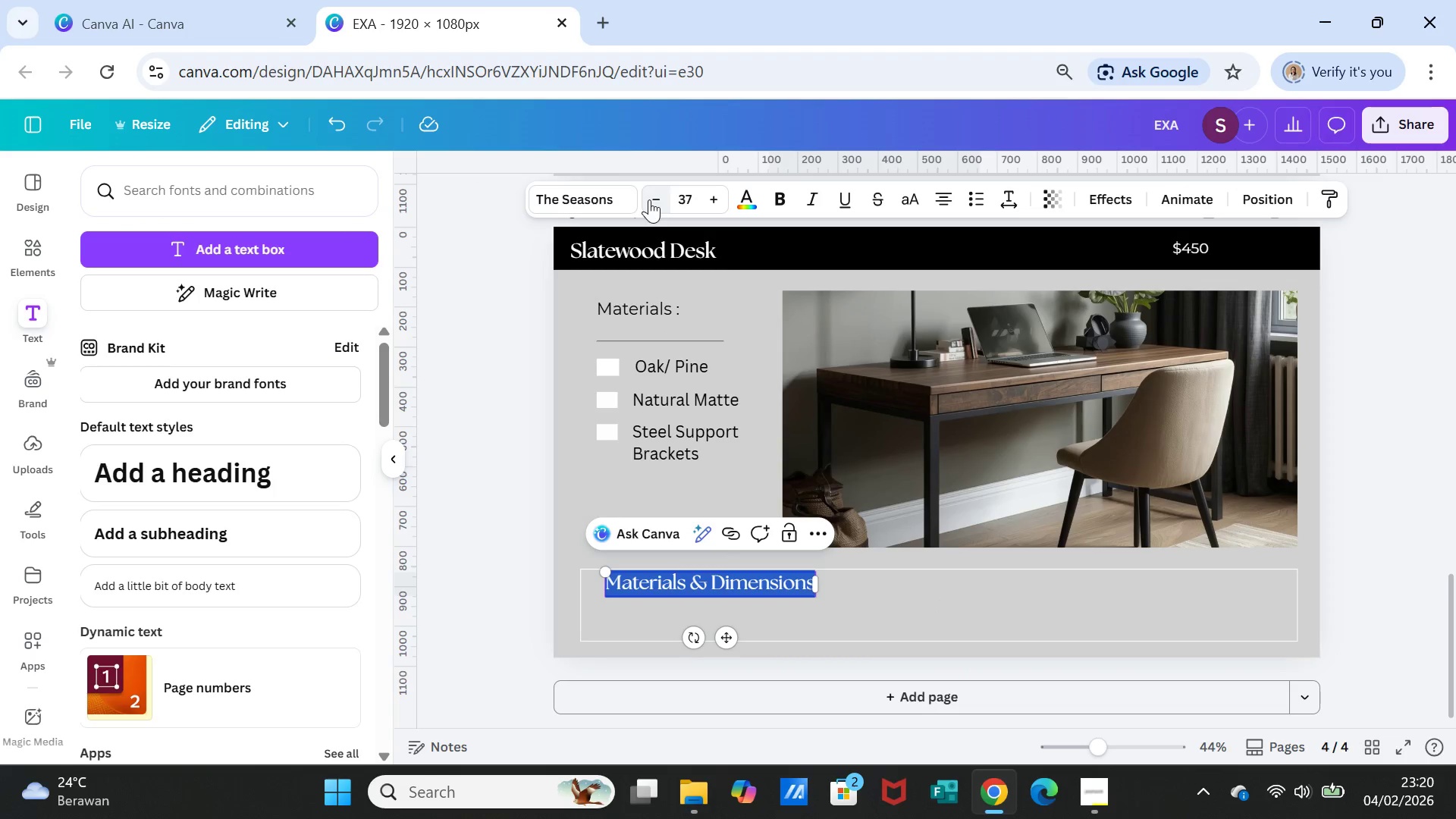 
triple_click([649, 199])
 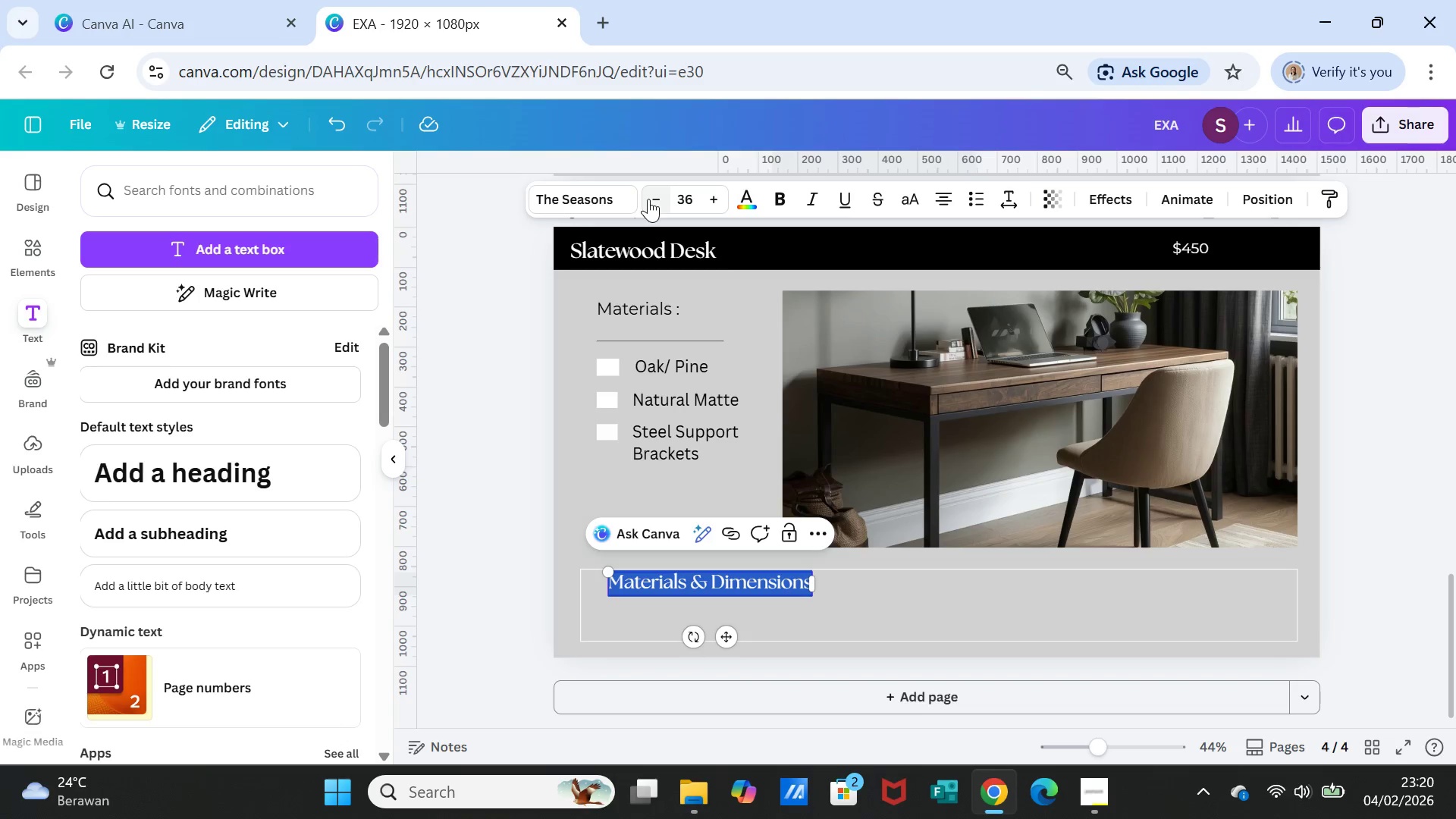 
triple_click([648, 199])
 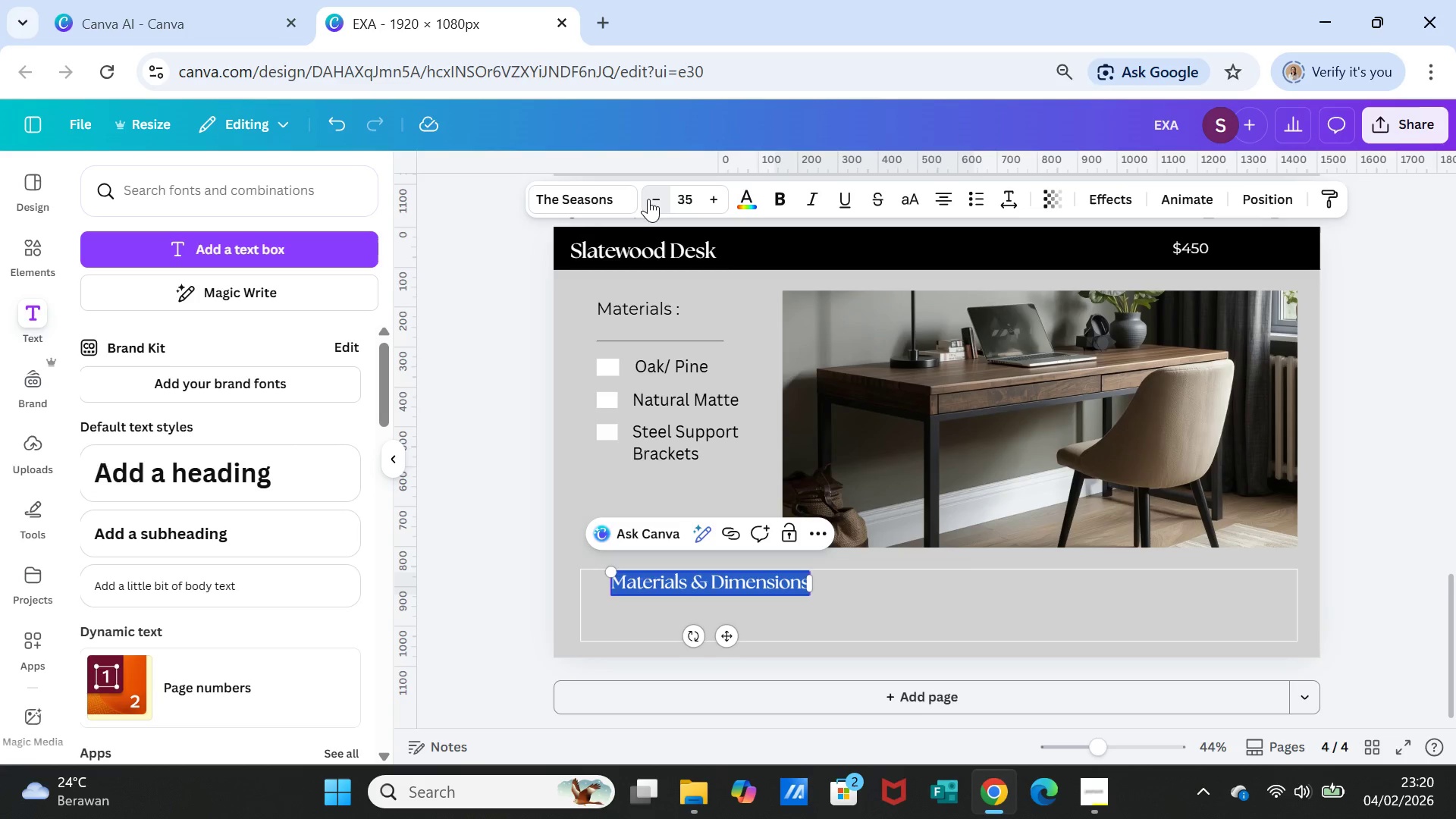 
triple_click([648, 199])
 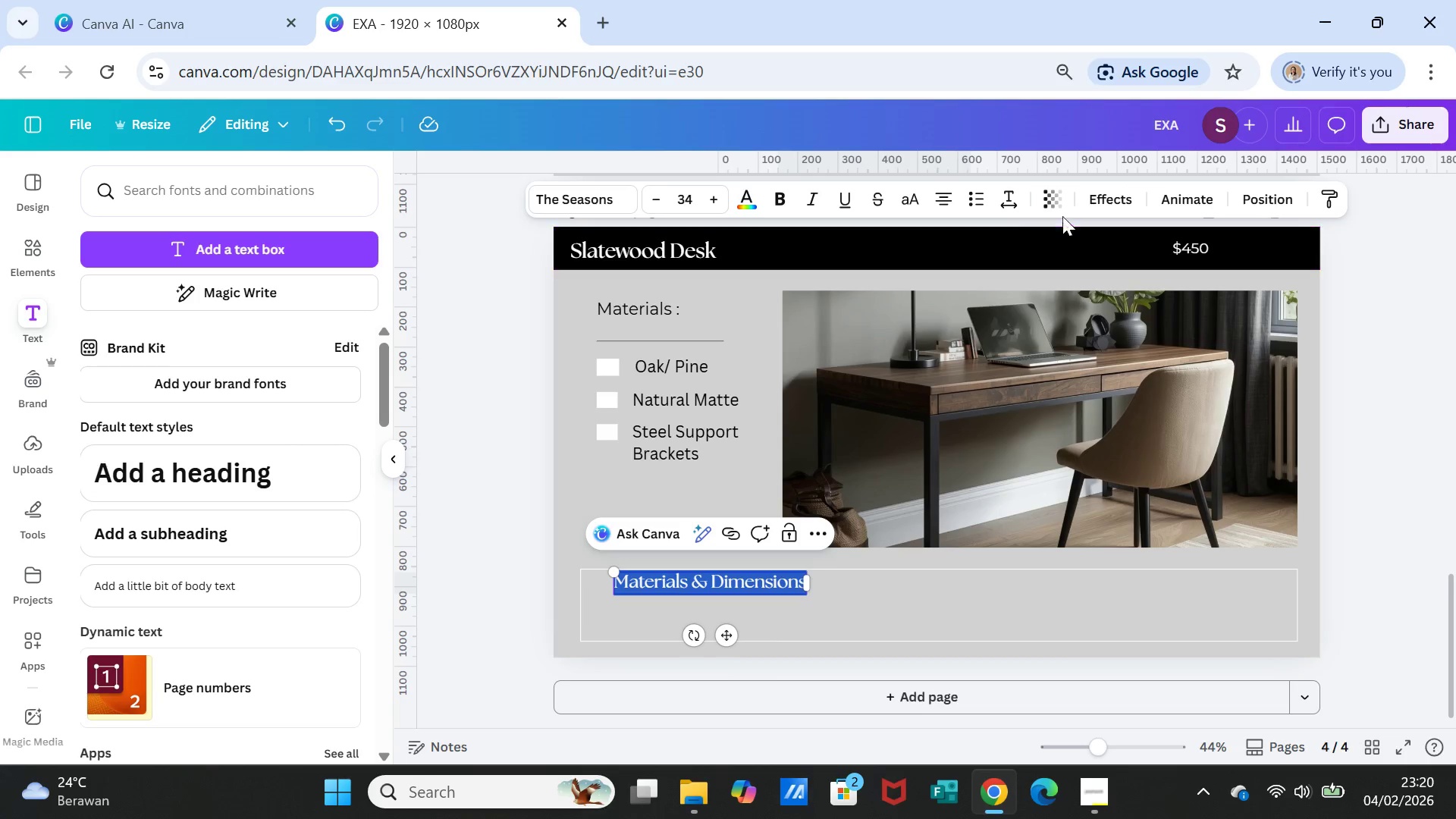 
left_click([1007, 197])
 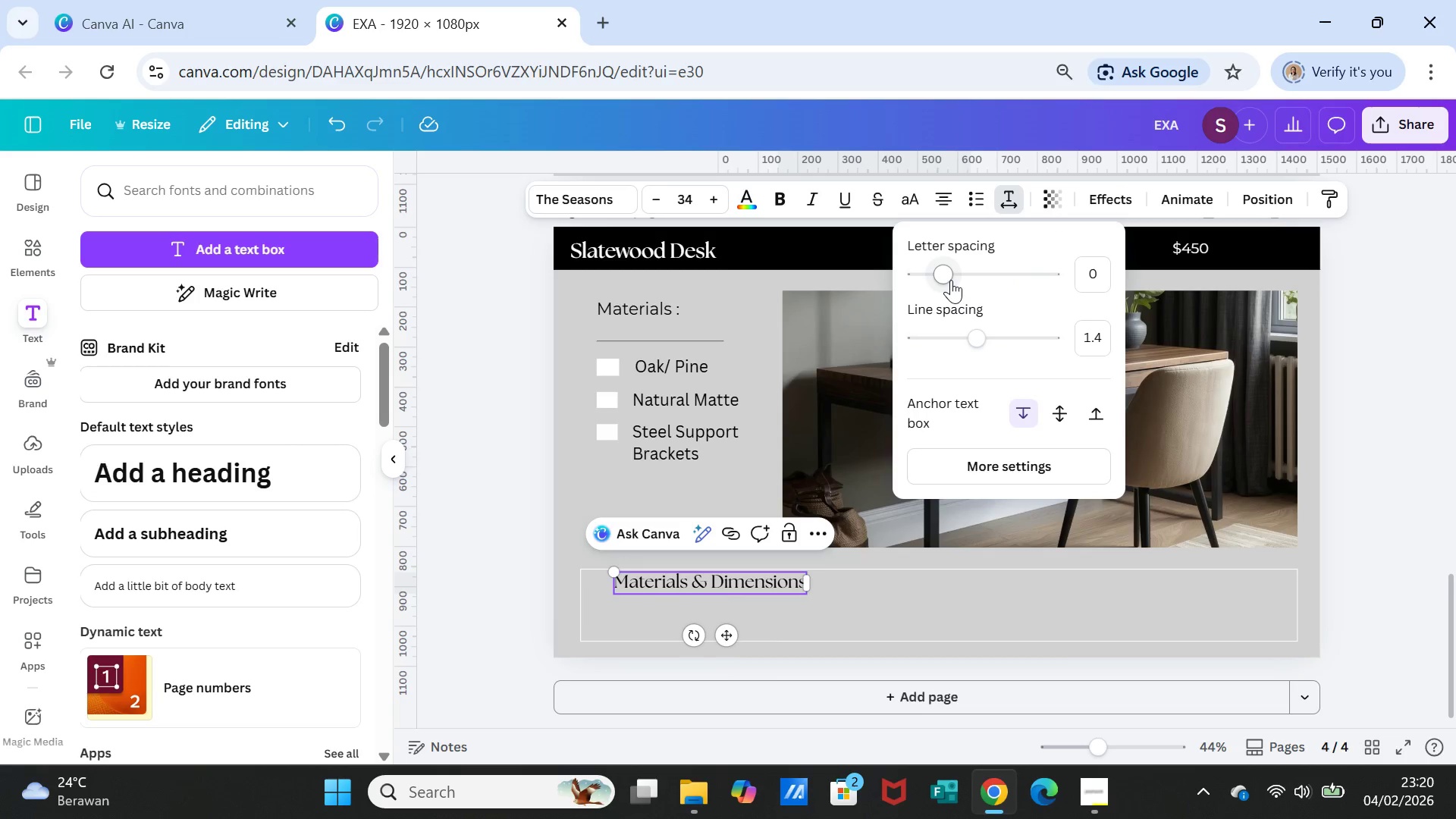 
left_click_drag(start_coordinate=[948, 278], to_coordinate=[952, 278])
 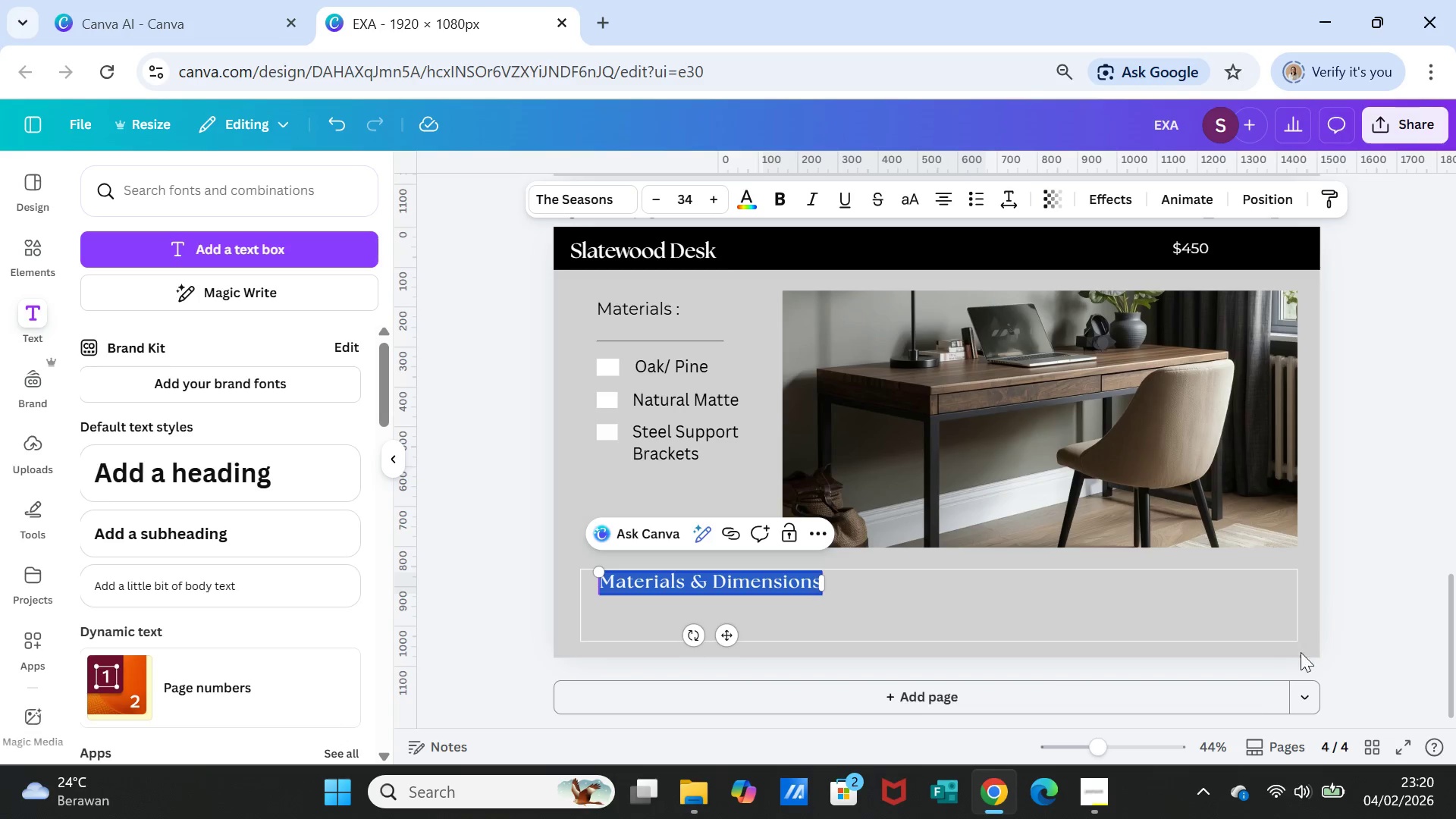 
wait(7.11)
 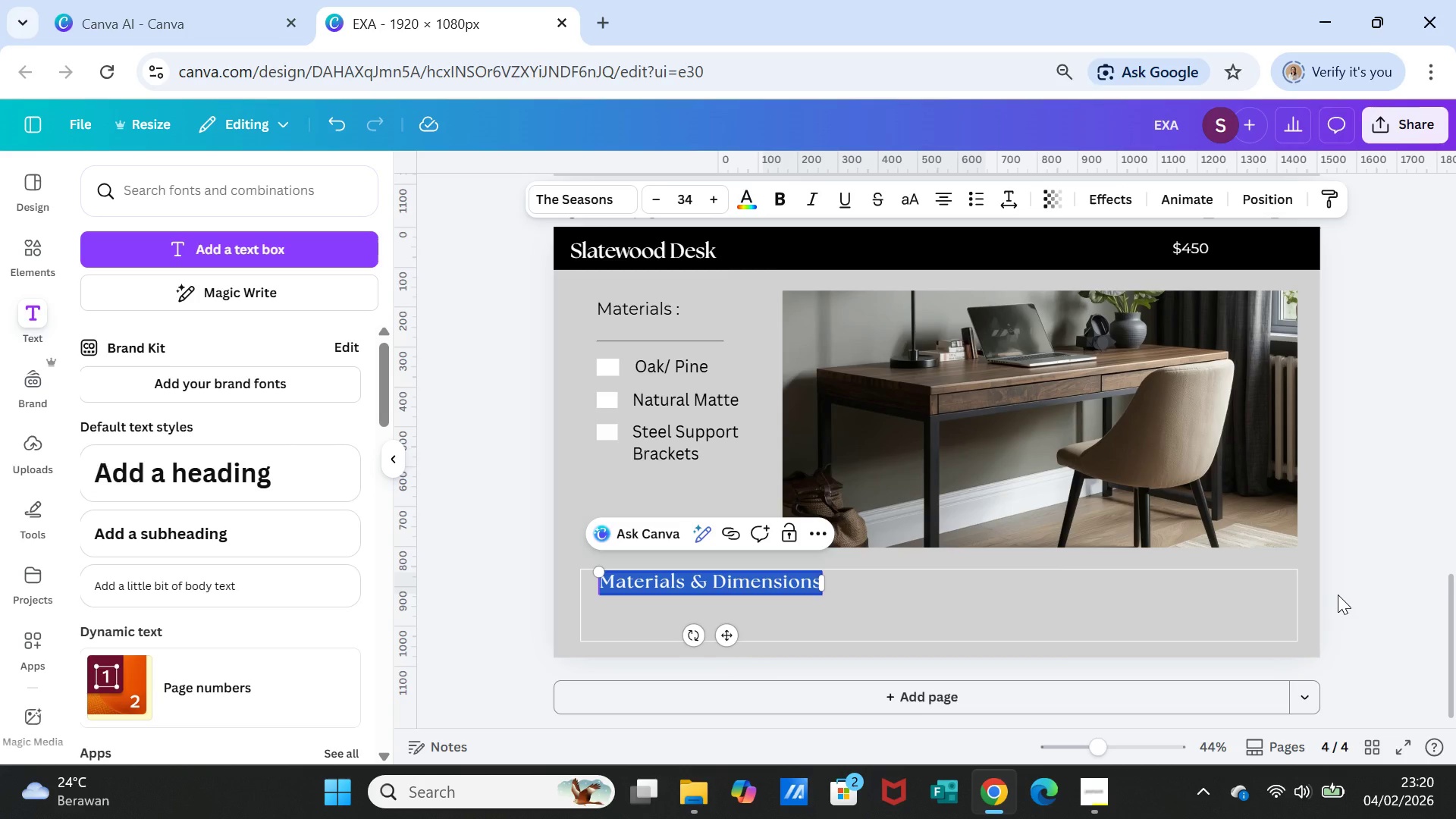 
left_click([886, 601])
 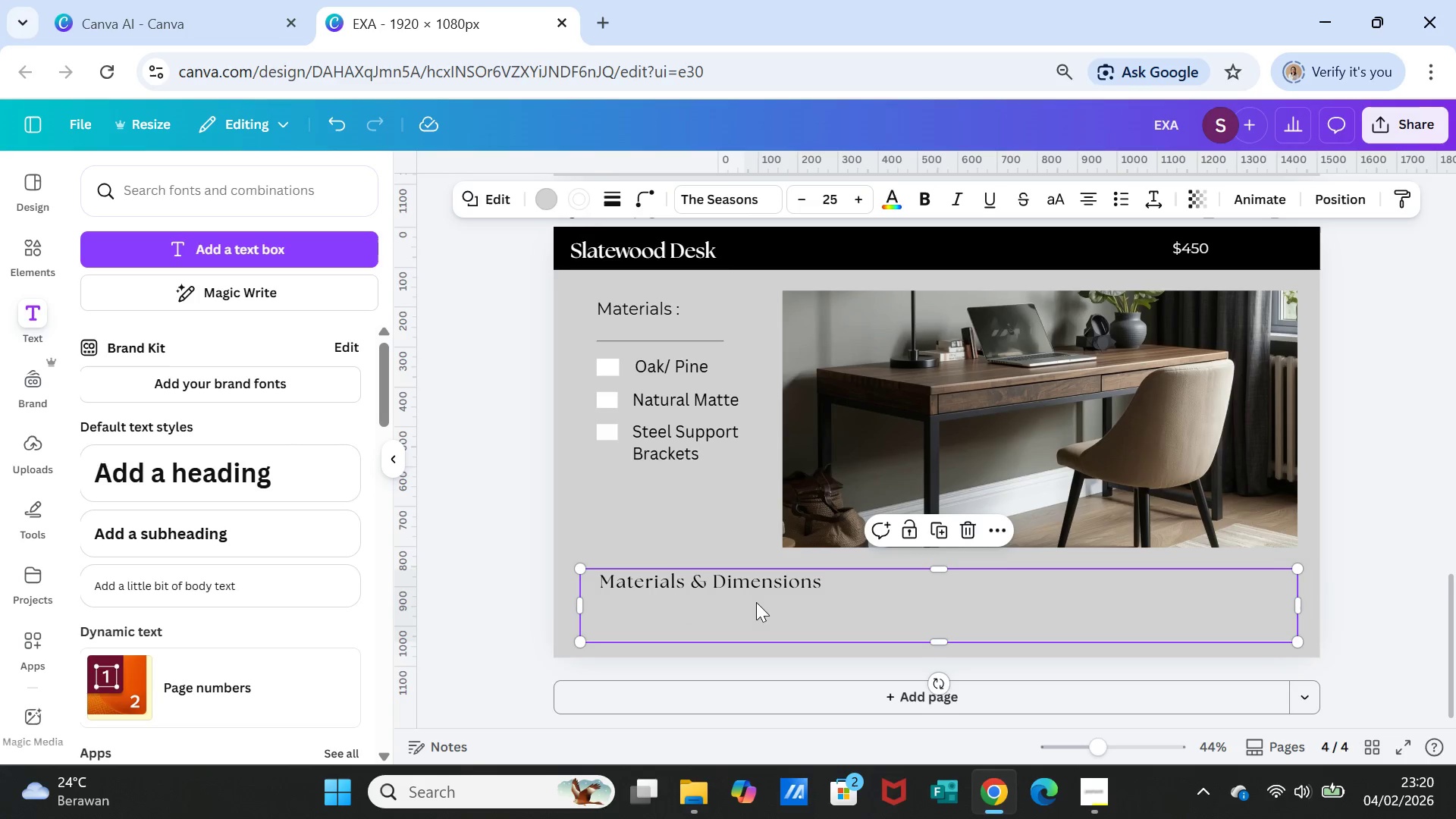 
left_click([752, 585])
 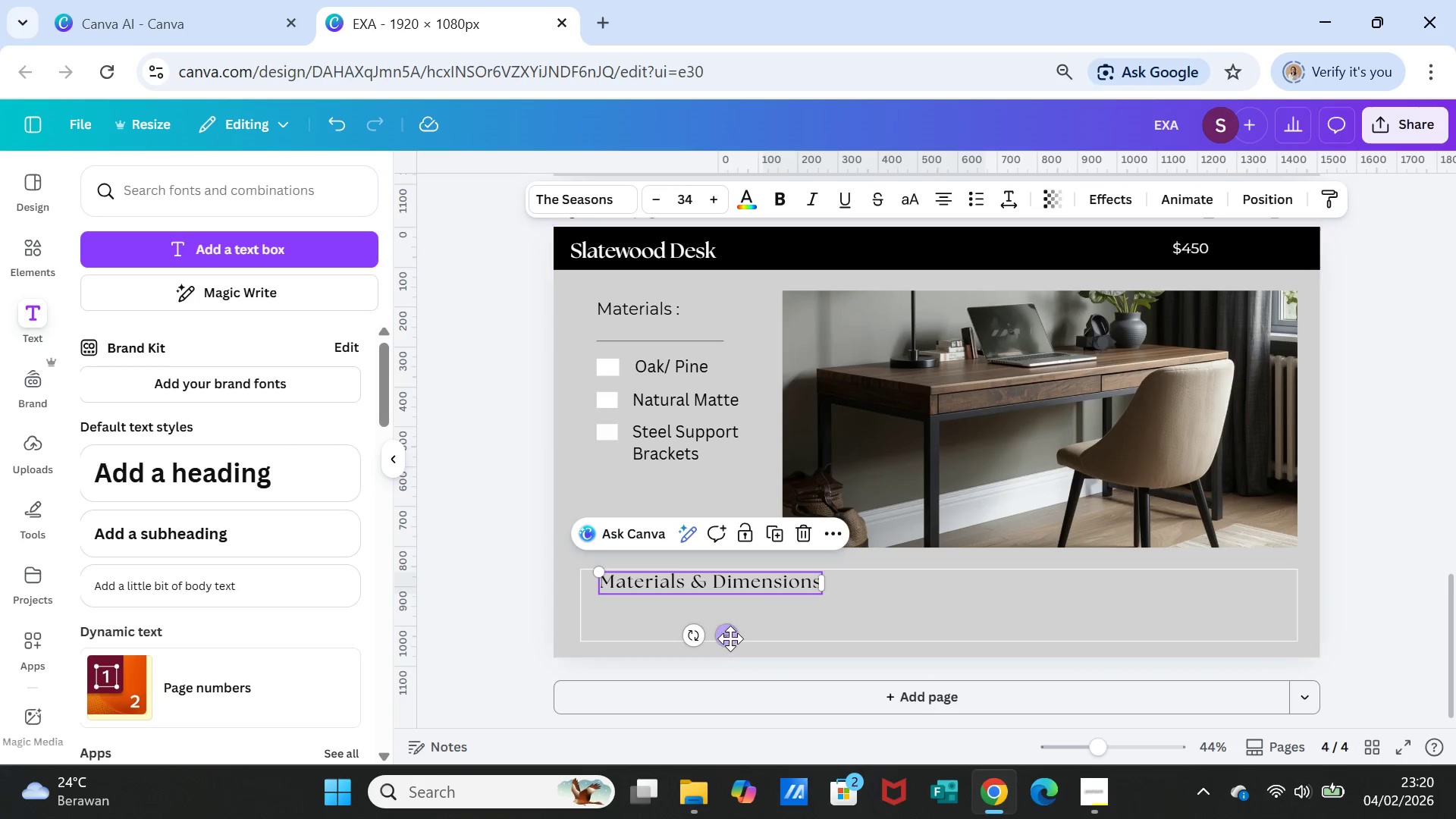 
left_click_drag(start_coordinate=[728, 637], to_coordinate=[718, 642])
 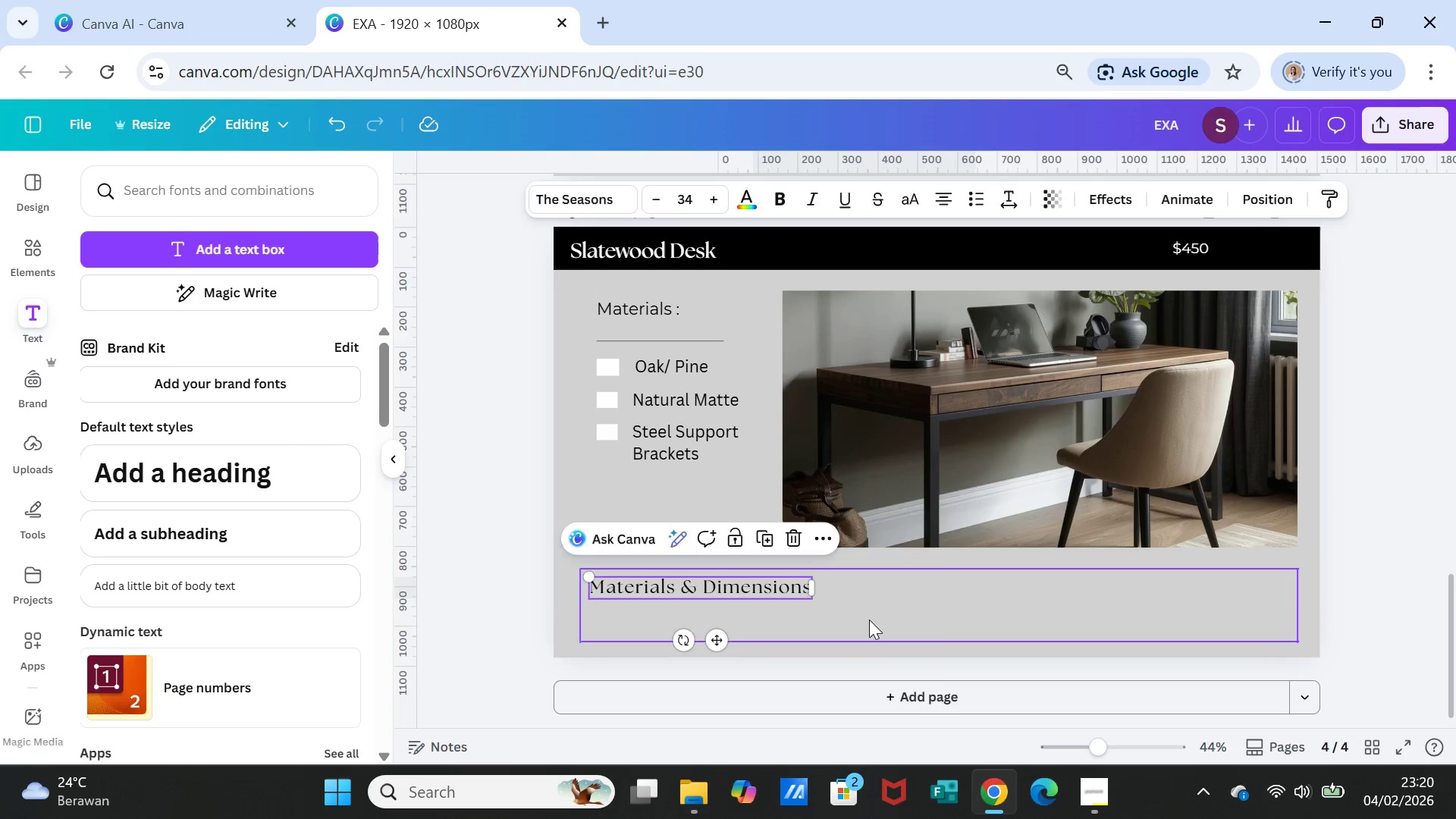 
left_click([869, 620])
 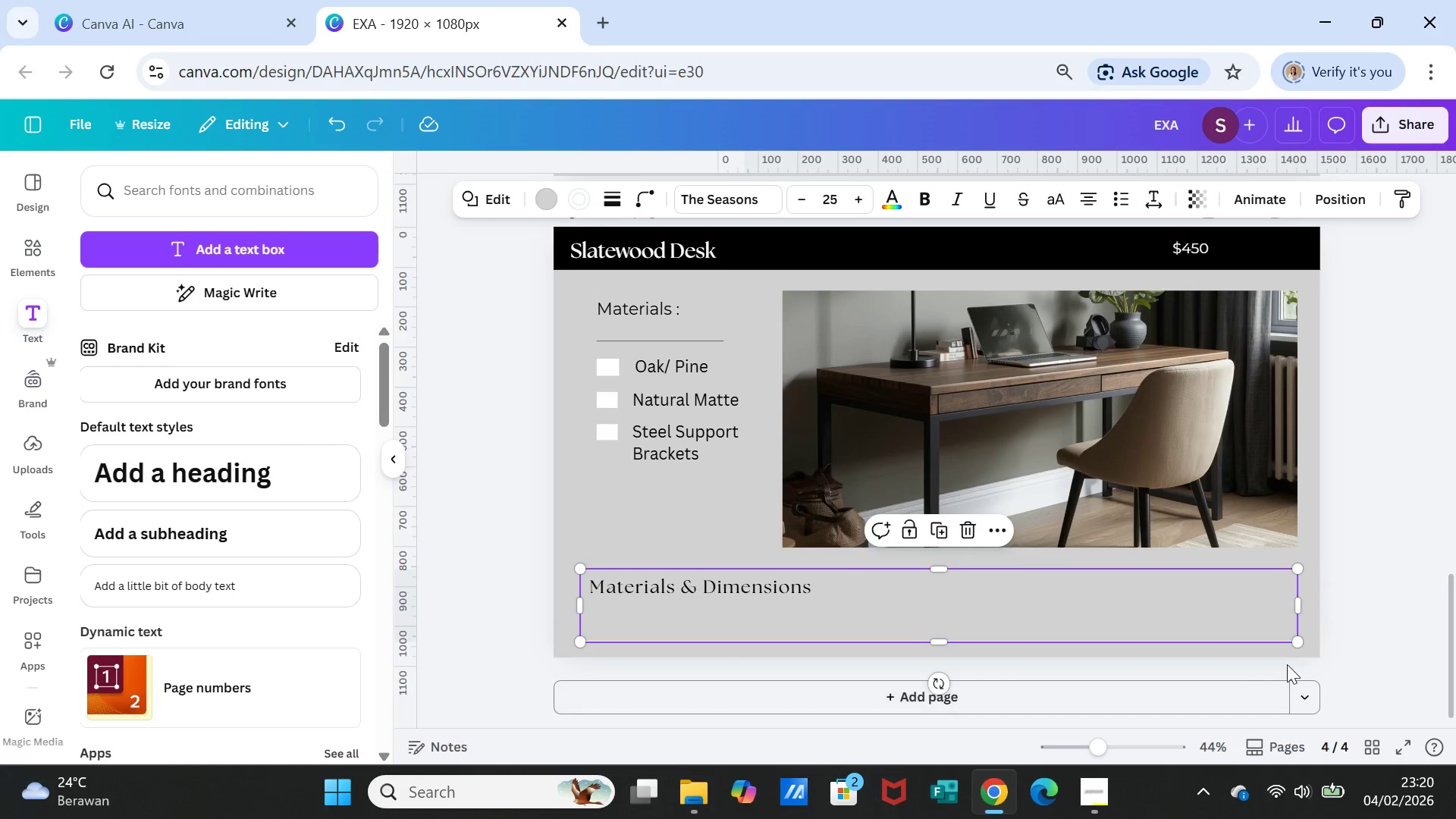 
left_click([1383, 635])
 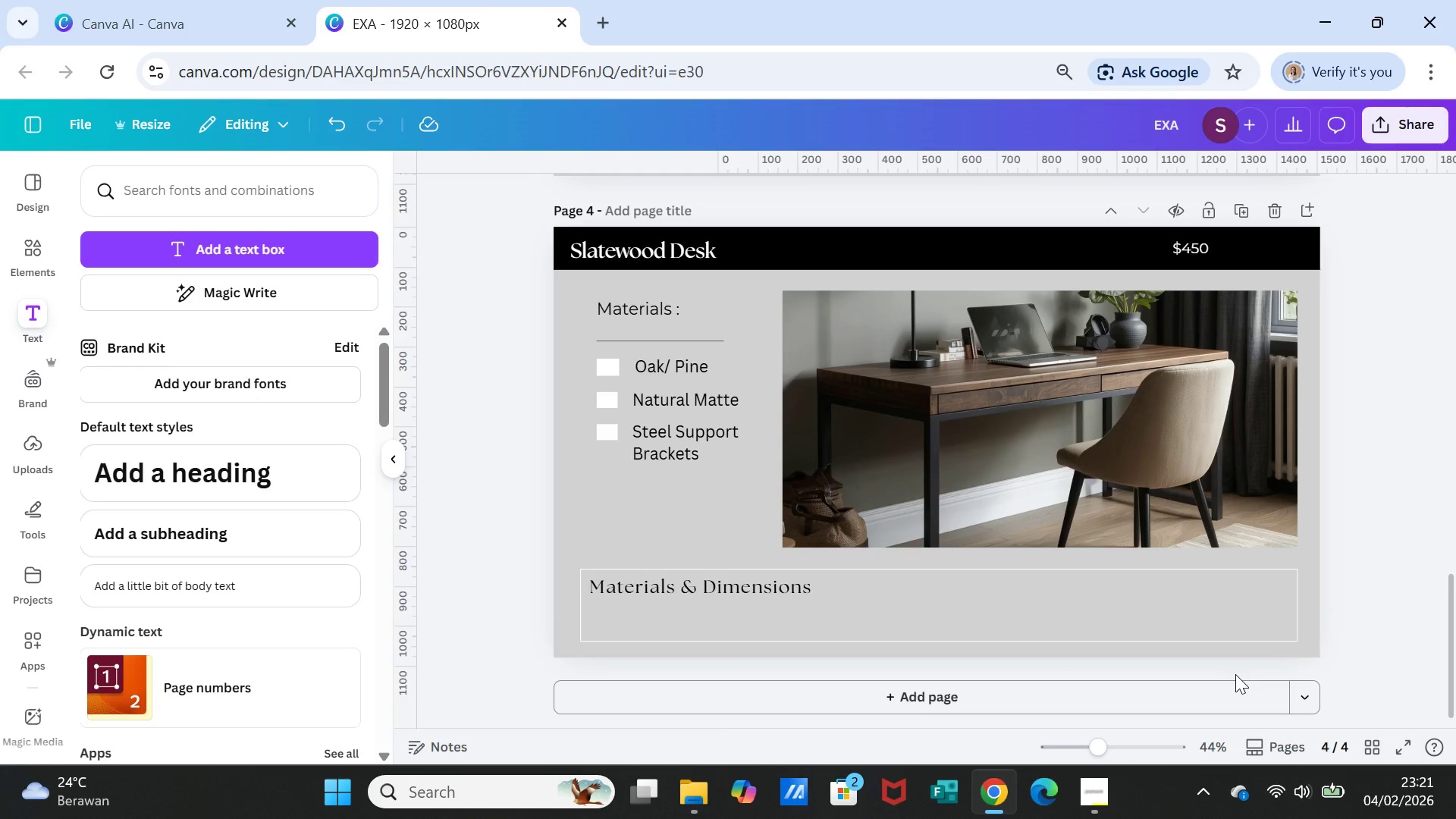 
wait(14.09)
 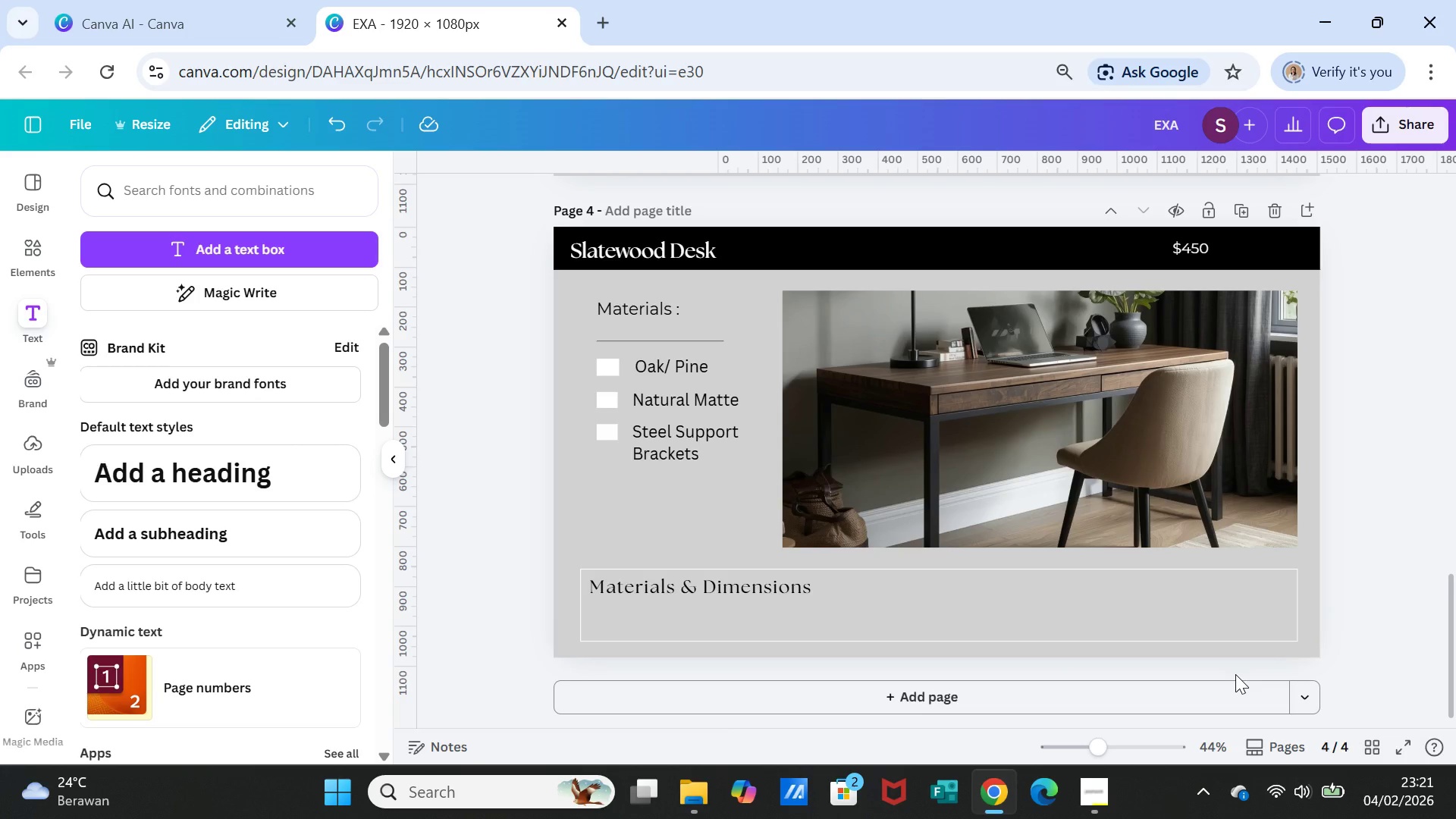 
left_click([218, 243])
 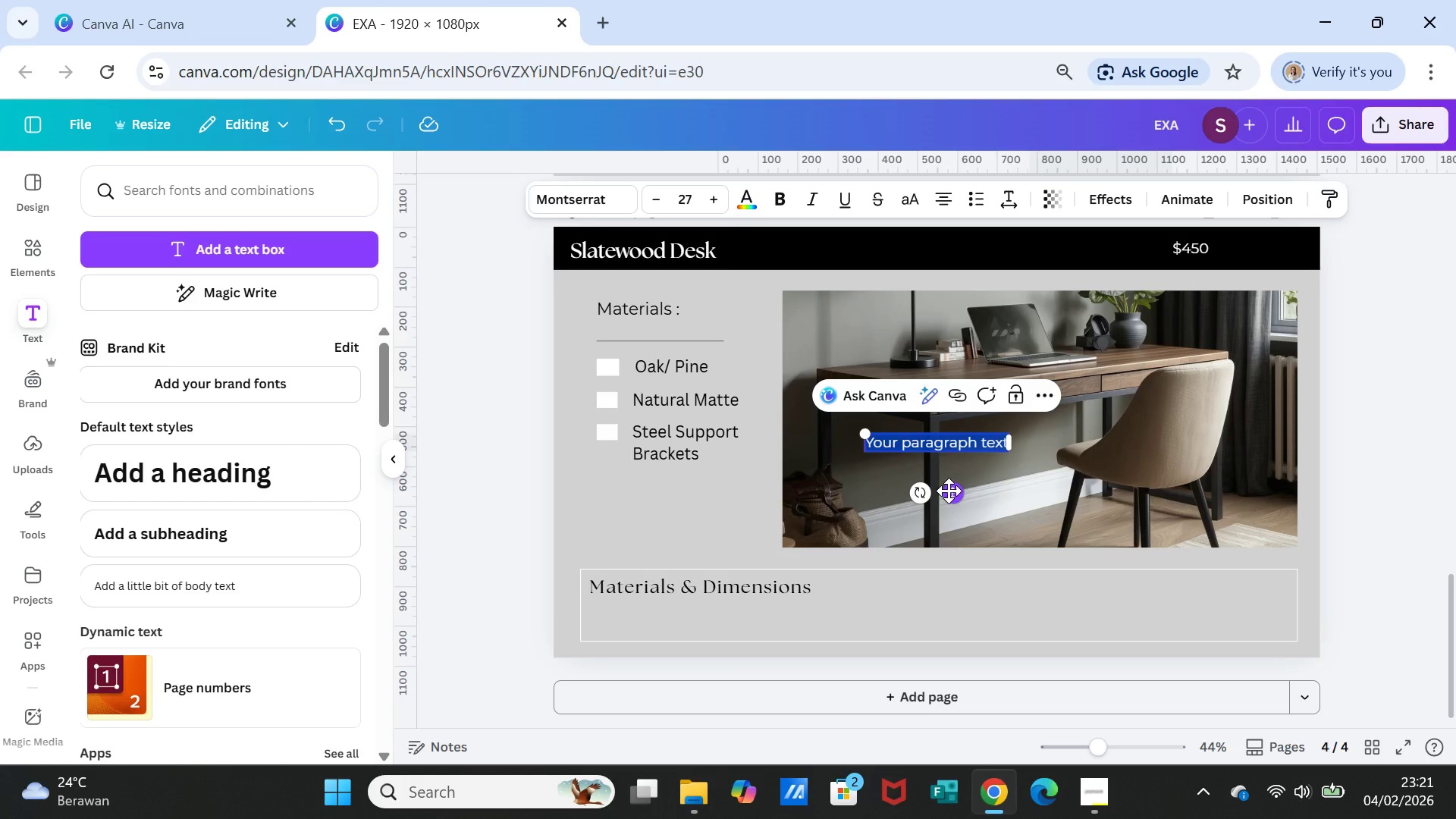 
left_click_drag(start_coordinate=[952, 498], to_coordinate=[677, 676])
 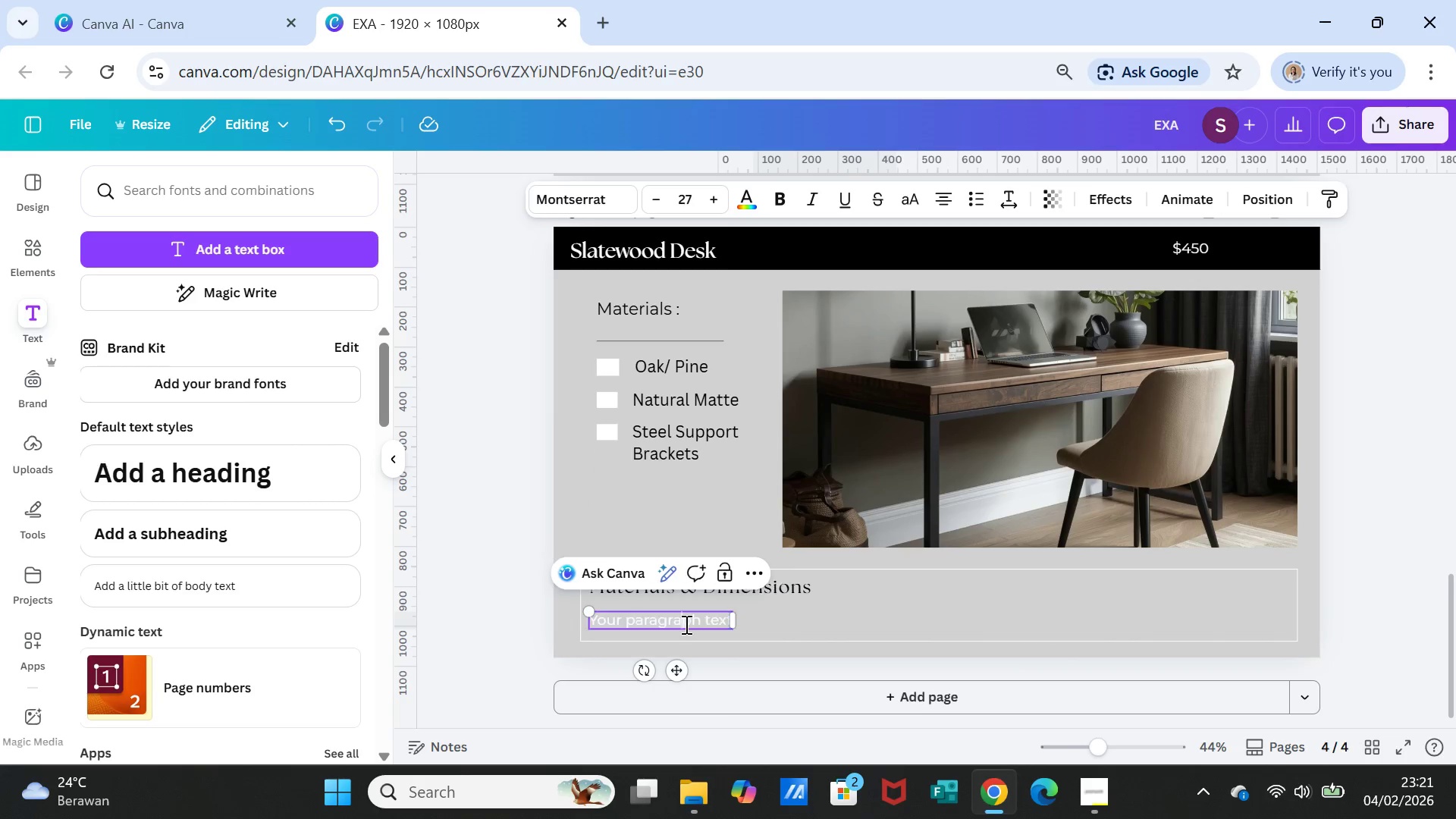 
double_click([685, 624])
 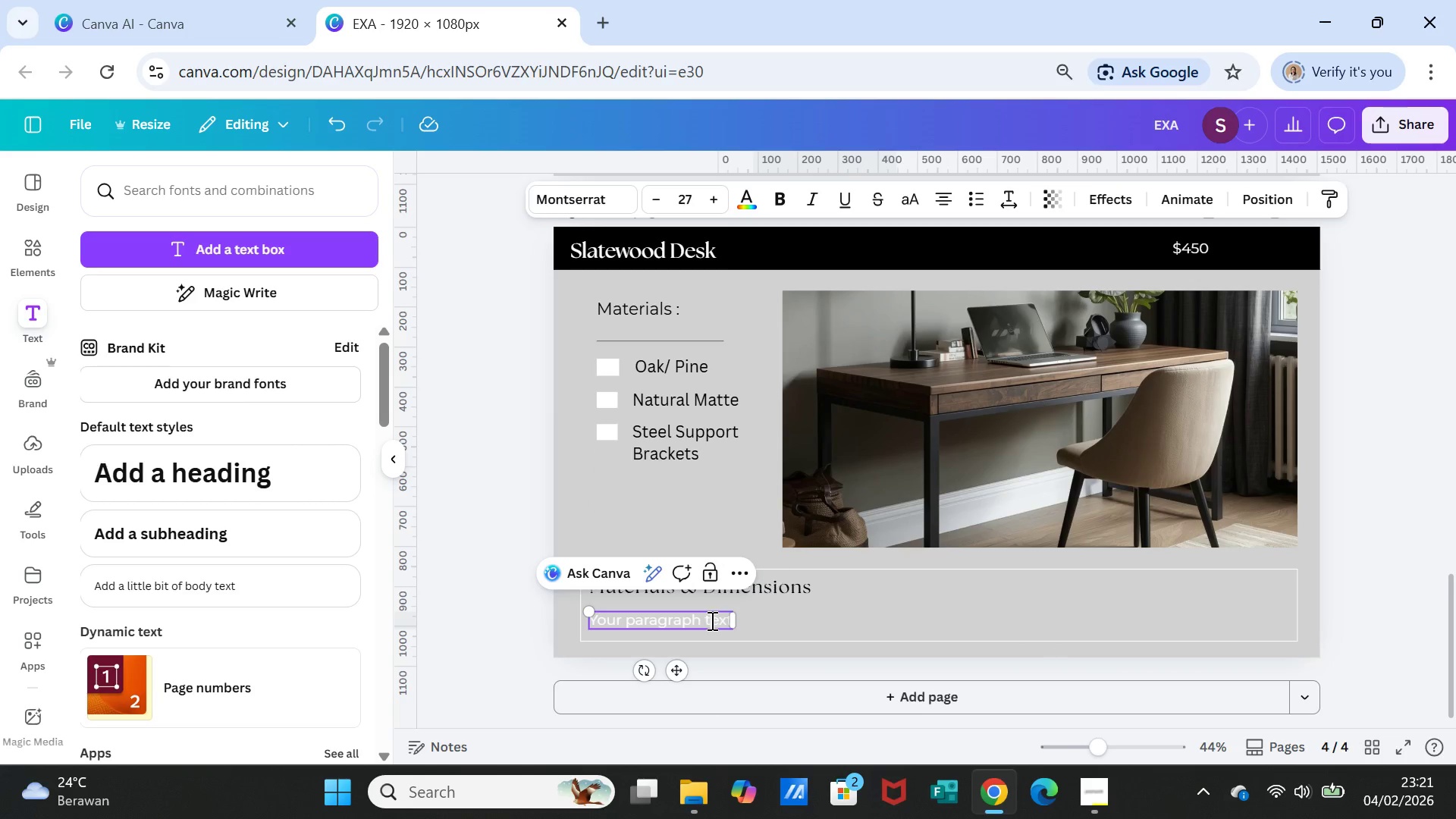 
double_click([711, 620])
 